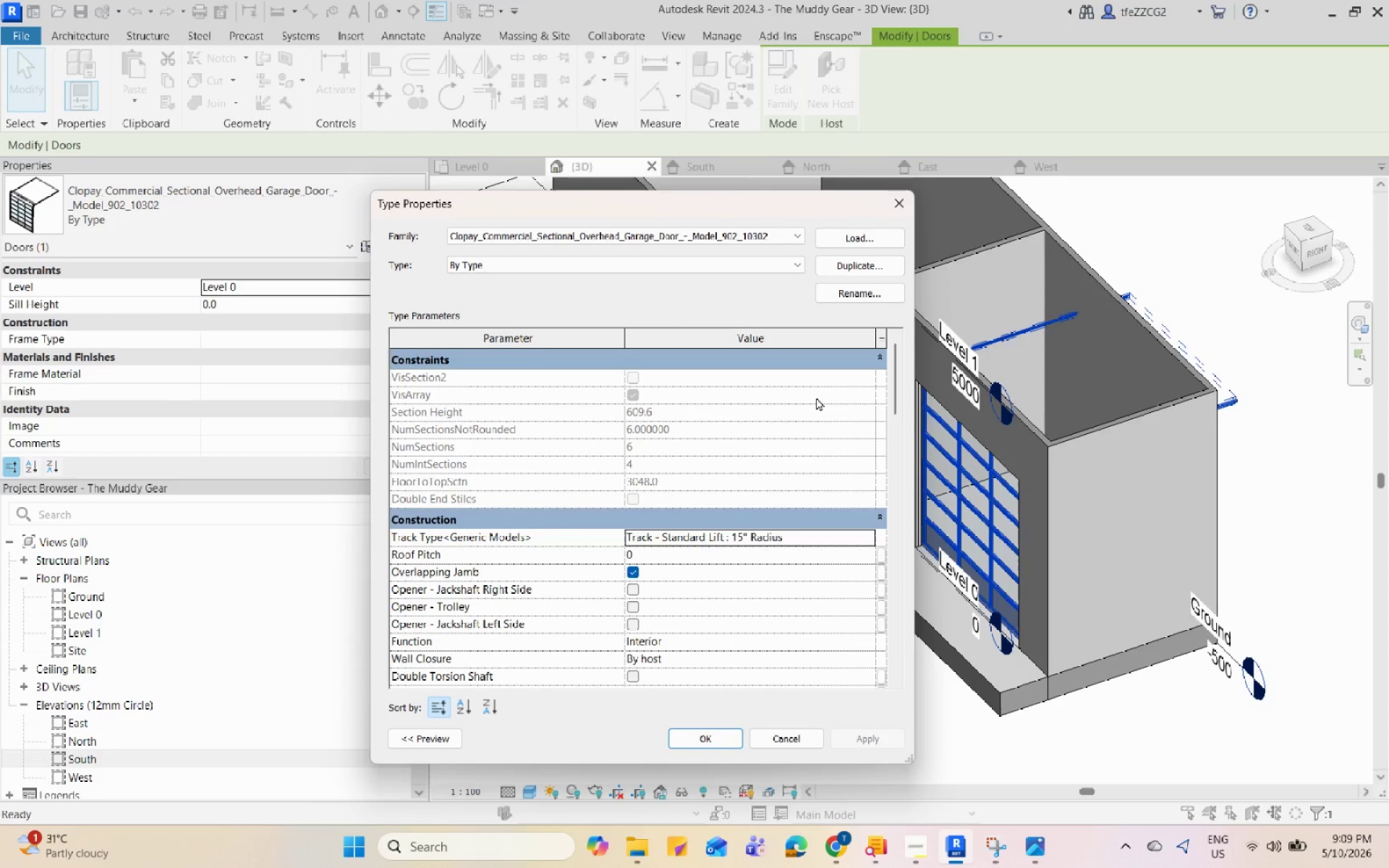 
scroll: coordinate [776, 433], scroll_direction: down, amount: 14.0
 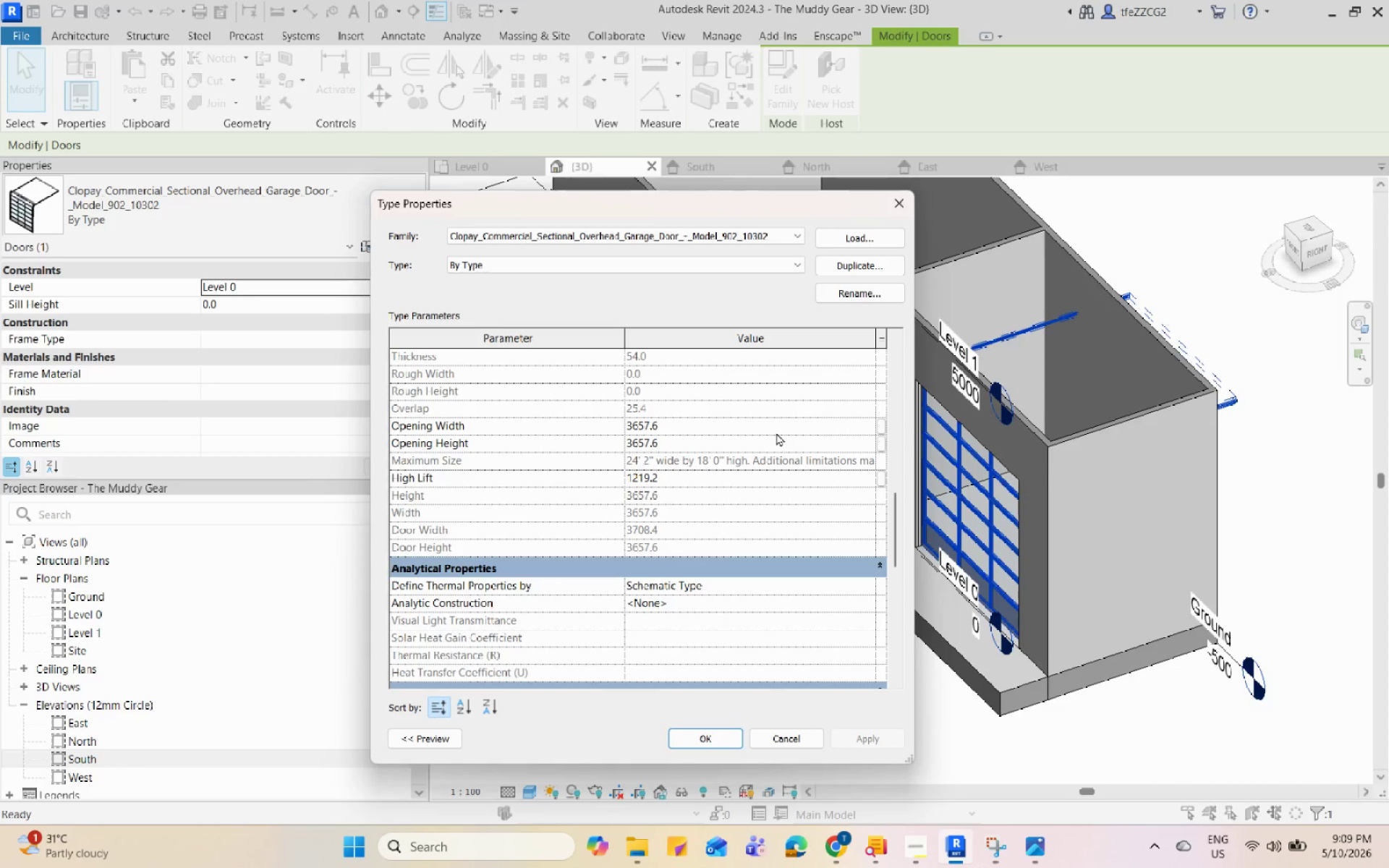 
left_click([755, 482])
 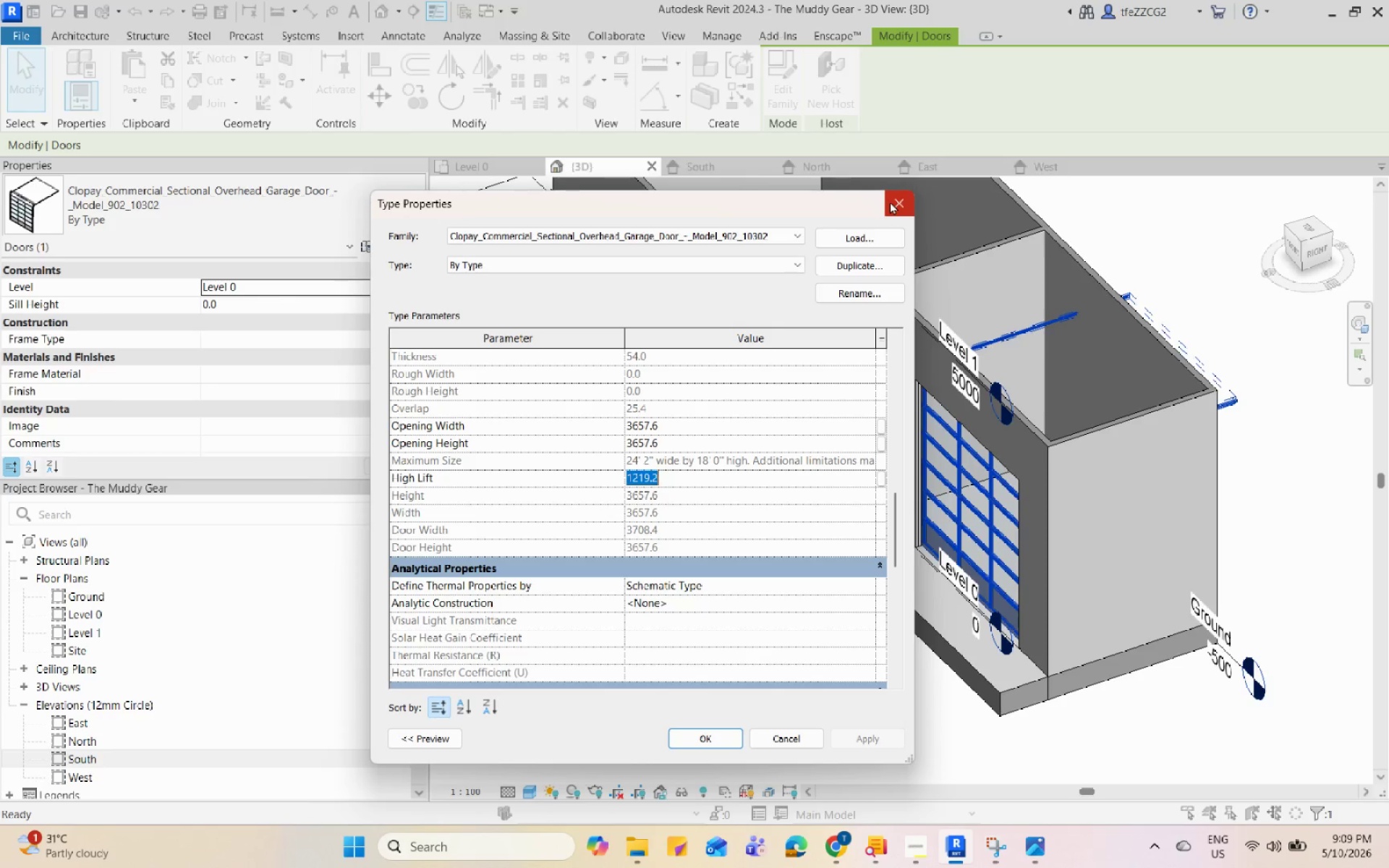 
left_click([890, 201])
 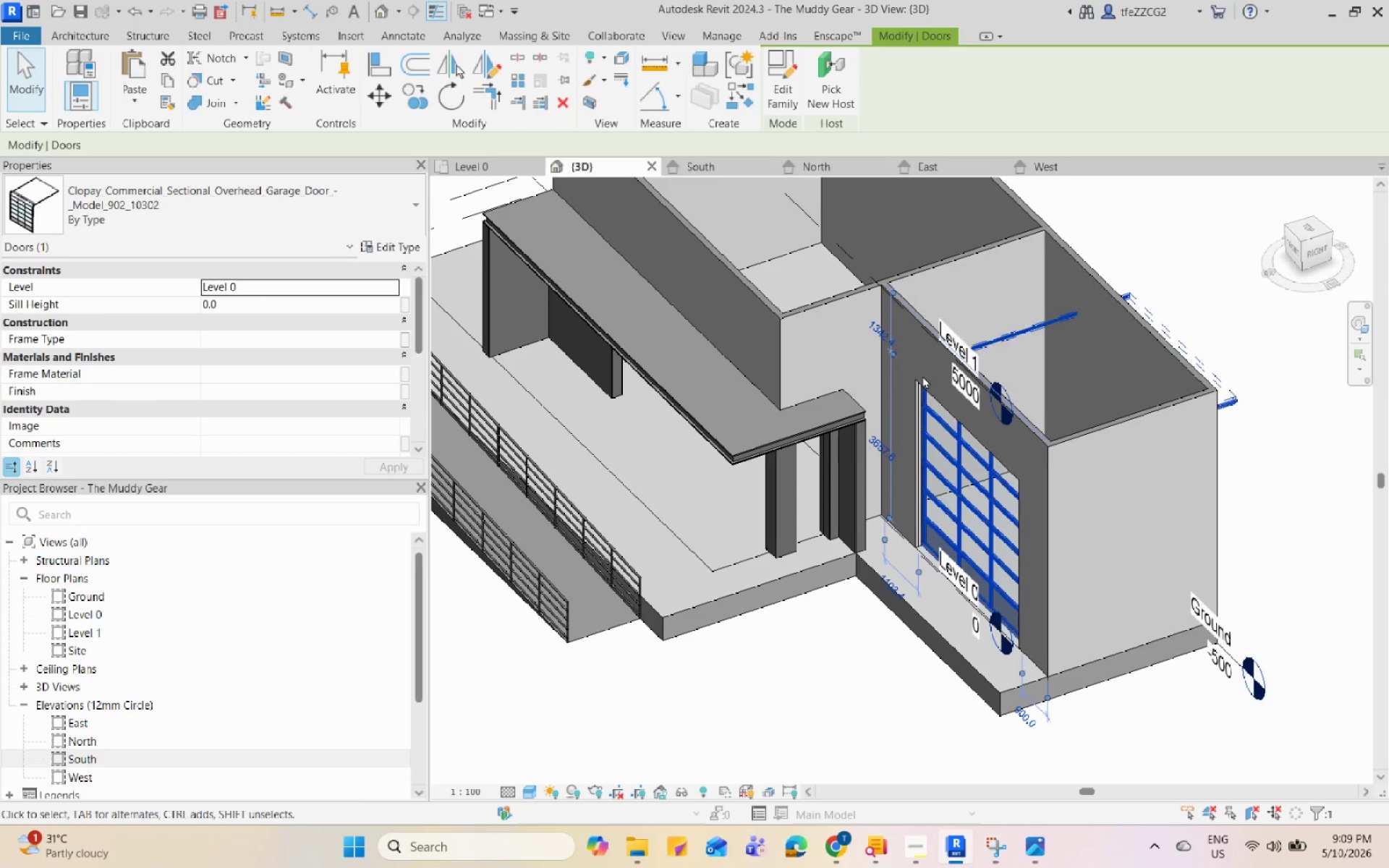 
key(Escape)
 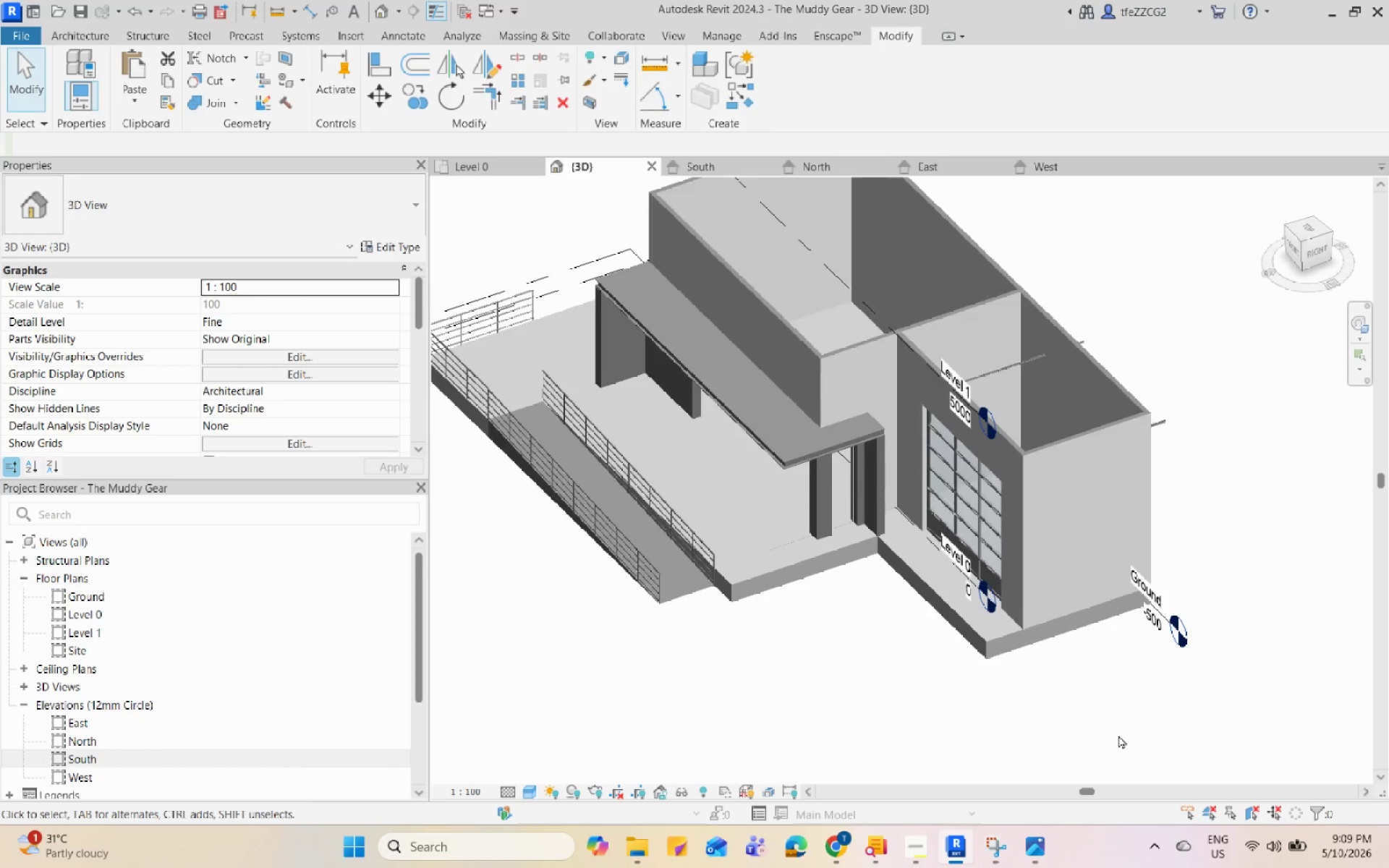 
hold_key(key=ShiftLeft, duration=0.72)
 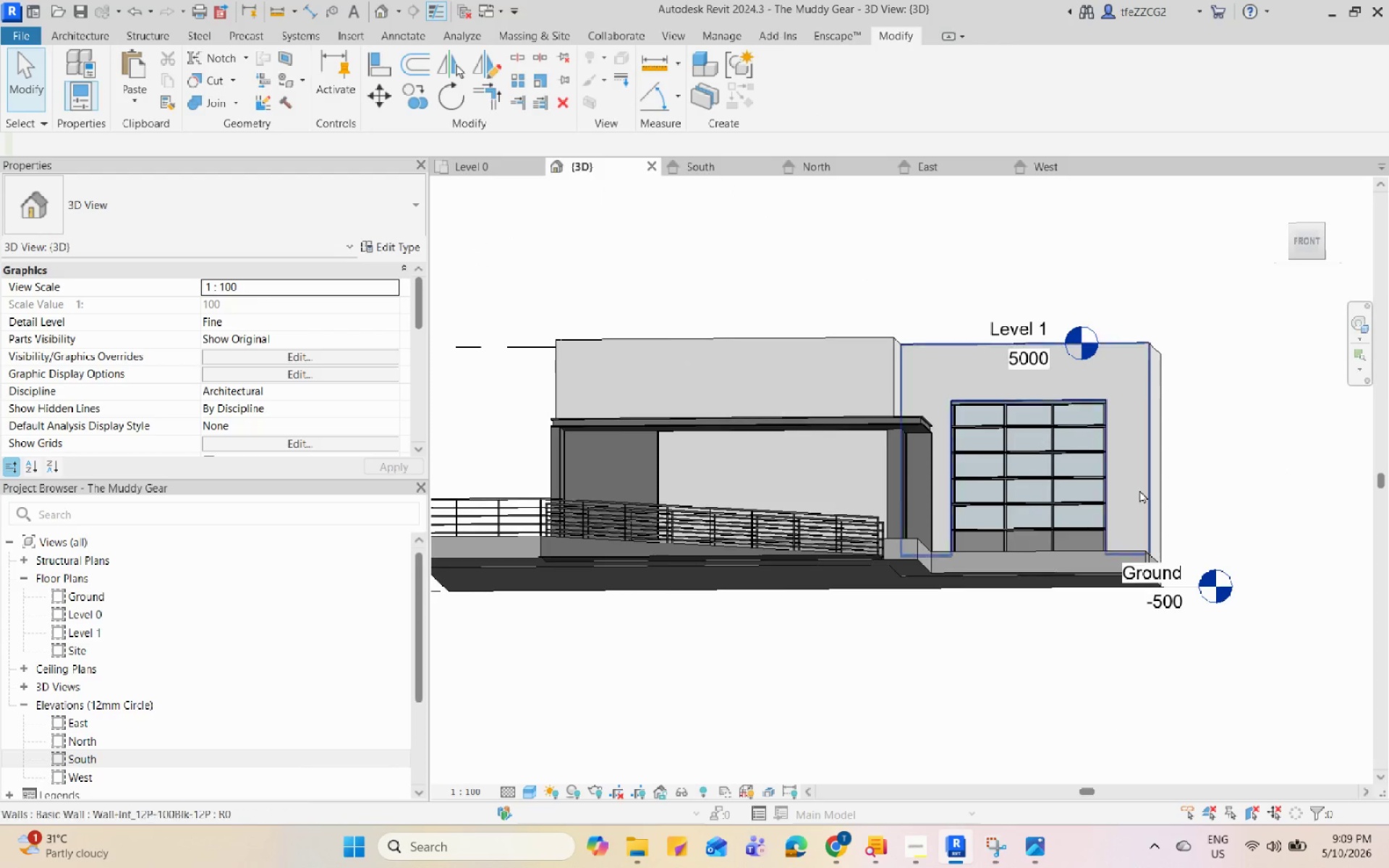 
scroll: coordinate [945, 484], scroll_direction: down, amount: 2.0
 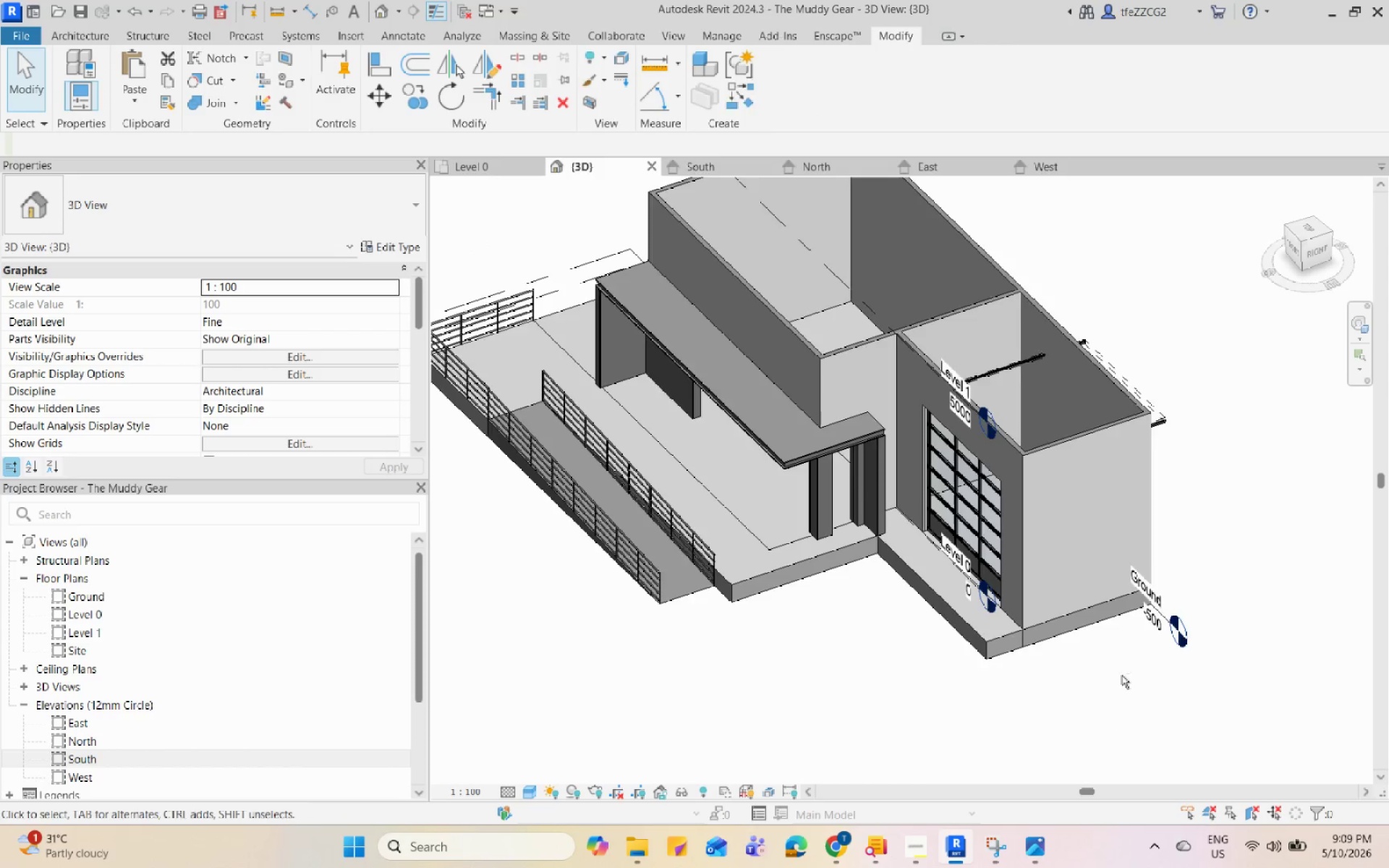 
hold_key(key=ShiftLeft, duration=1.09)
scroll: coordinate [1035, 487], scroll_direction: up, amount: 5.0
 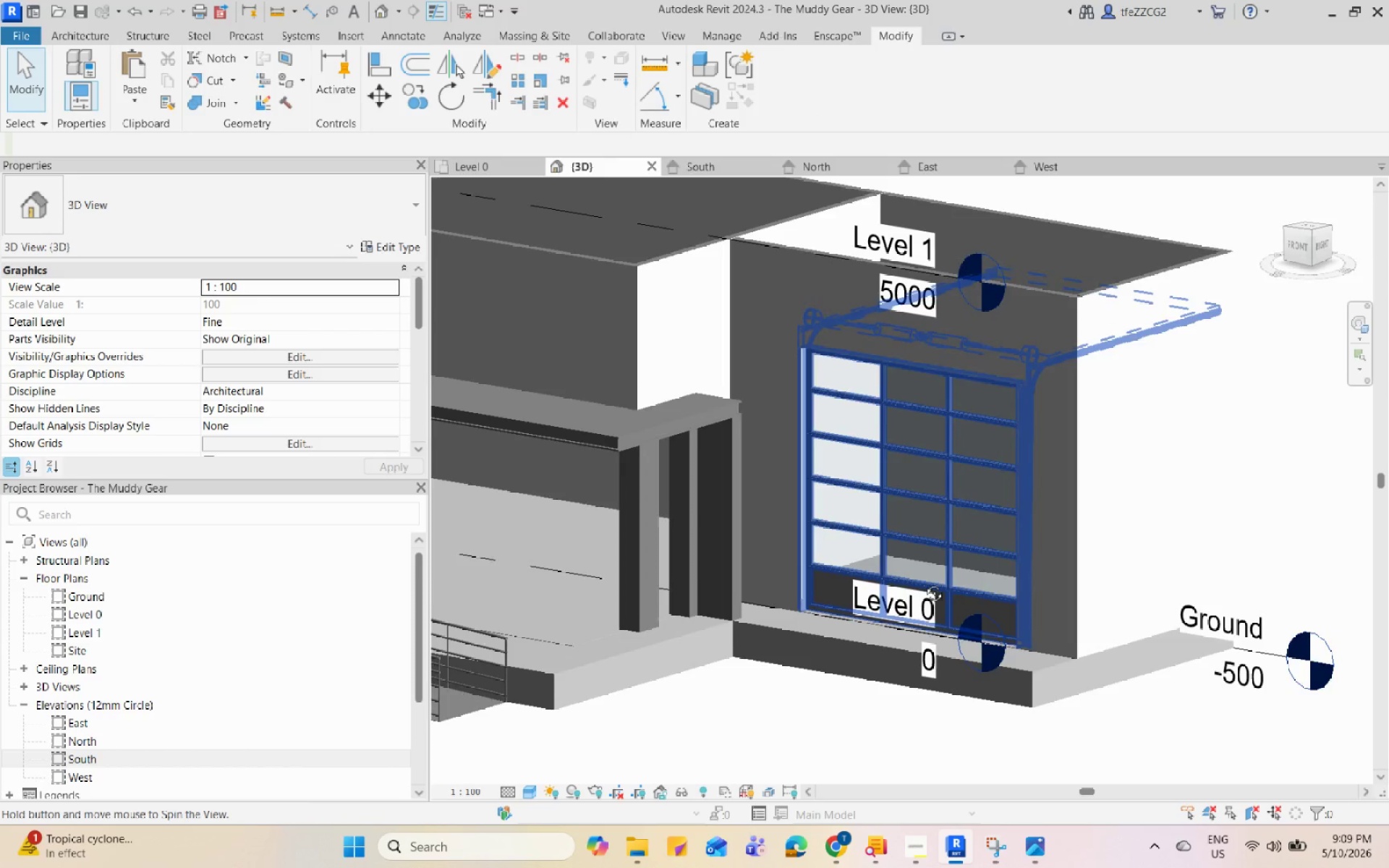 
left_click([915, 459])
 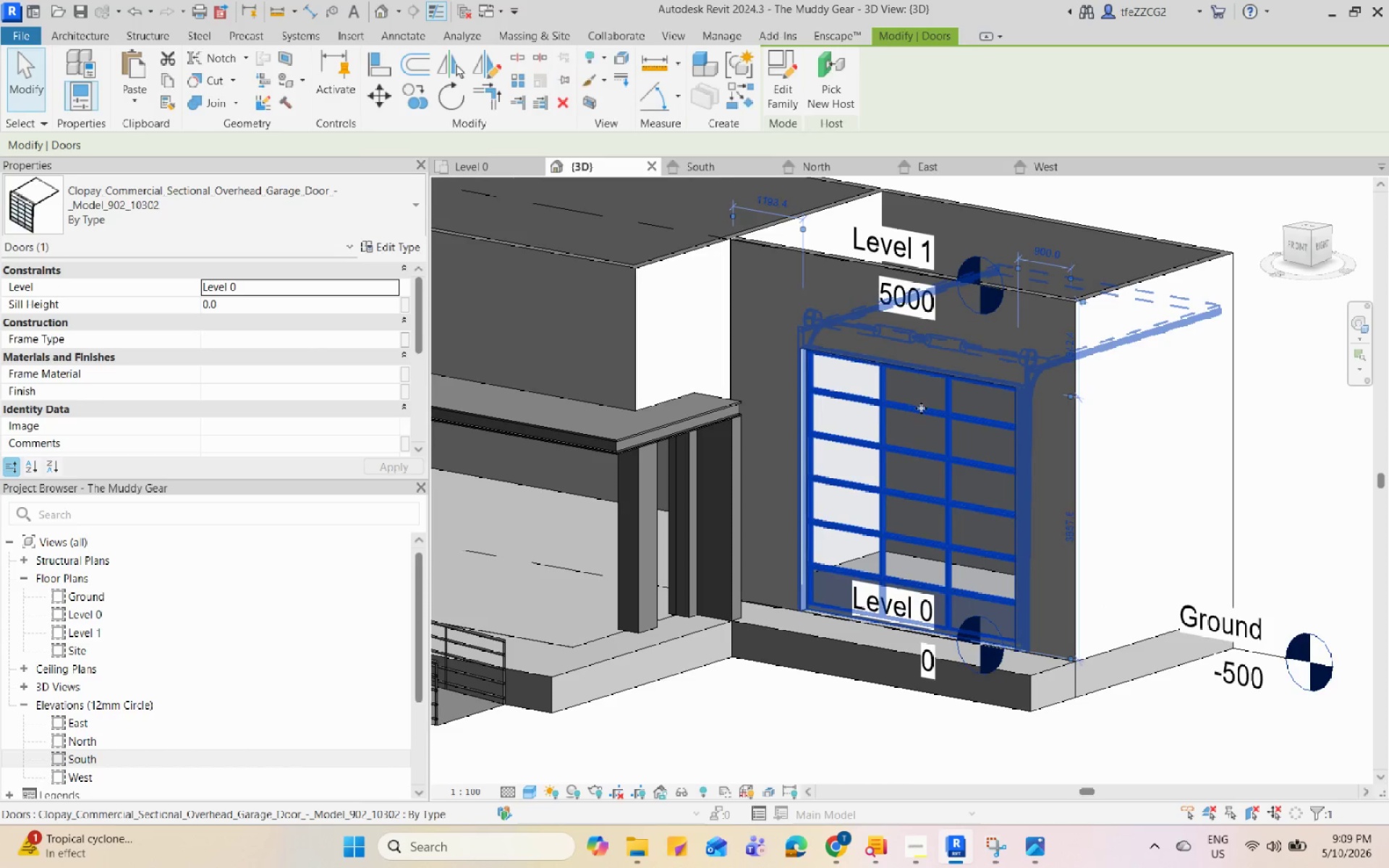 
hold_key(key=ShiftLeft, duration=0.92)
scroll: coordinate [922, 407], scroll_direction: up, amount: 4.0
 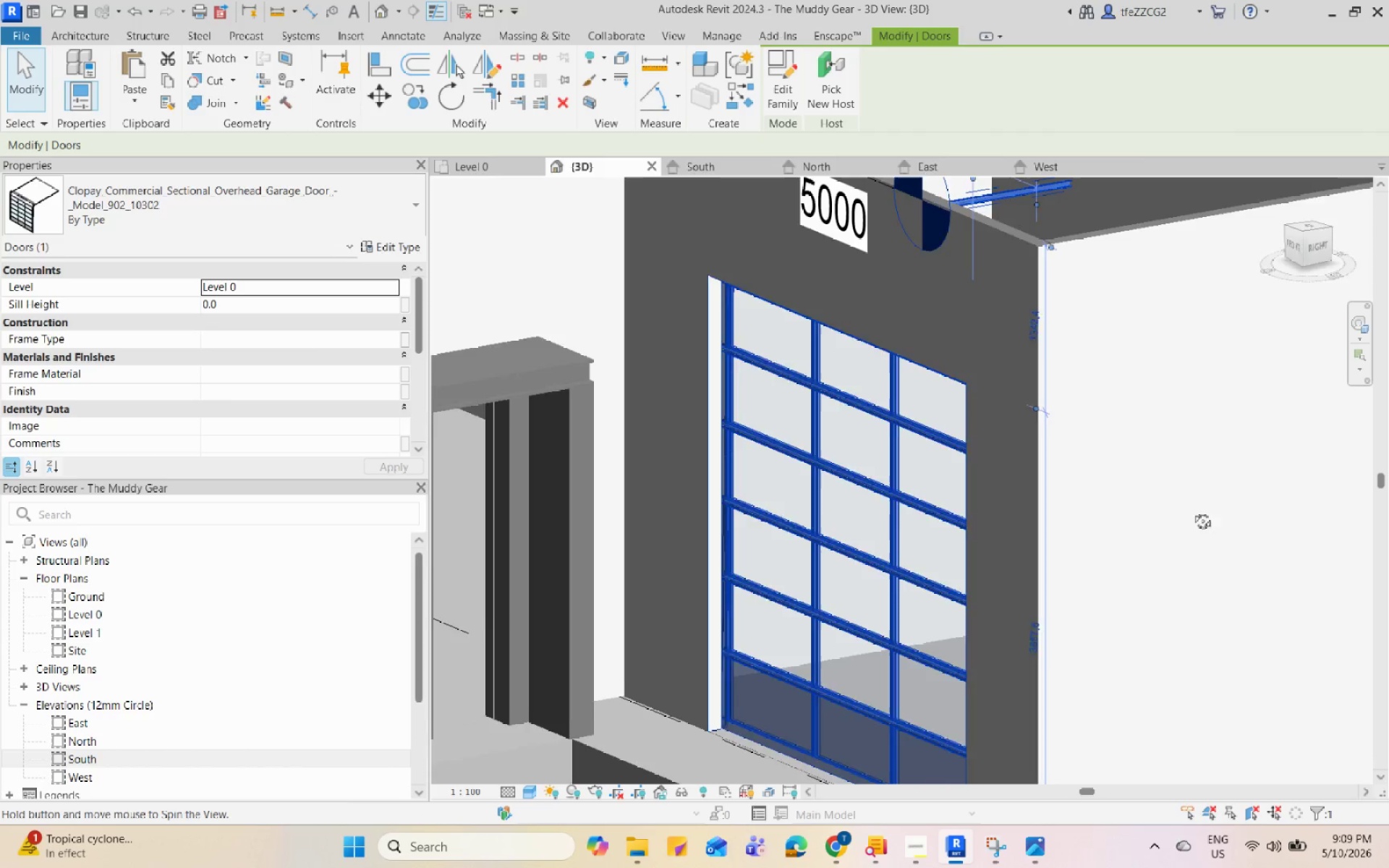 
hold_key(key=ShiftLeft, duration=0.72)
 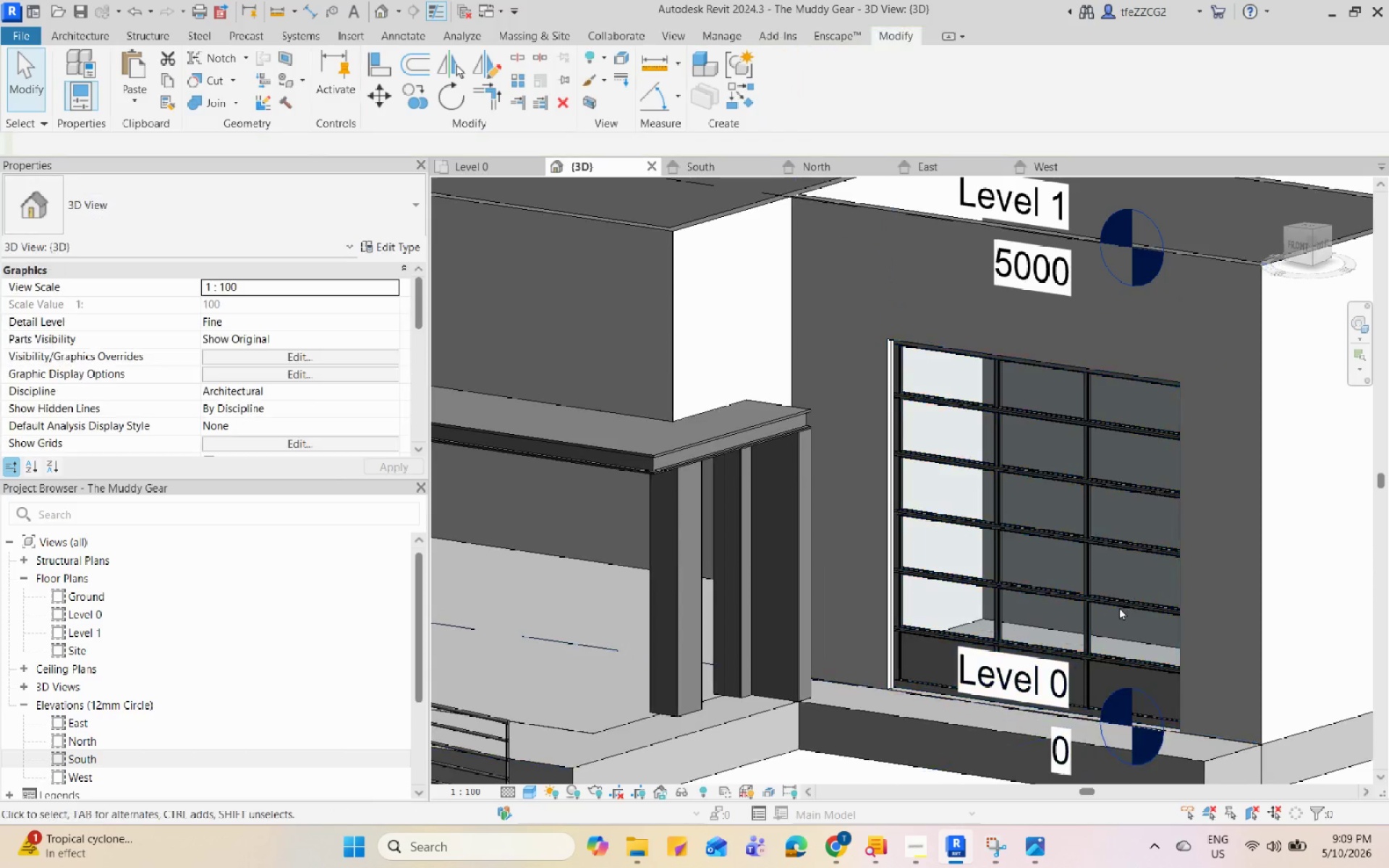 
scroll: coordinate [1055, 547], scroll_direction: down, amount: 5.0
 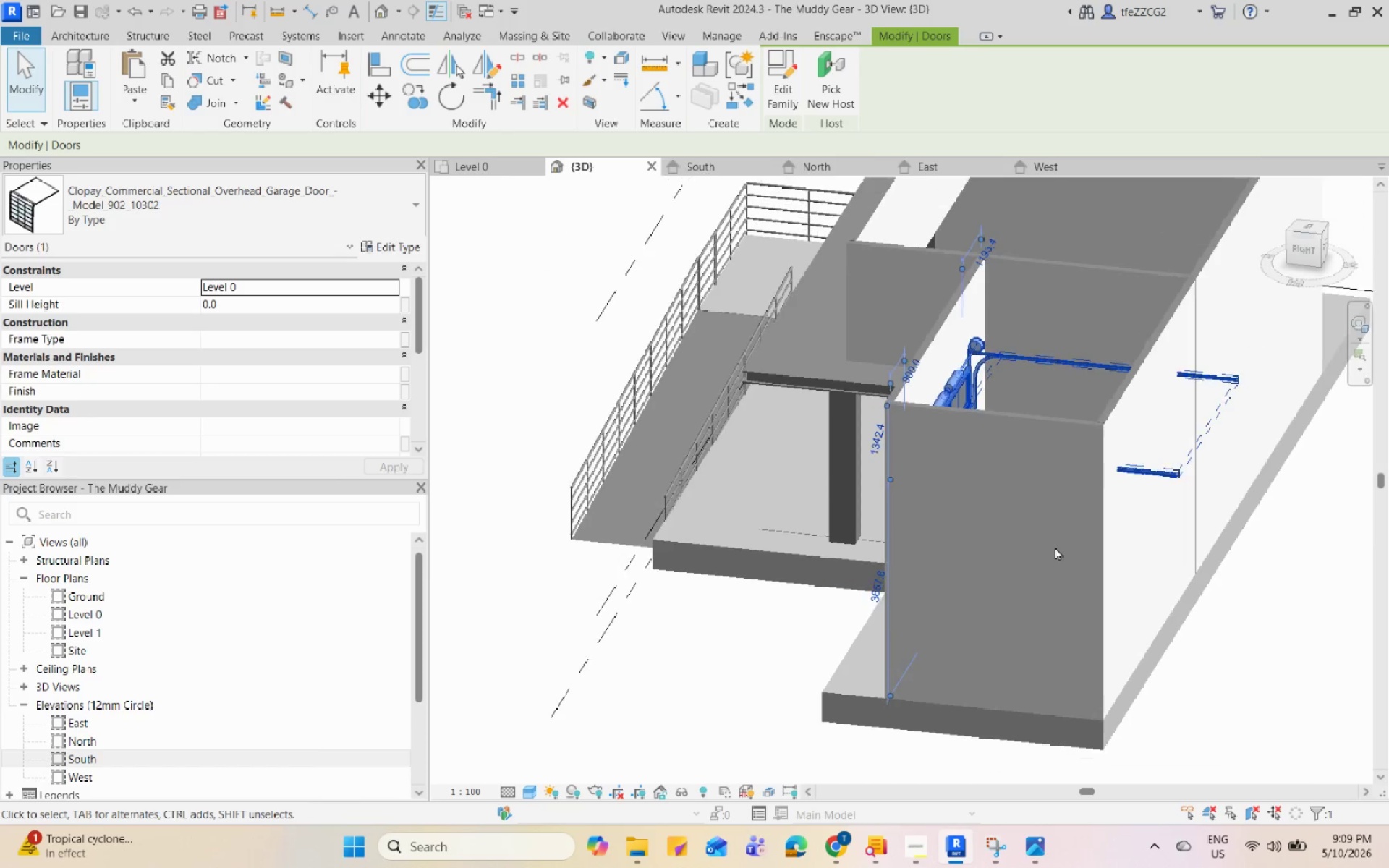 
key(Escape)
 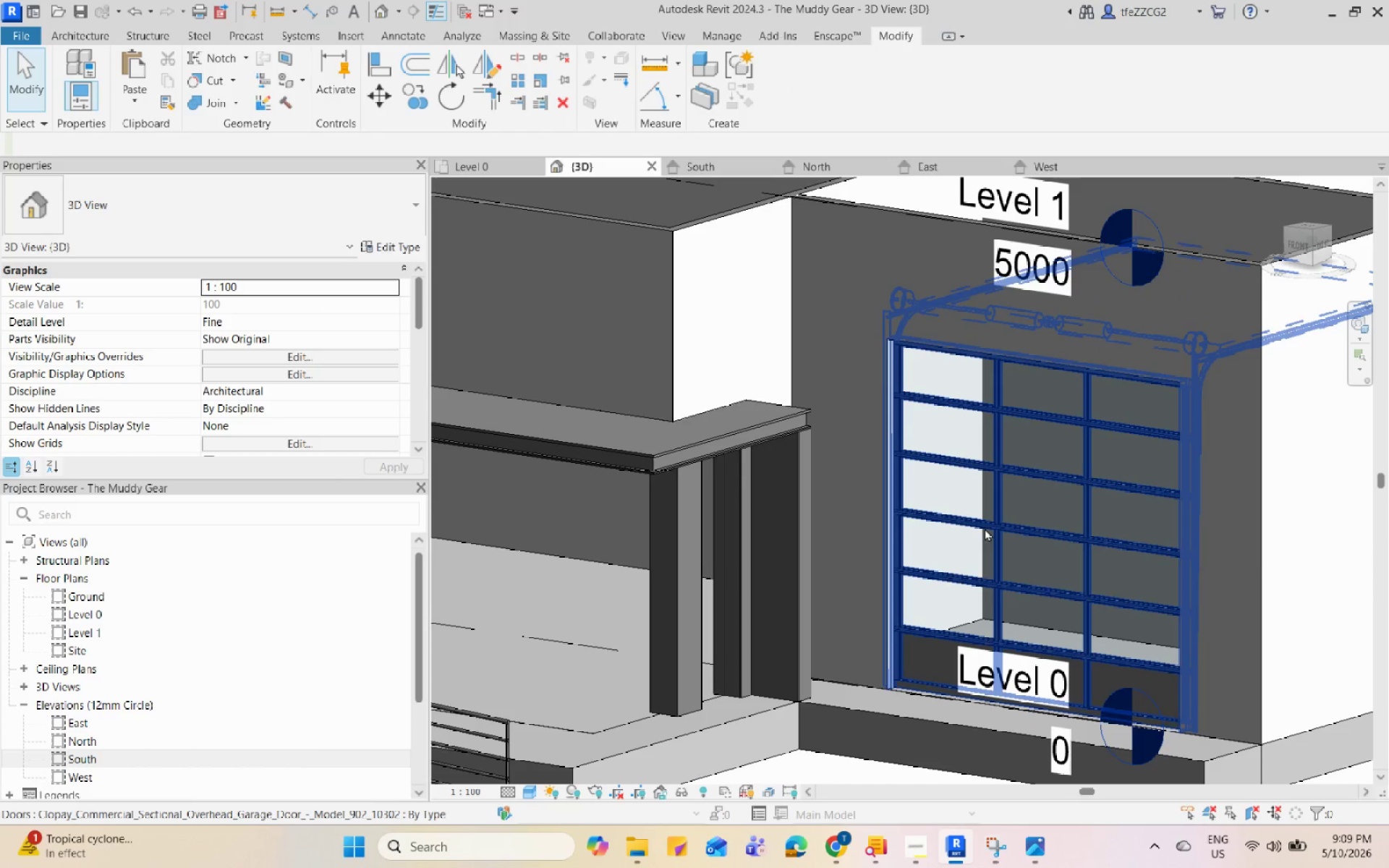 
scroll: coordinate [878, 597], scroll_direction: up, amount: 4.0
 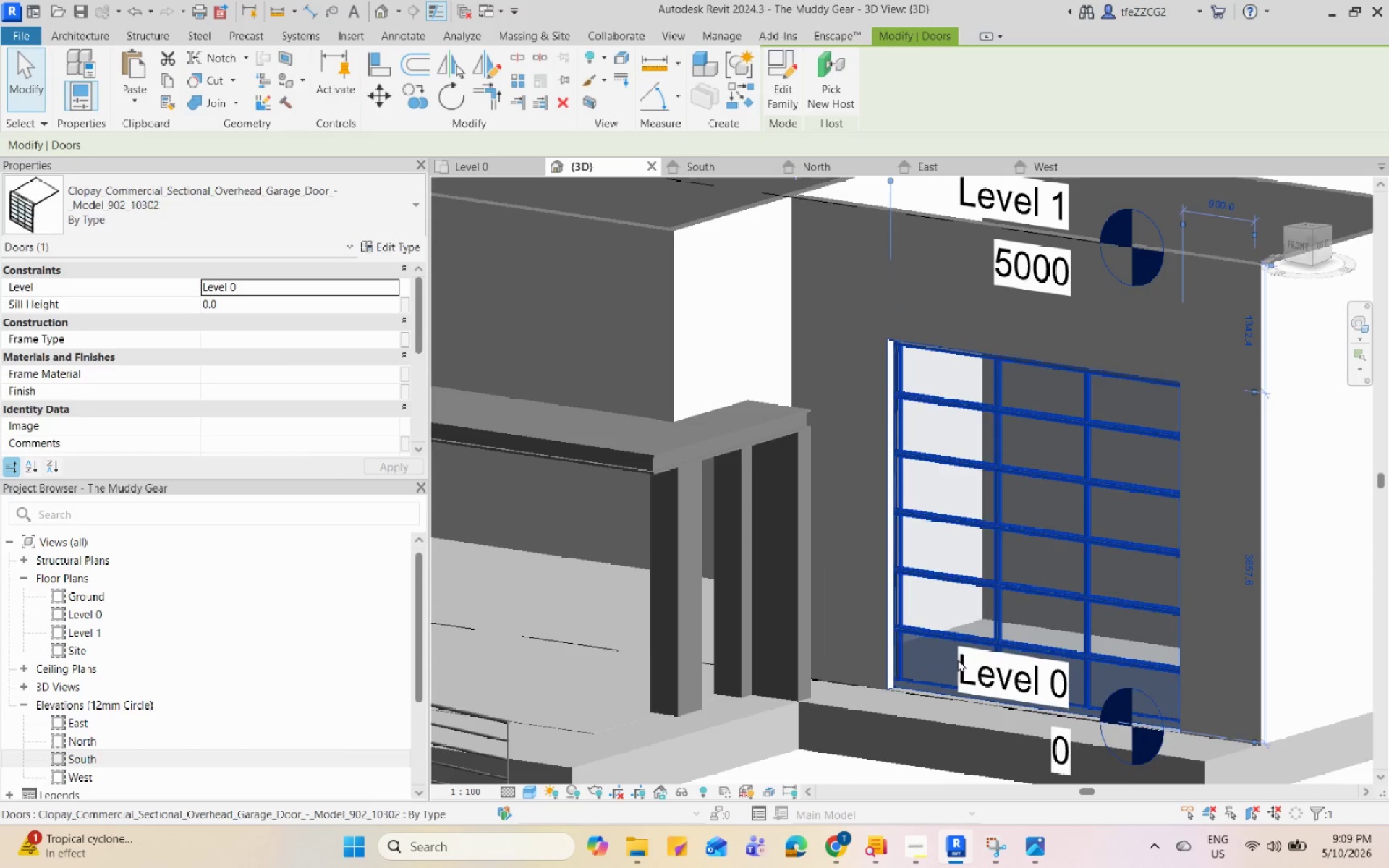 
hold_key(key=ShiftLeft, duration=1.47)
 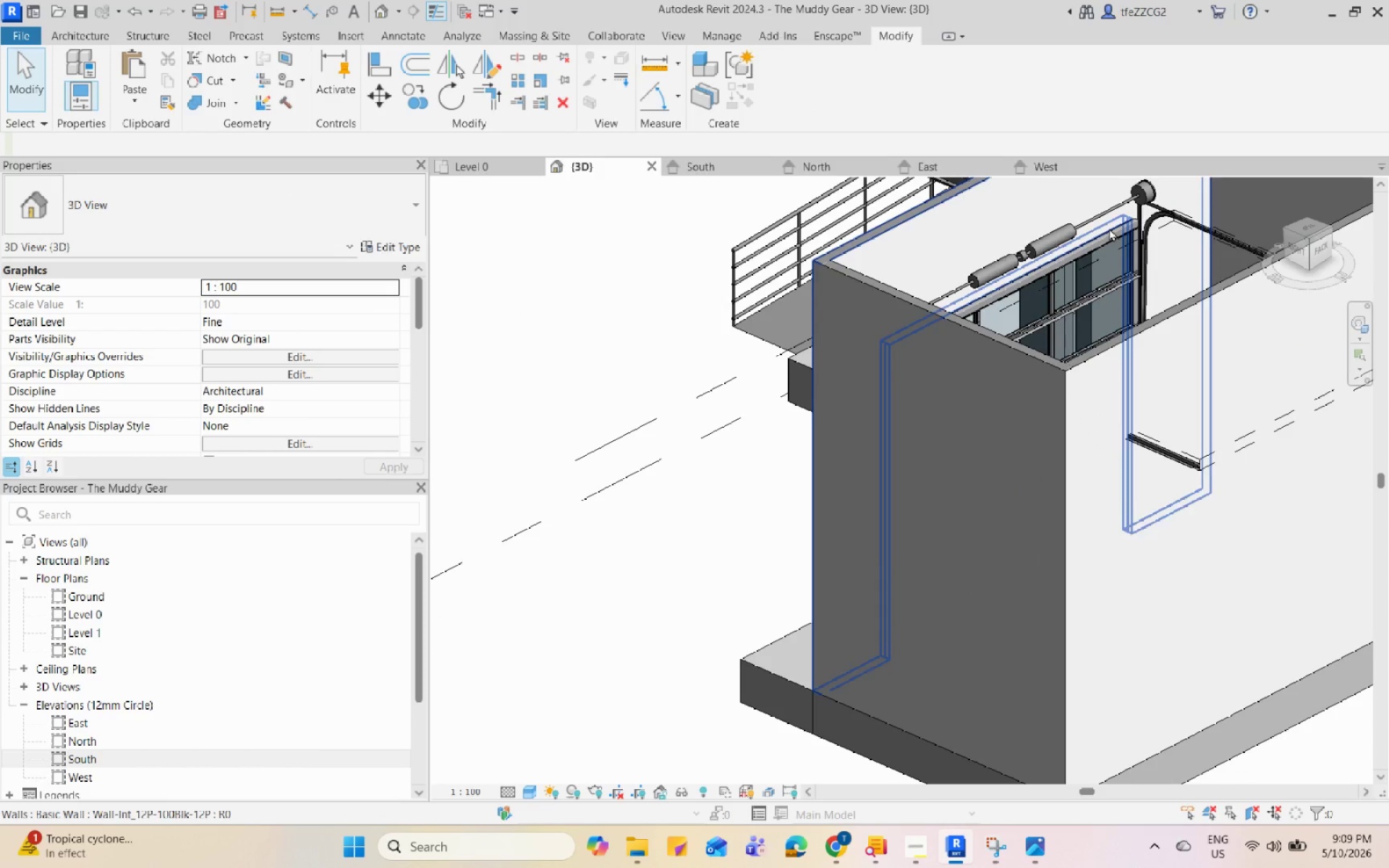 
hold_key(key=ShiftLeft, duration=0.92)
 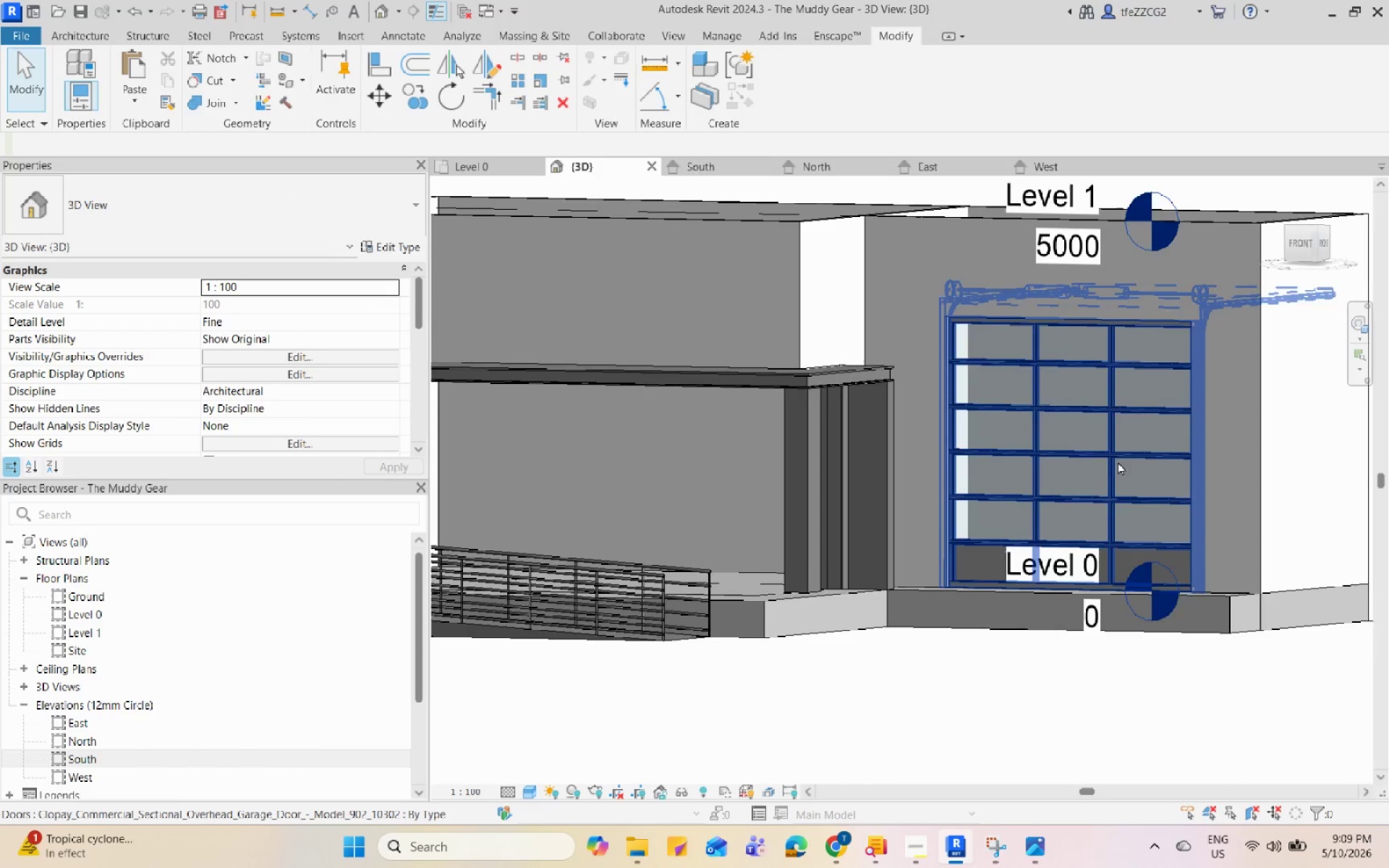 
scroll: coordinate [1077, 281], scroll_direction: down, amount: 2.0
 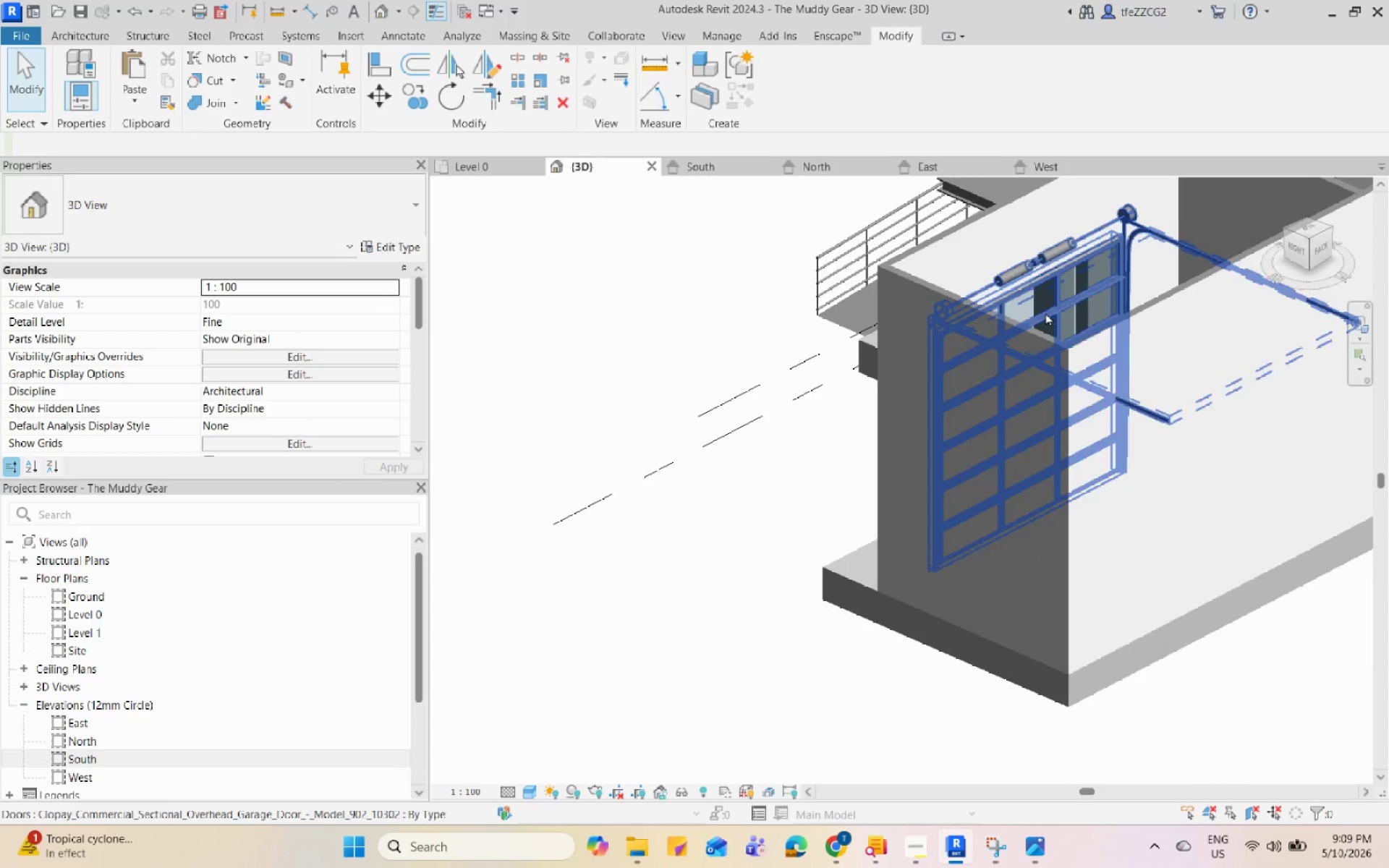 
left_click([1110, 469])
 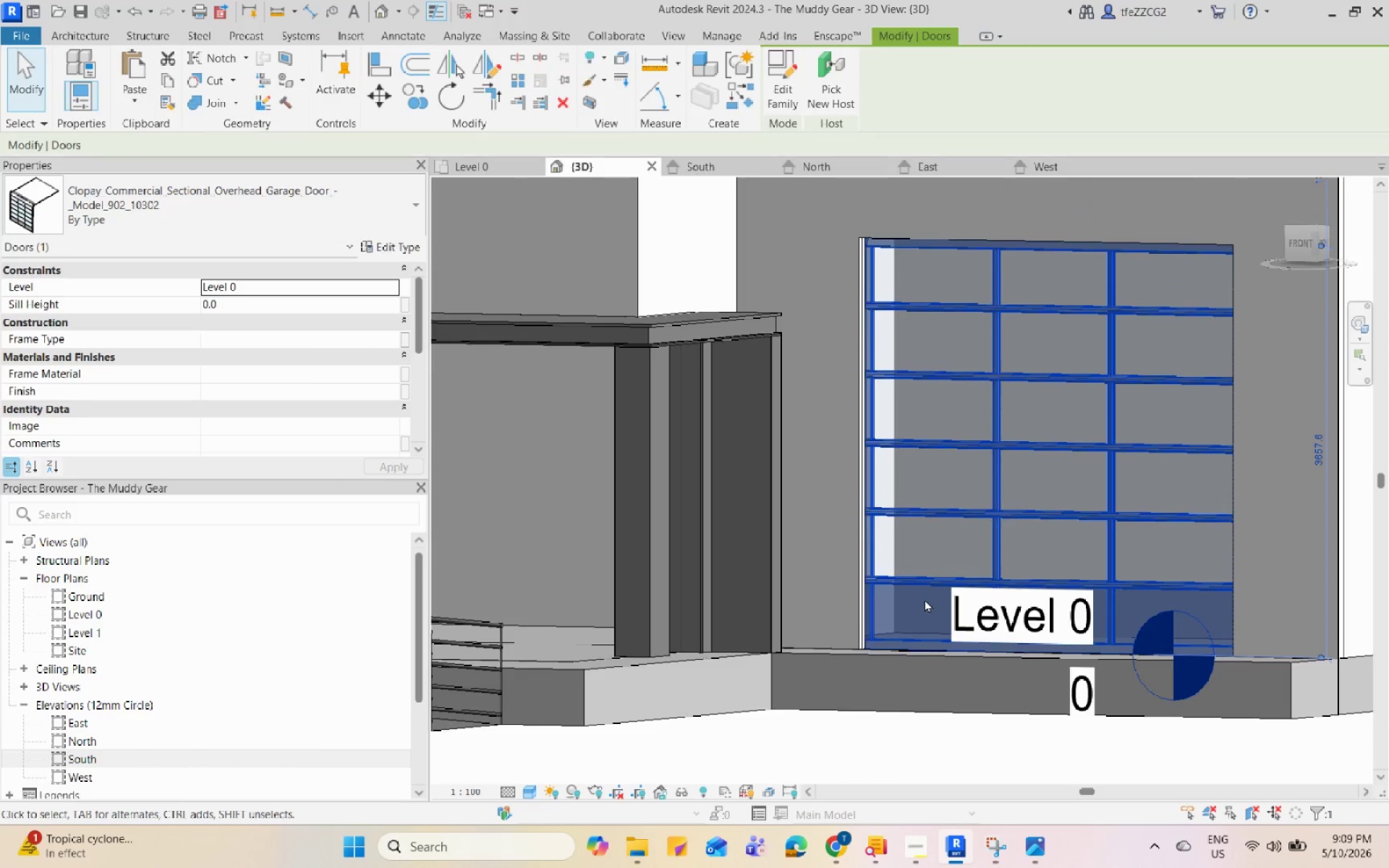 
scroll: coordinate [1110, 469], scroll_direction: up, amount: 3.0
 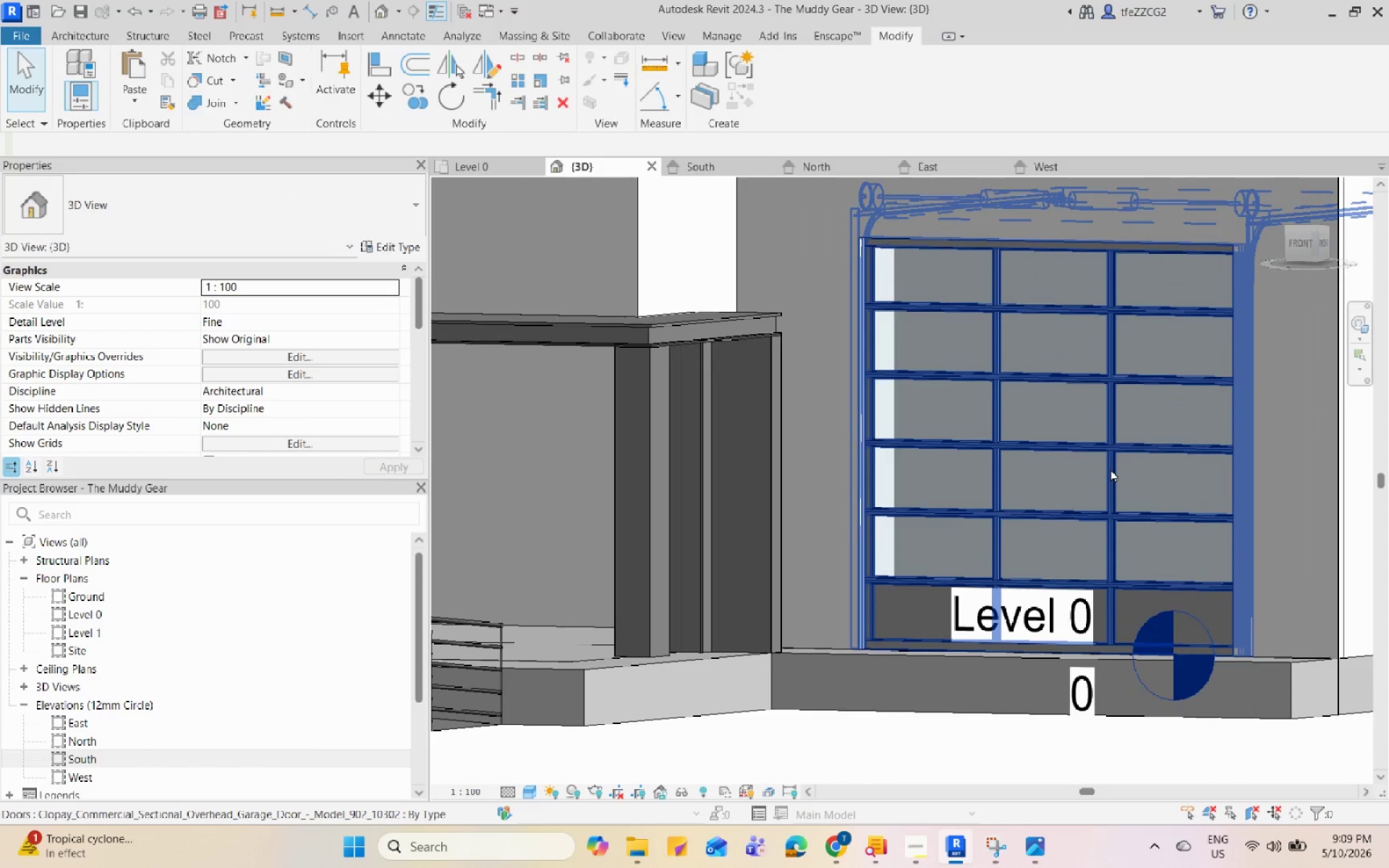 
scroll: coordinate [925, 600], scroll_direction: down, amount: 4.0
 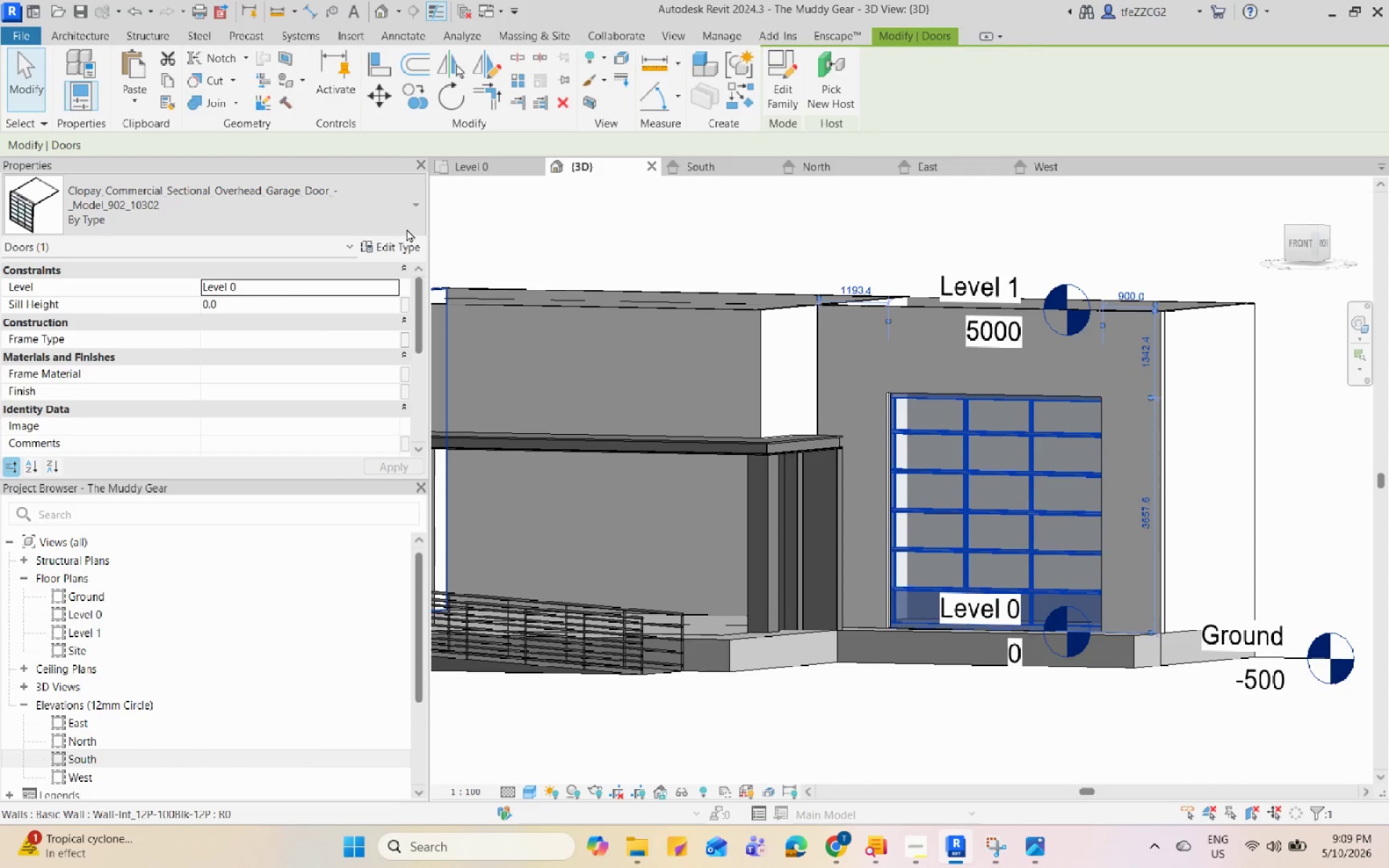 
left_click([409, 229])
 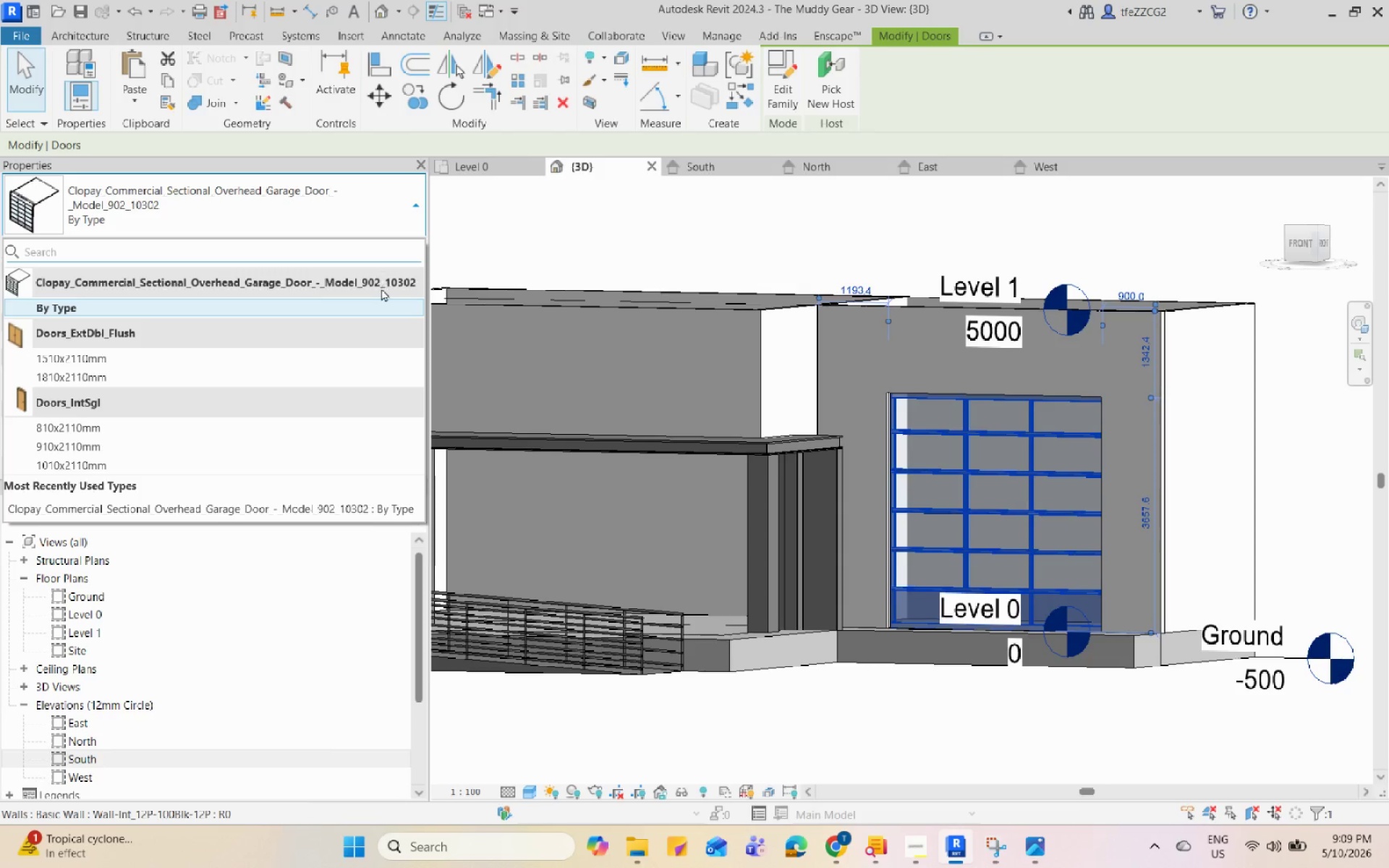 
left_click([383, 205])
 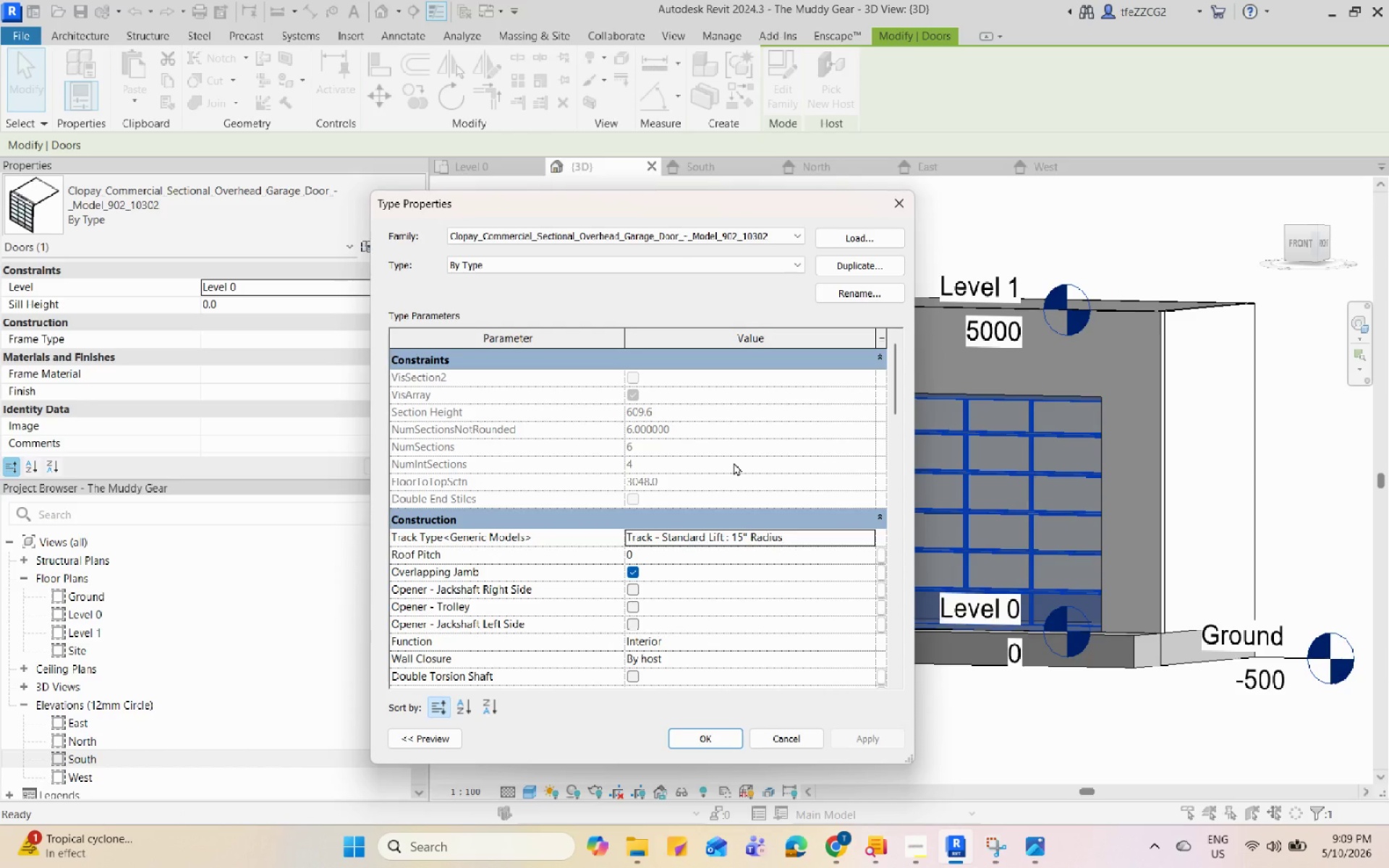 
scroll: coordinate [362, 323], scroll_direction: up, amount: 3.0
 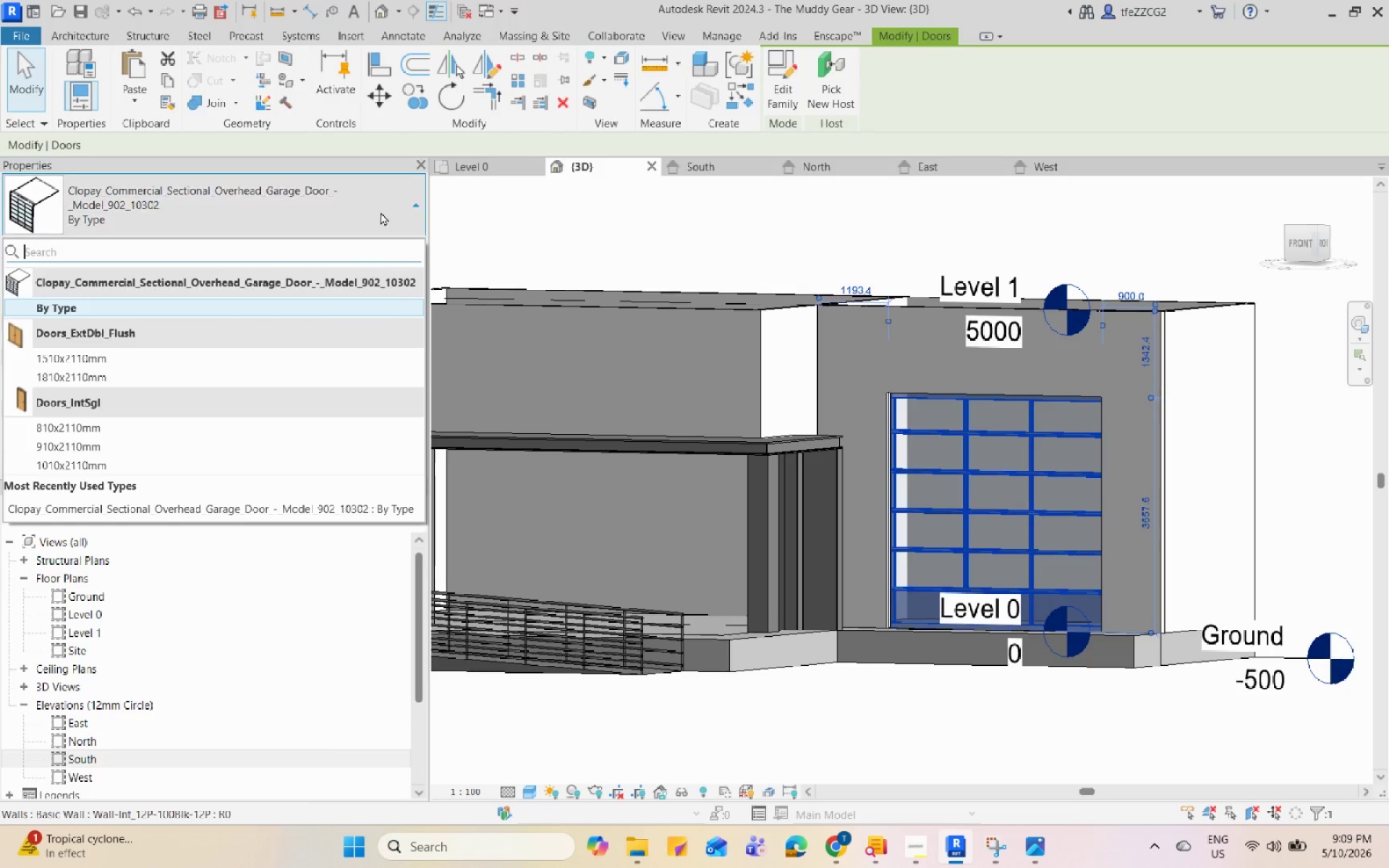 
scroll: coordinate [734, 462], scroll_direction: down, amount: 12.0
 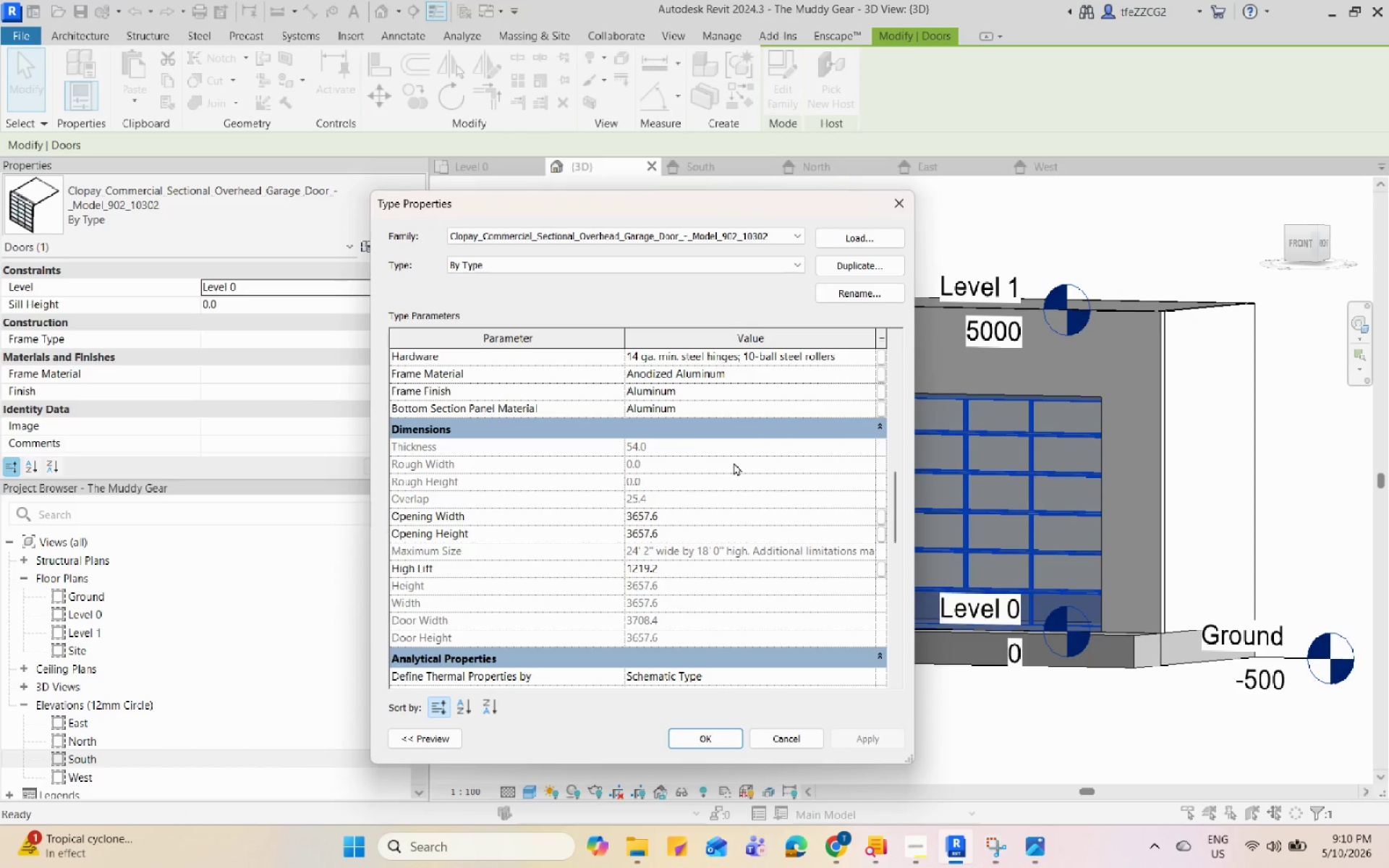 
left_click([720, 529])
 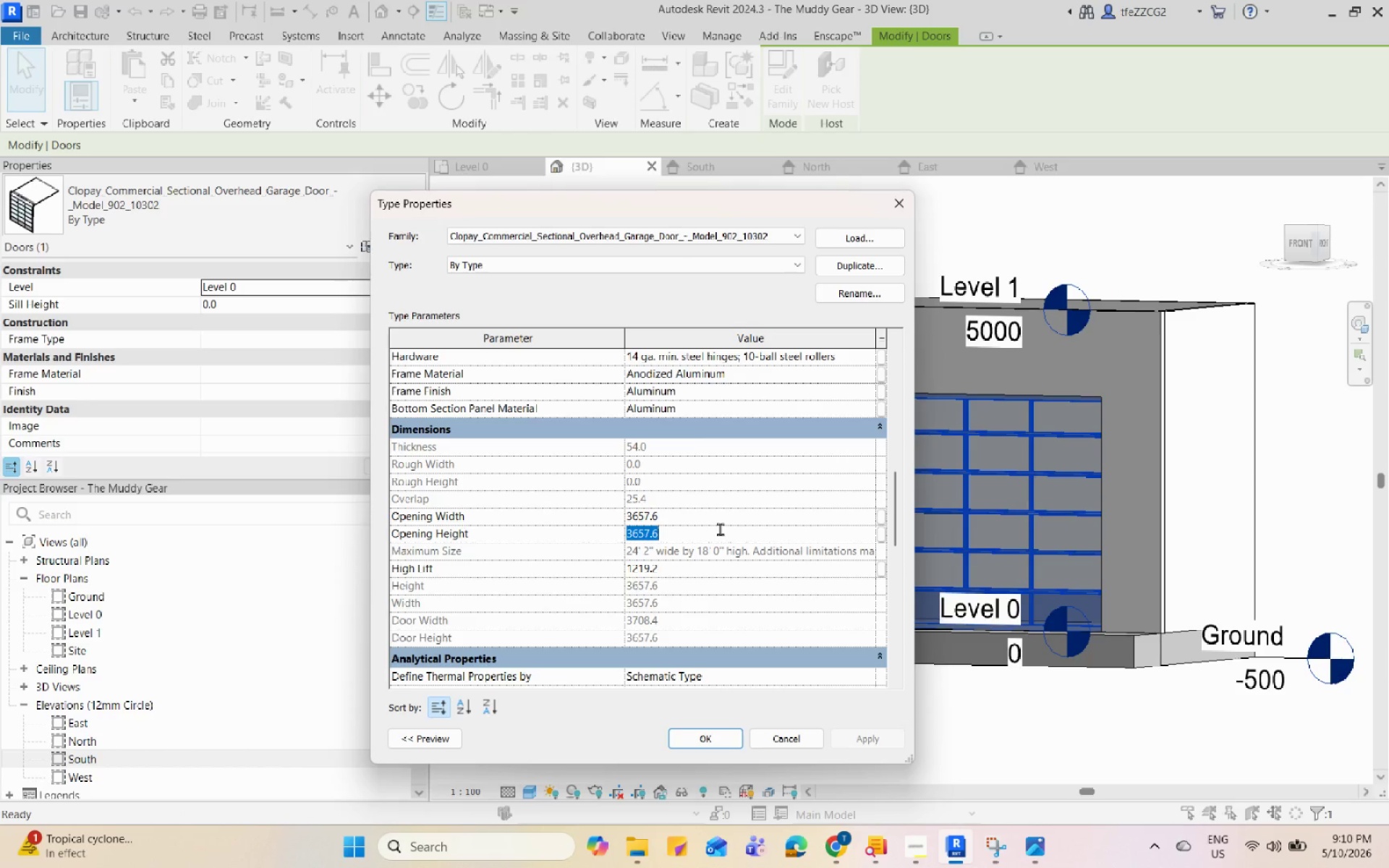 
key(Numpad1)
 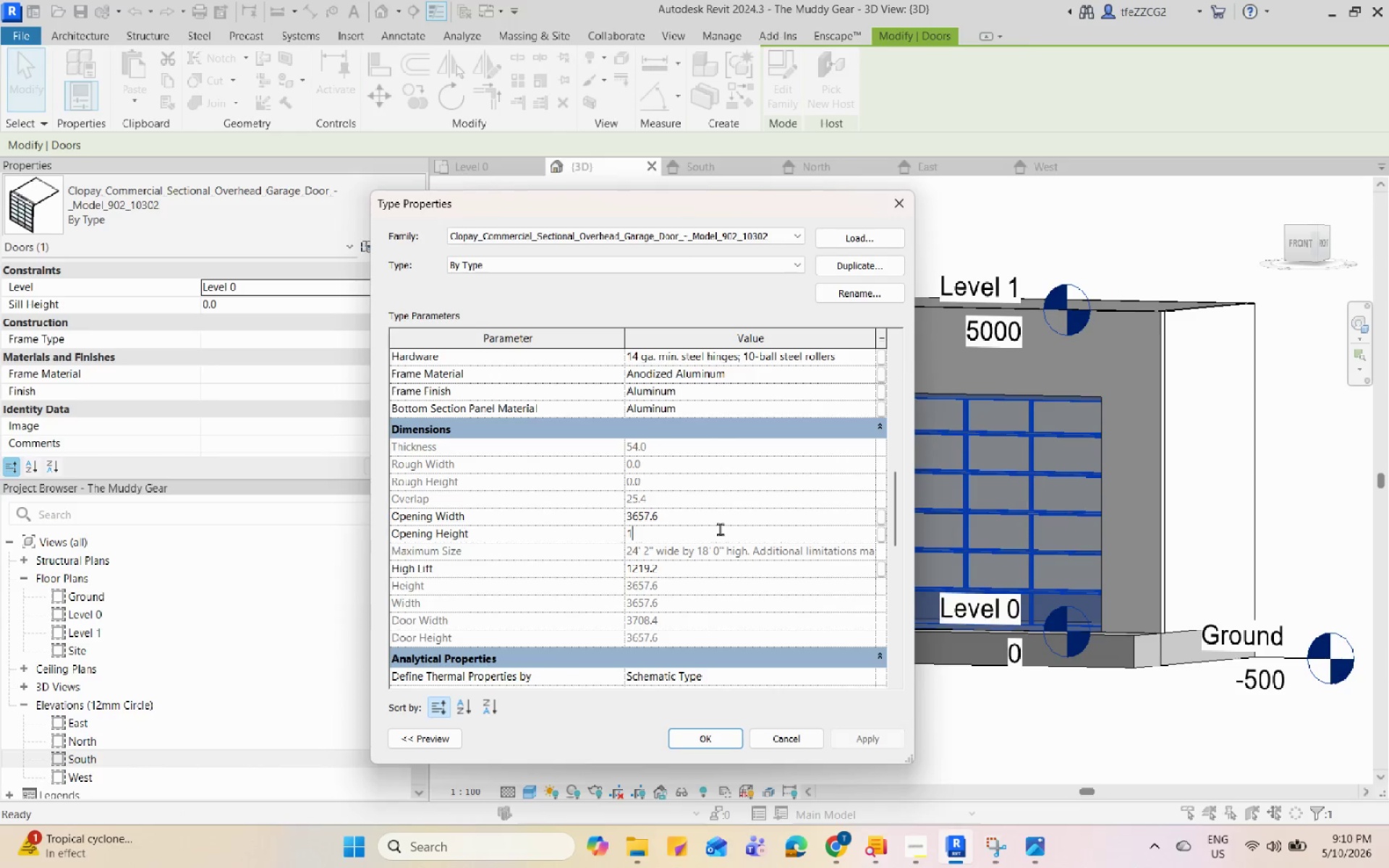 
key(Numpad2)
 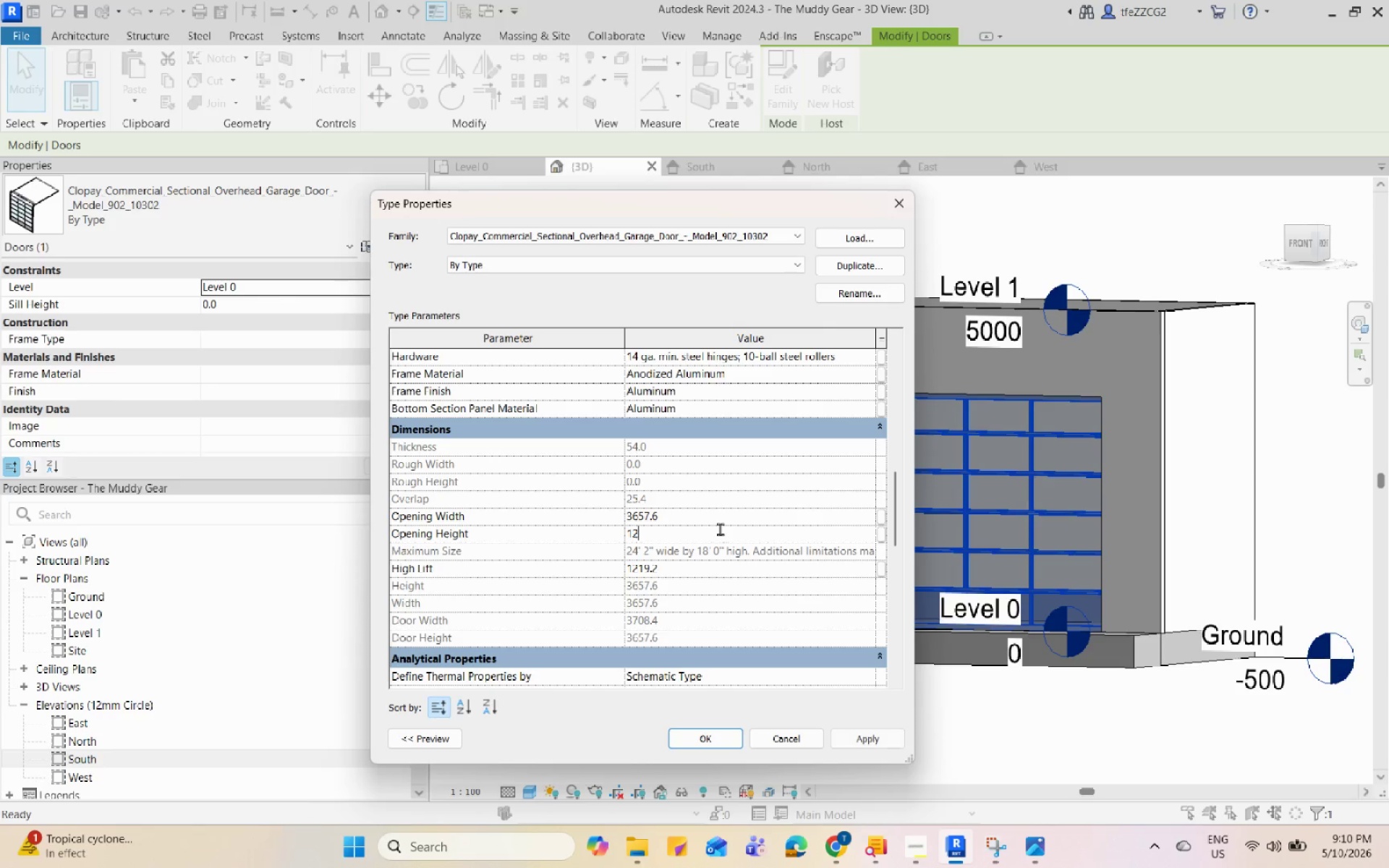 
key(Numpad0)
 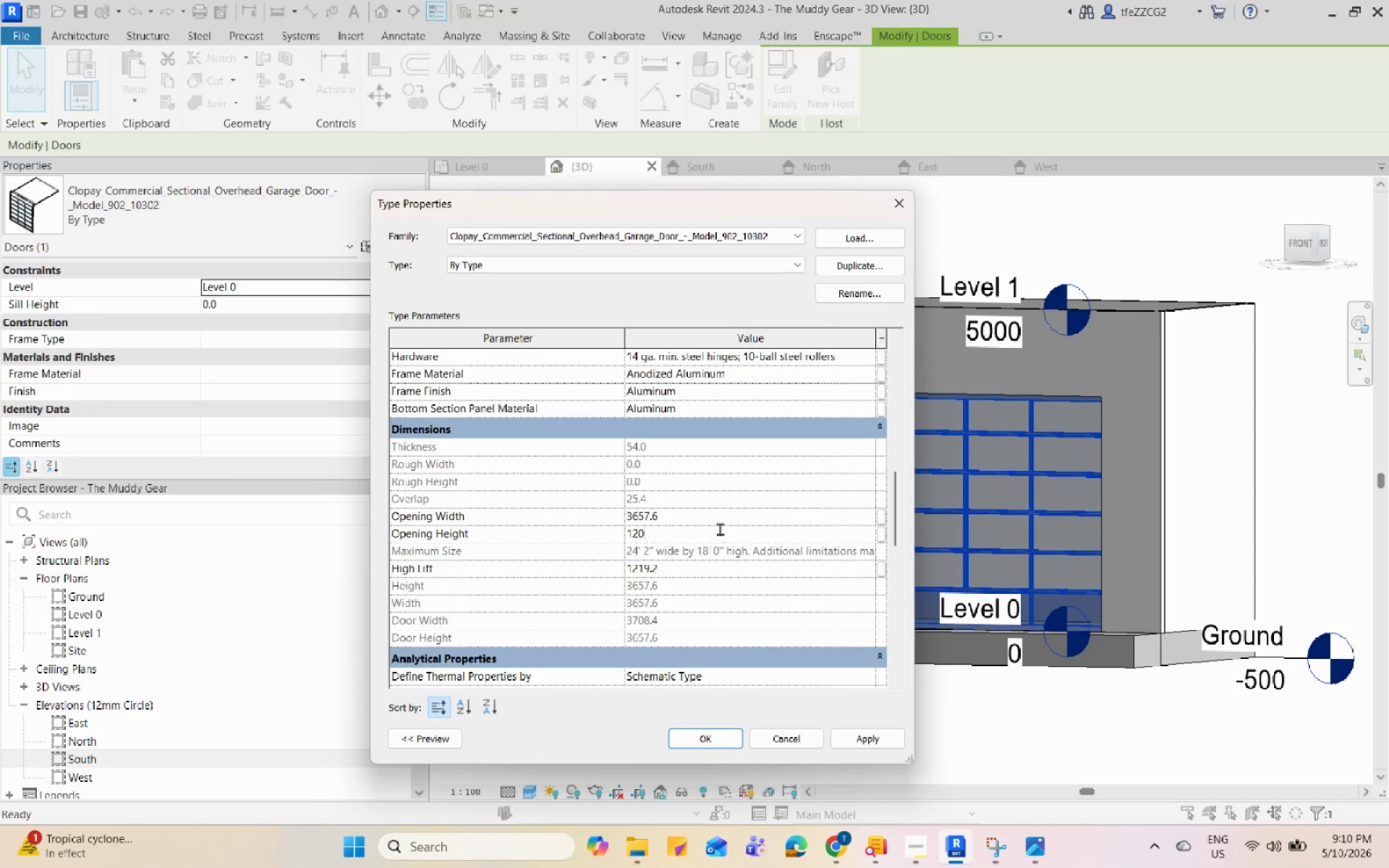 
key(Numpad0)
 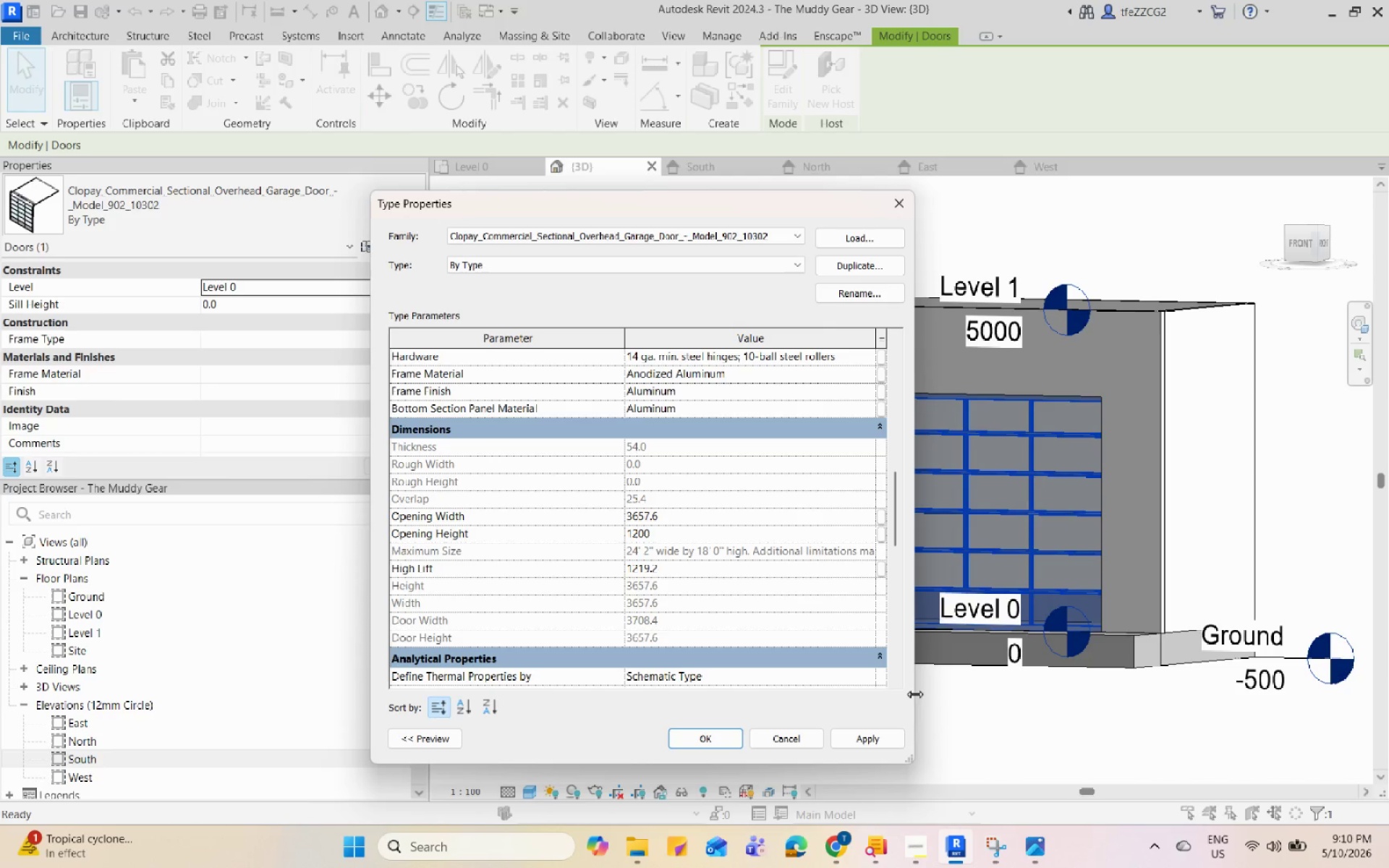 
left_click([867, 740])
 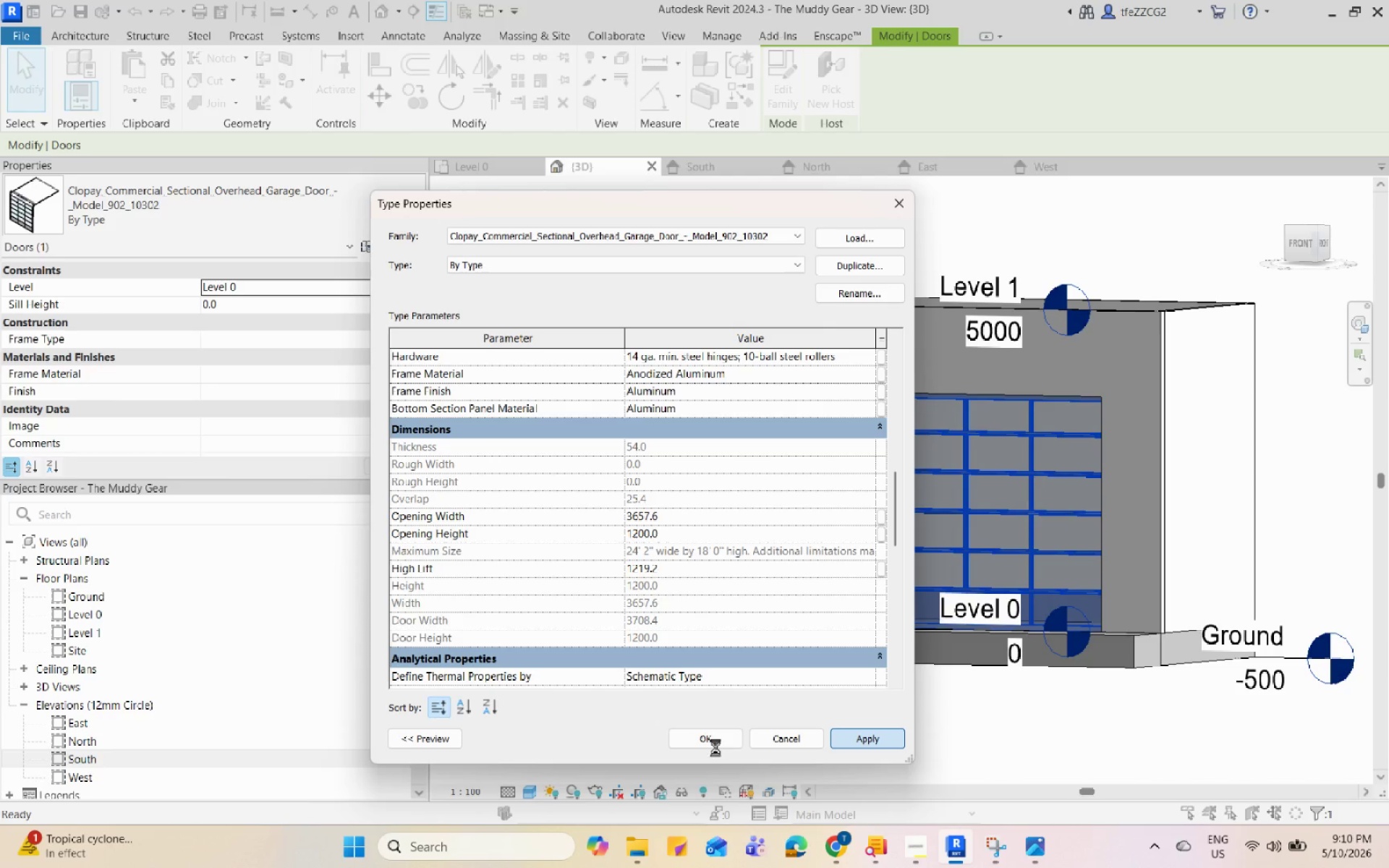 
scroll: coordinate [731, 644], scroll_direction: down, amount: 1.0
 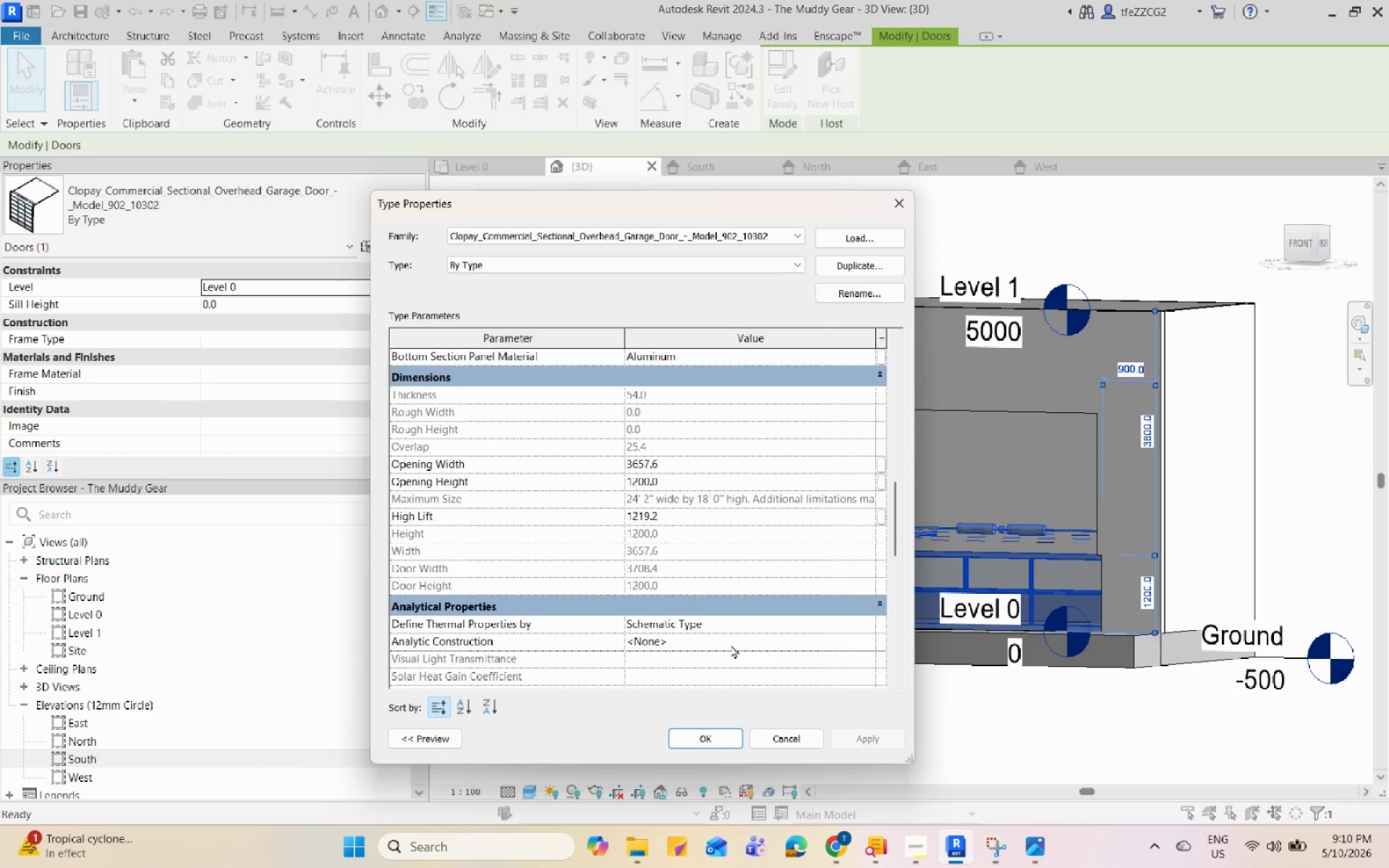 
scroll: coordinate [700, 600], scroll_direction: up, amount: 1.0
 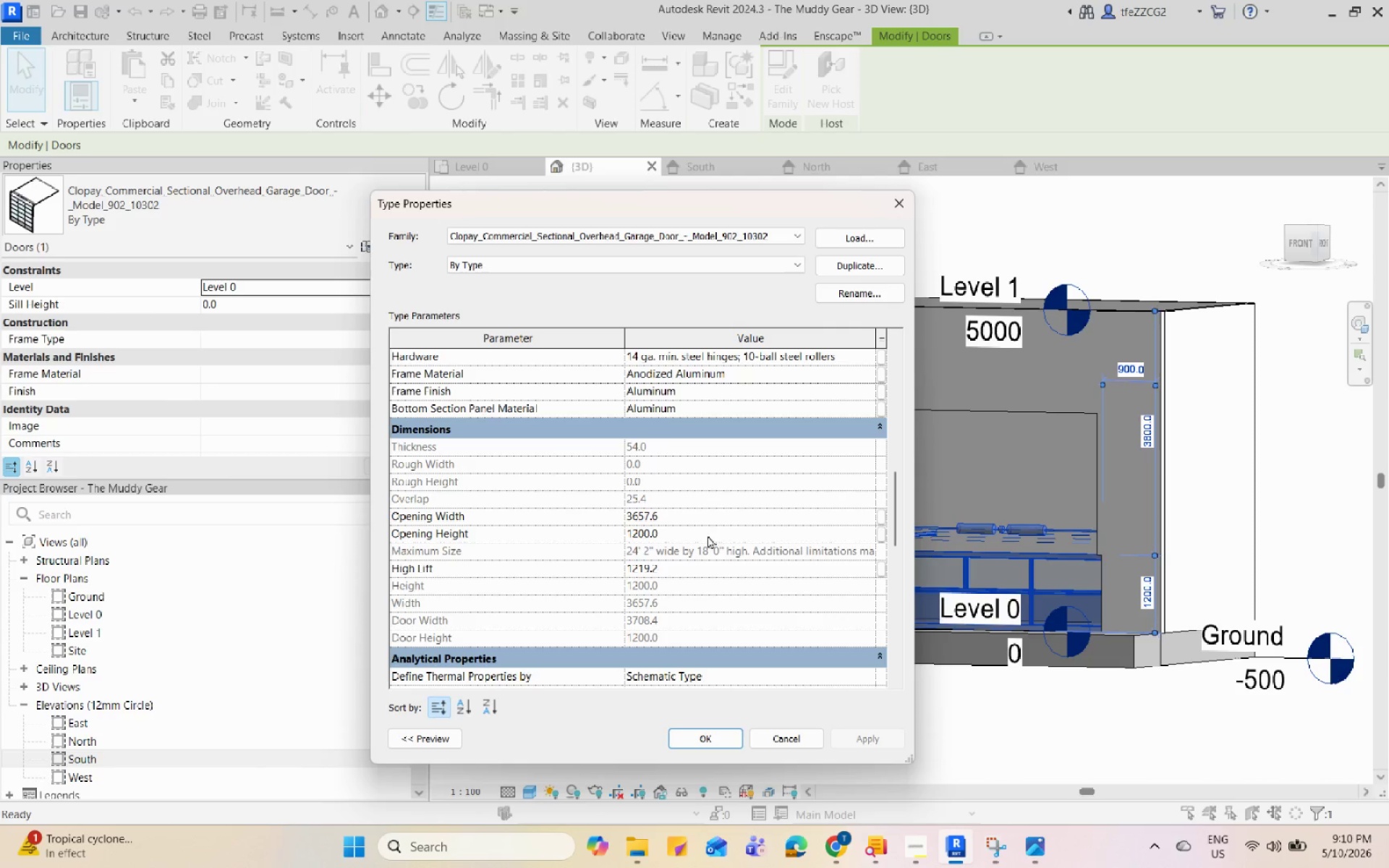 
left_click([709, 532])
 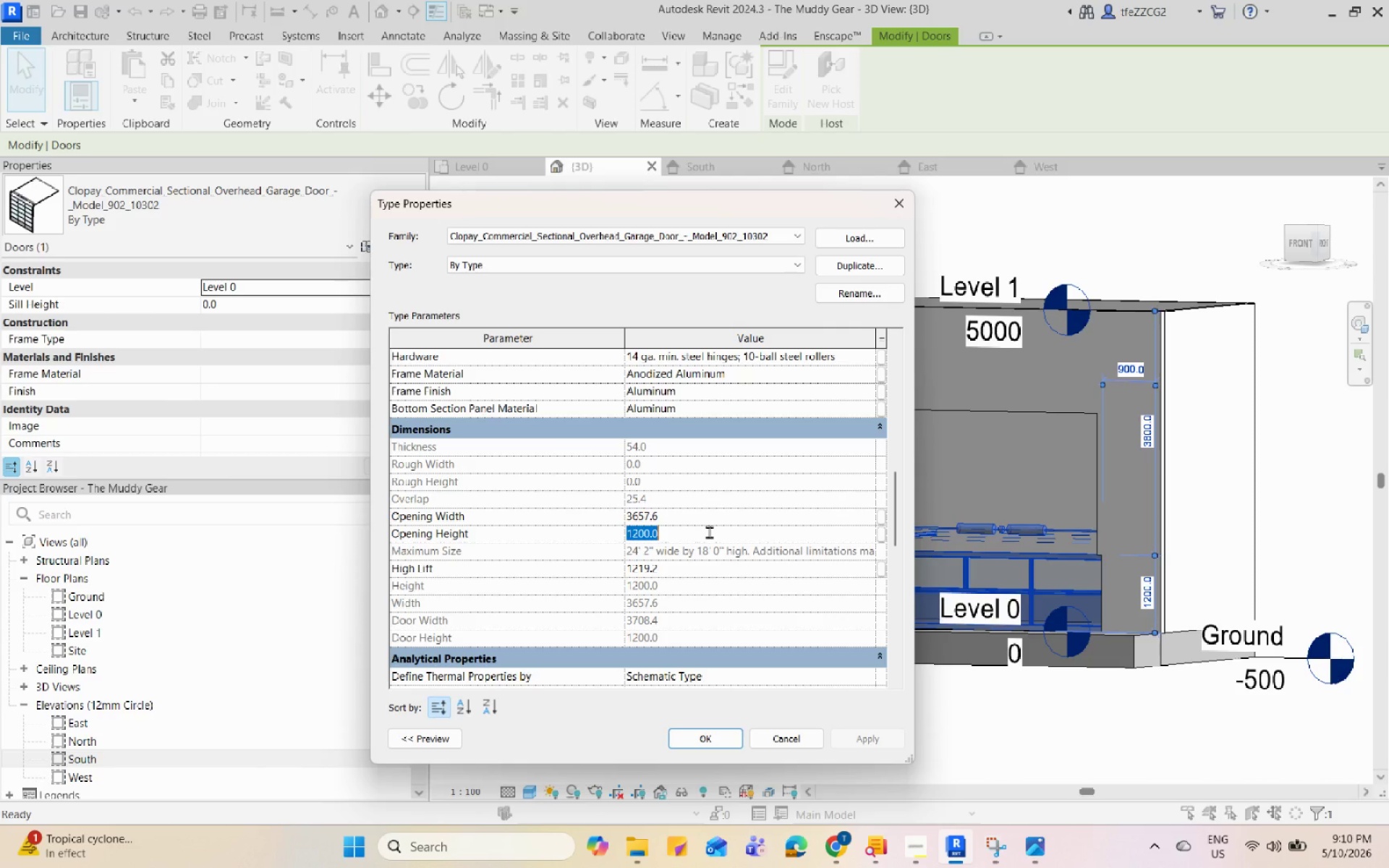 
key(Numpad2)
 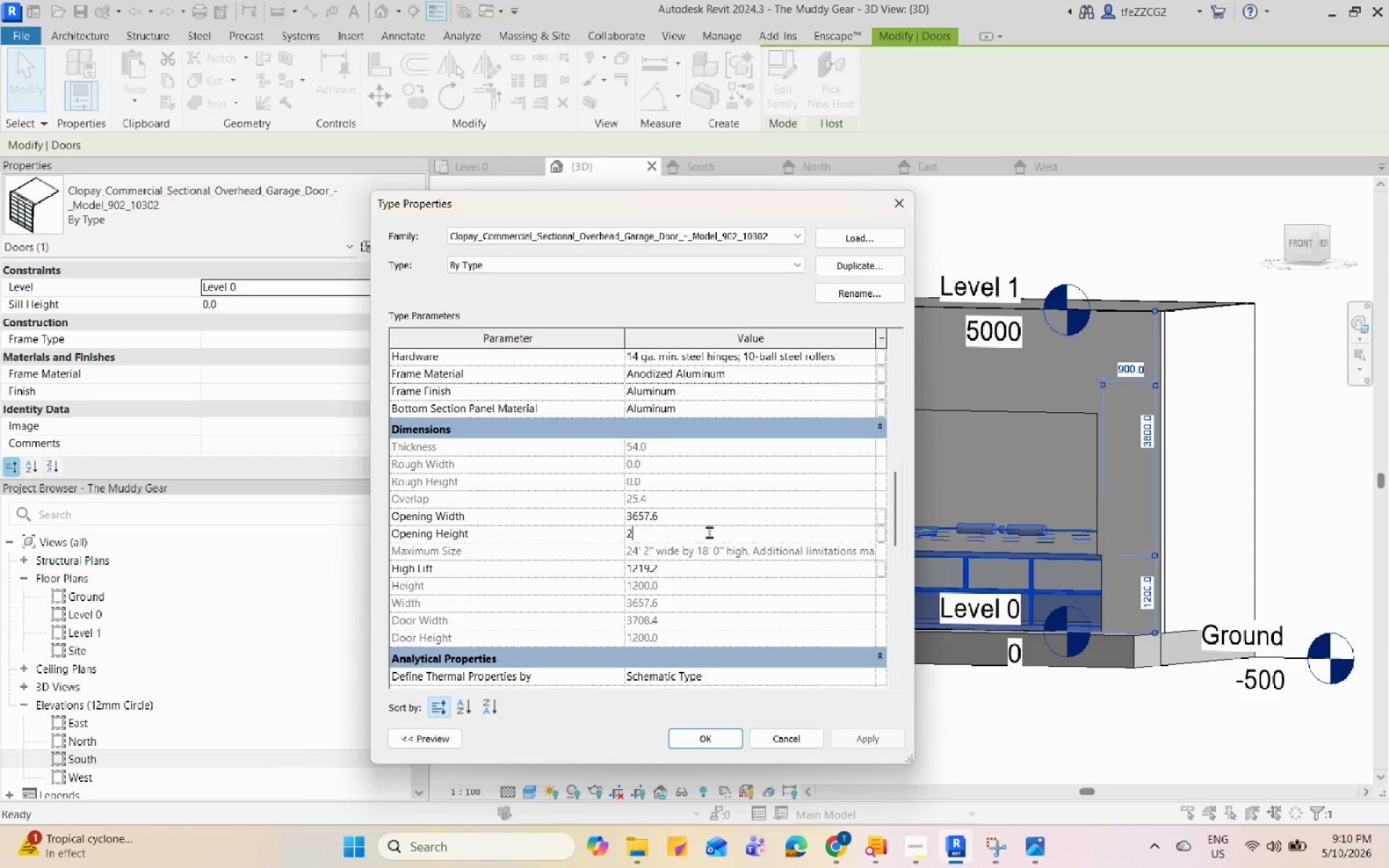 
key(Numpad0)
 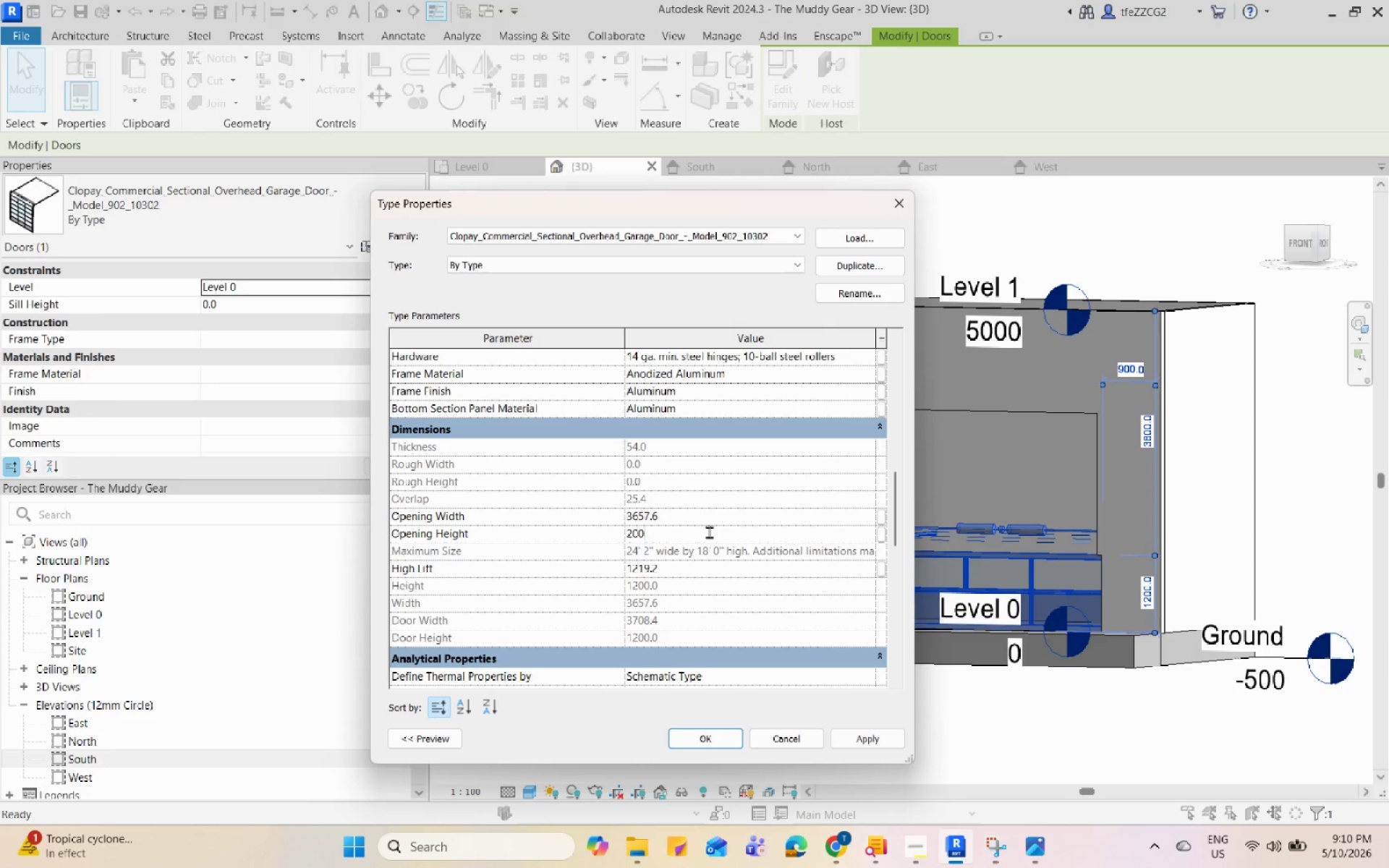 
key(Numpad0)
 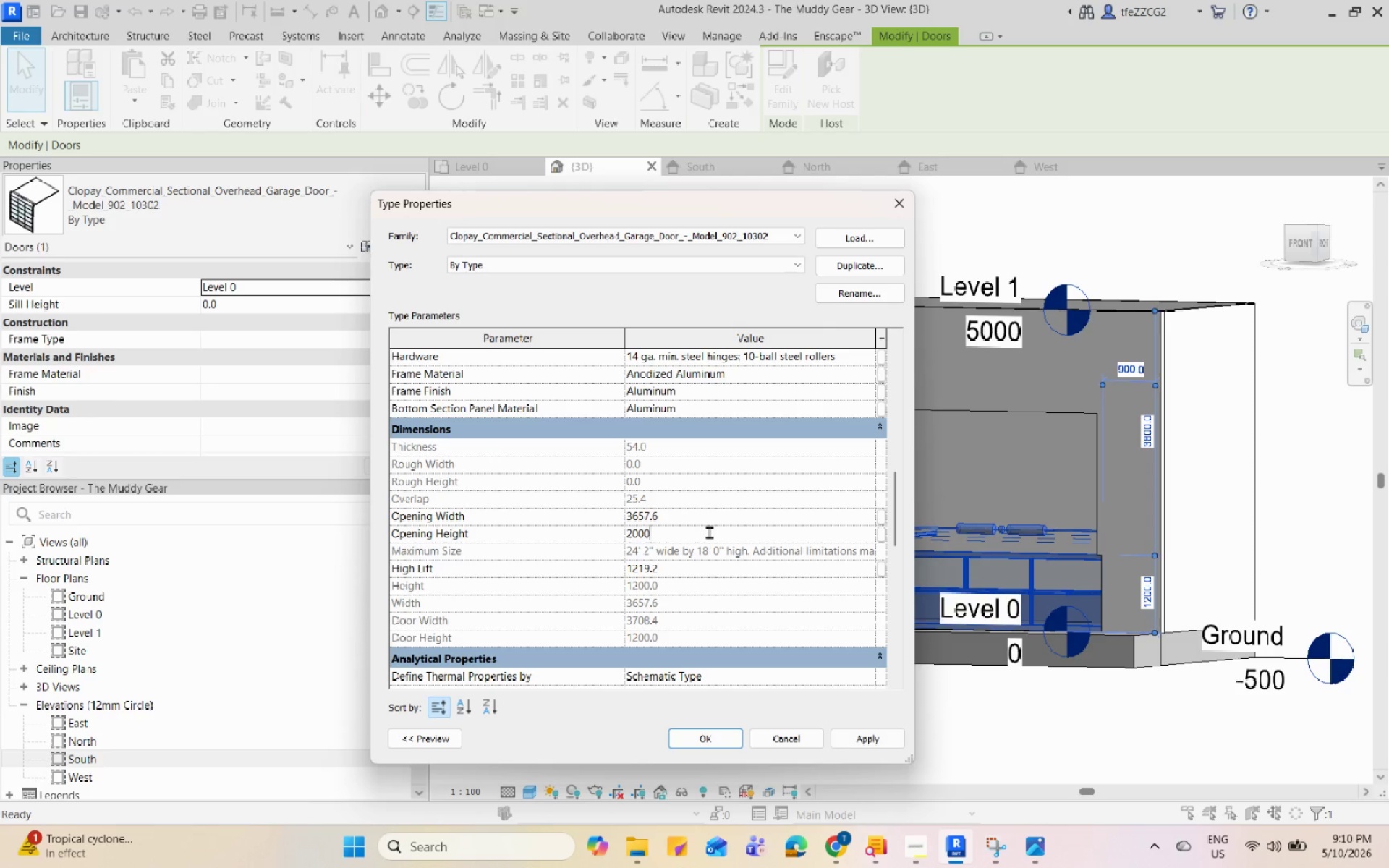 
key(Numpad0)
 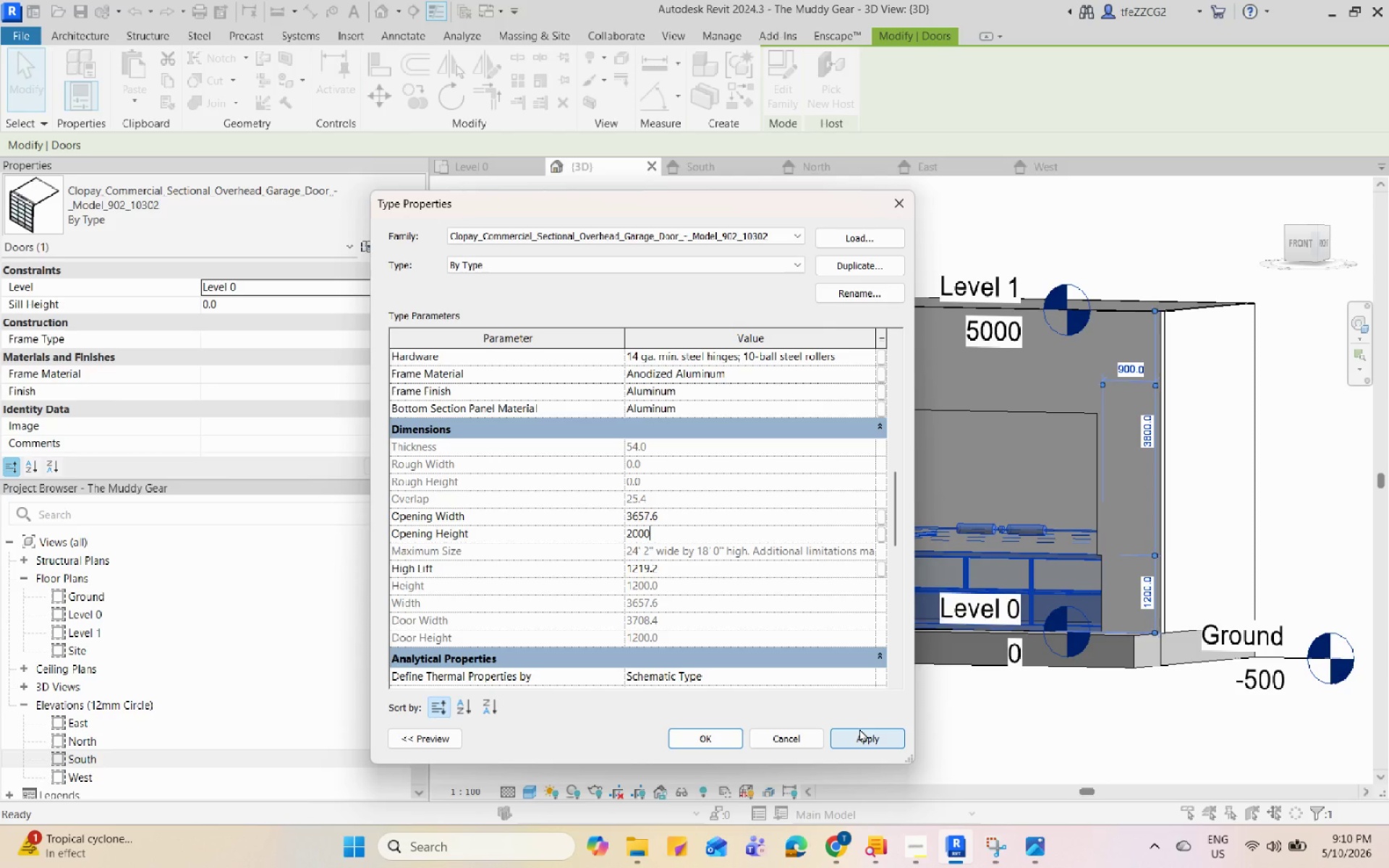 
key(Backspace)
 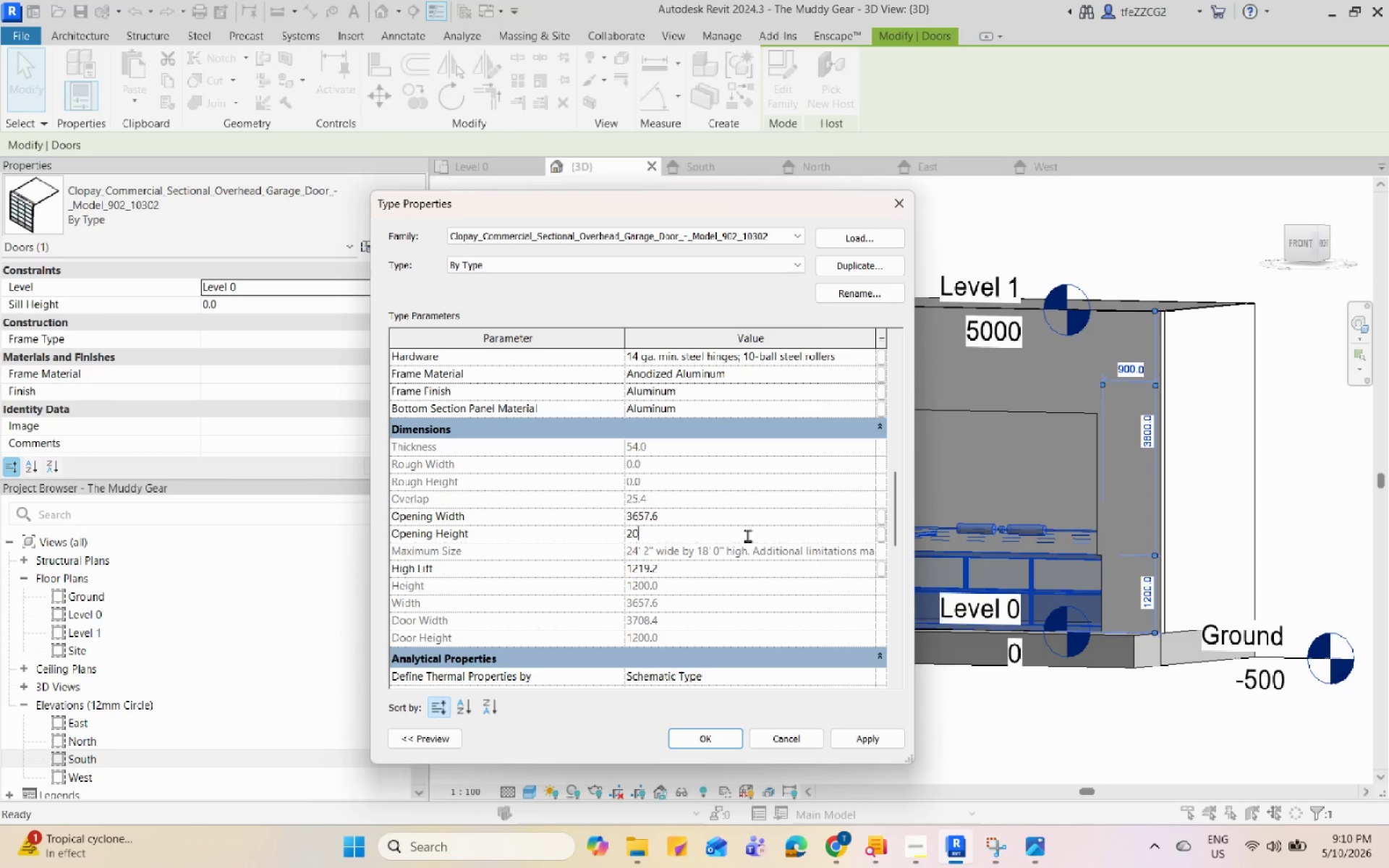 
key(Backspace)
 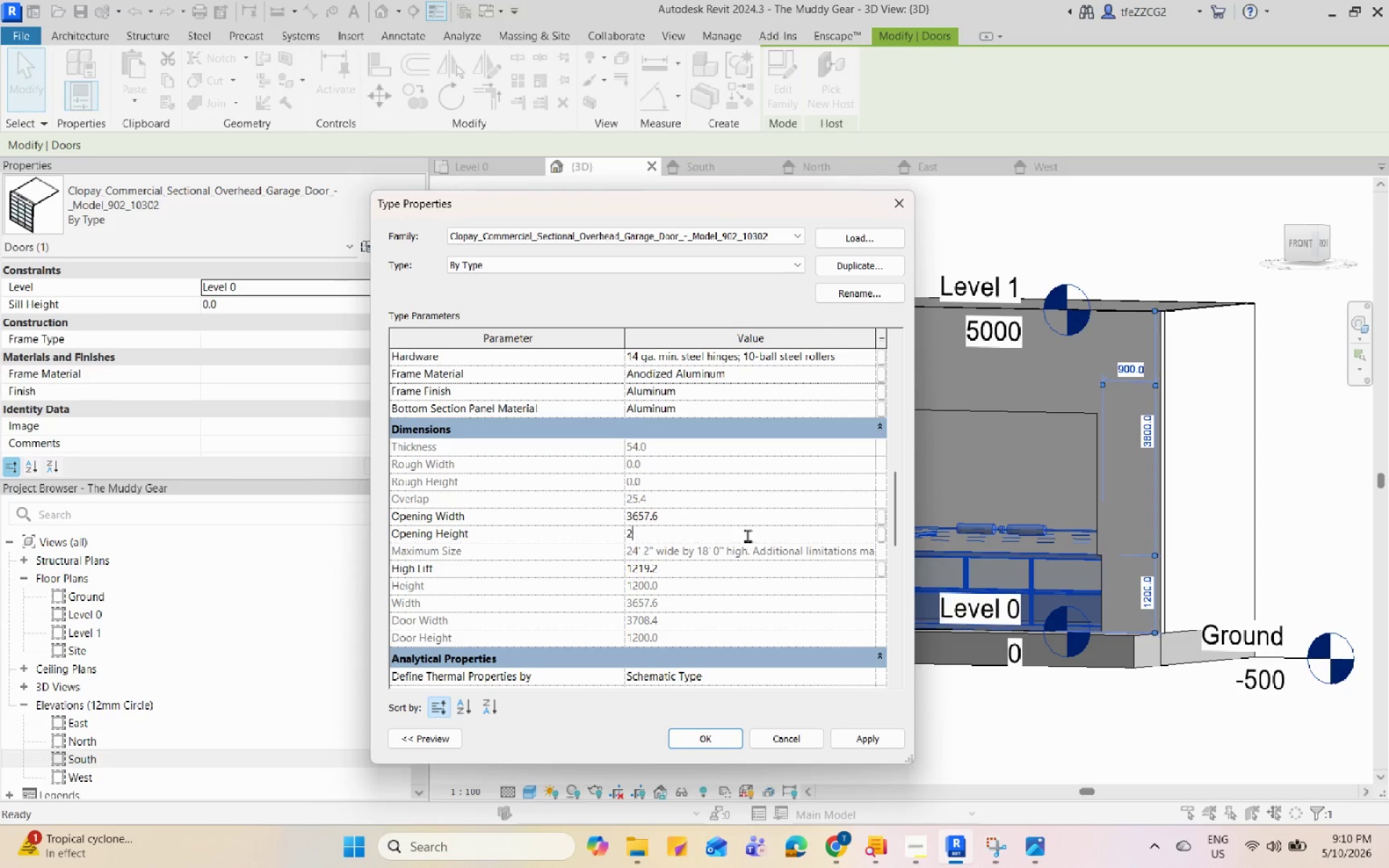 
key(Backspace)
 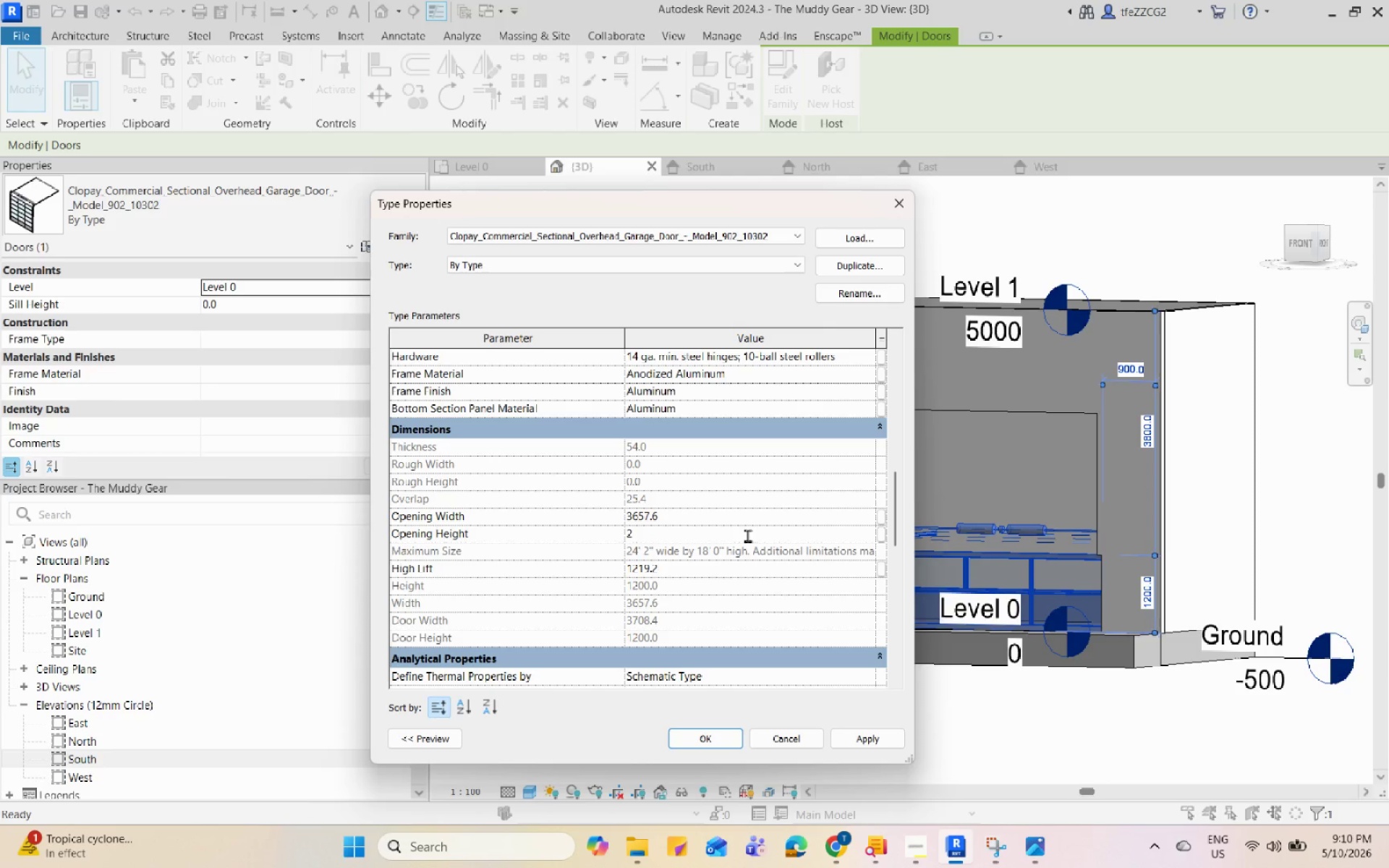 
key(Numpad5)
 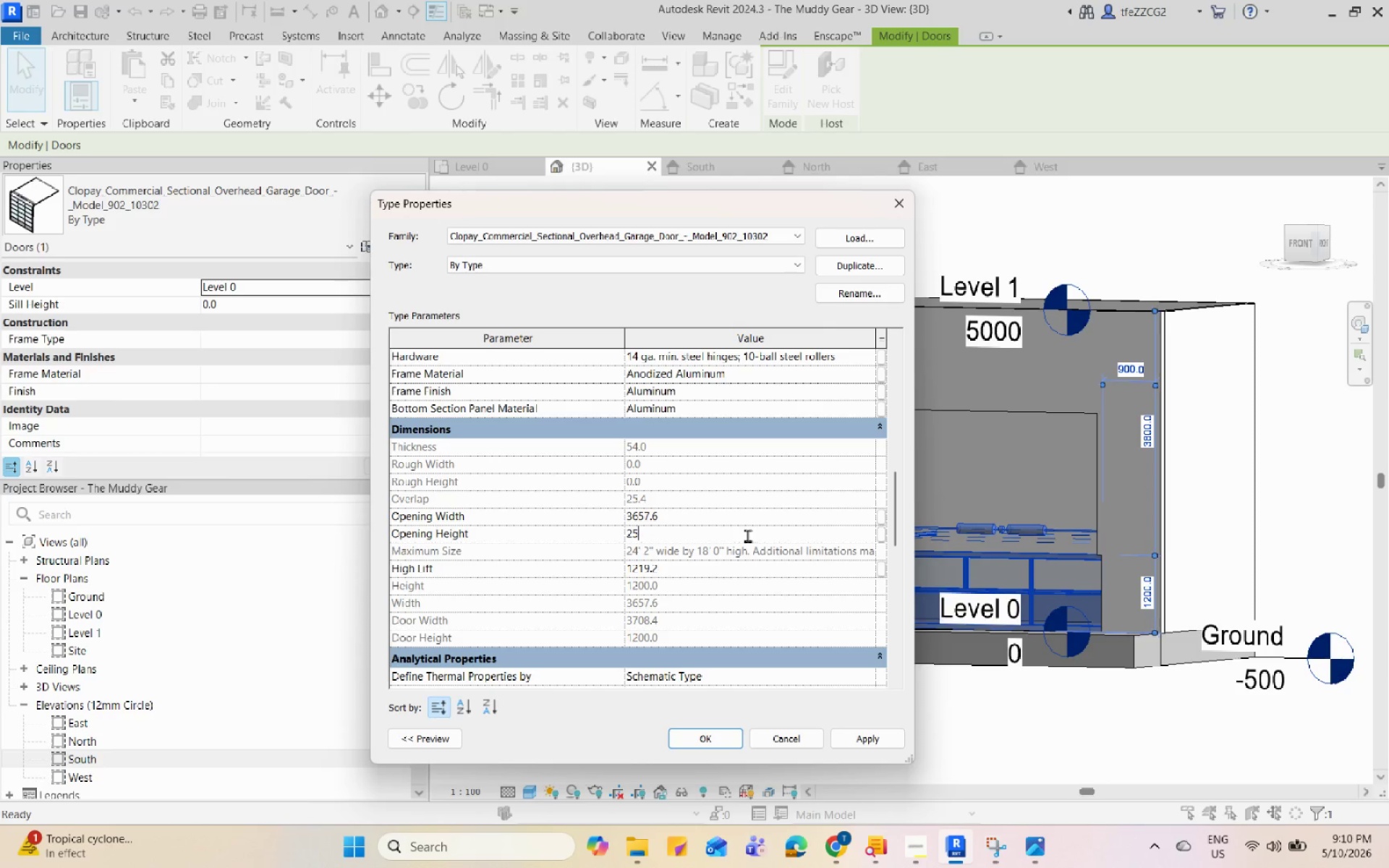 
key(NumpadDecimal)
 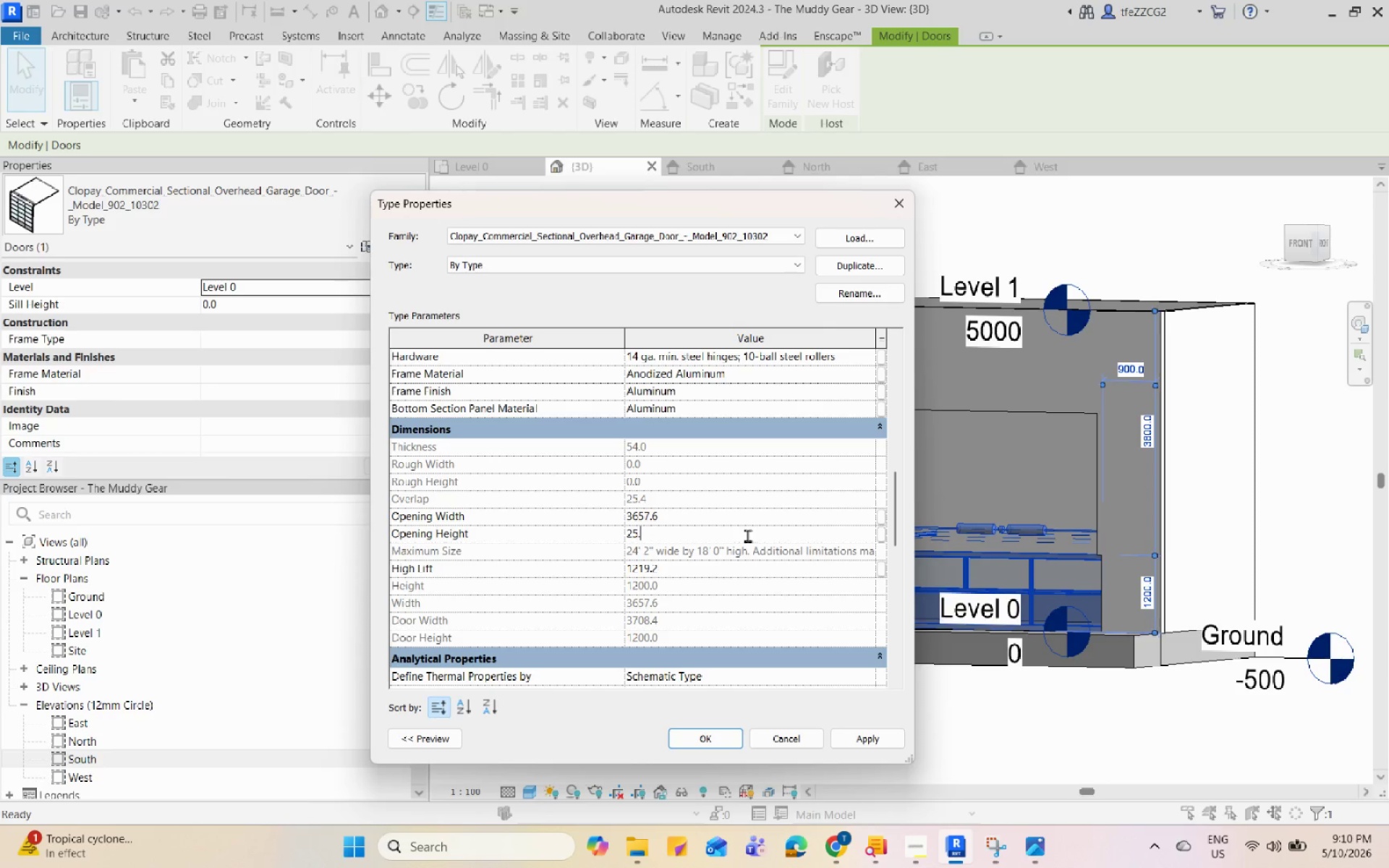 
key(NumpadDecimal)
 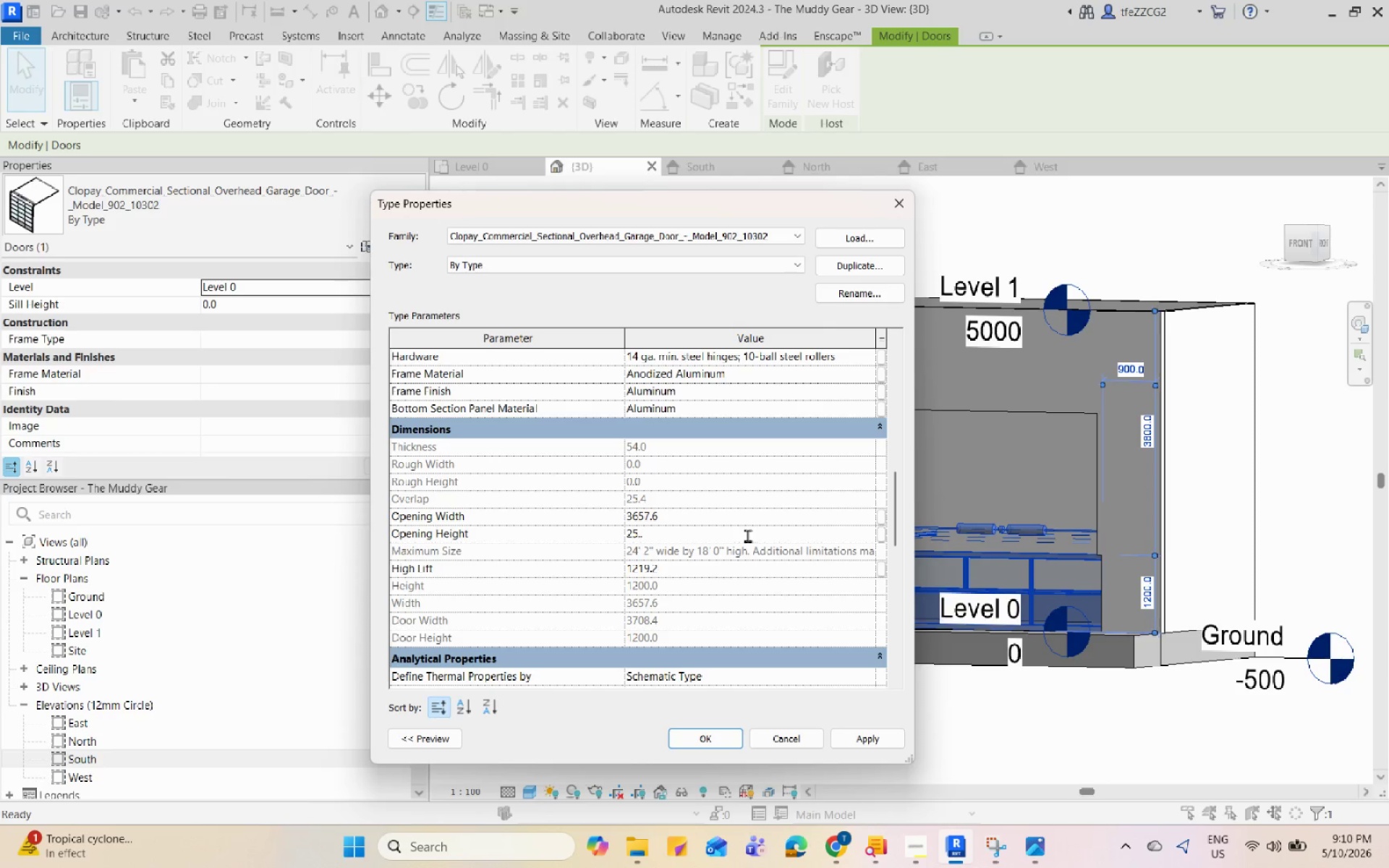 
key(Backspace)
 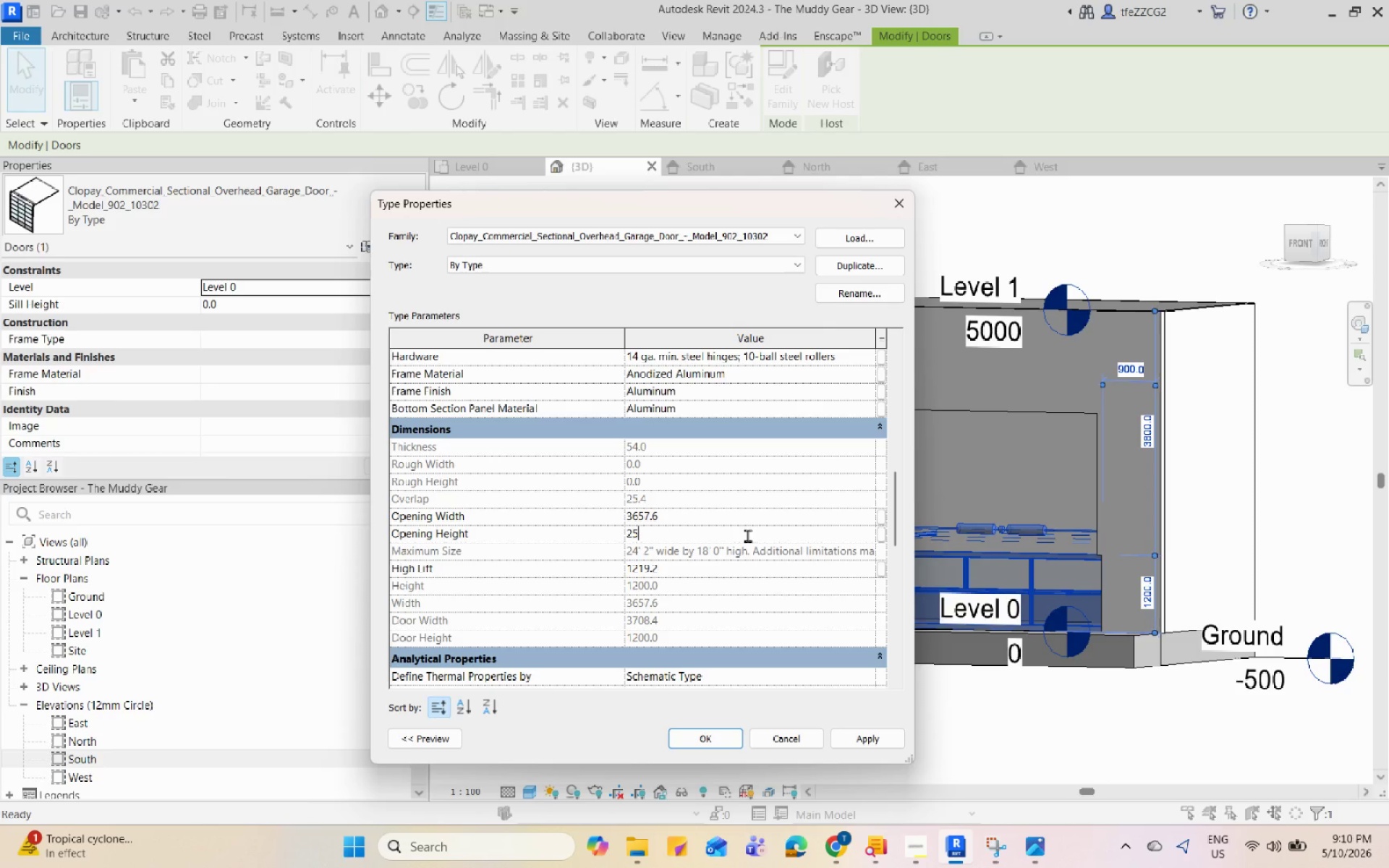 
key(Backspace)
 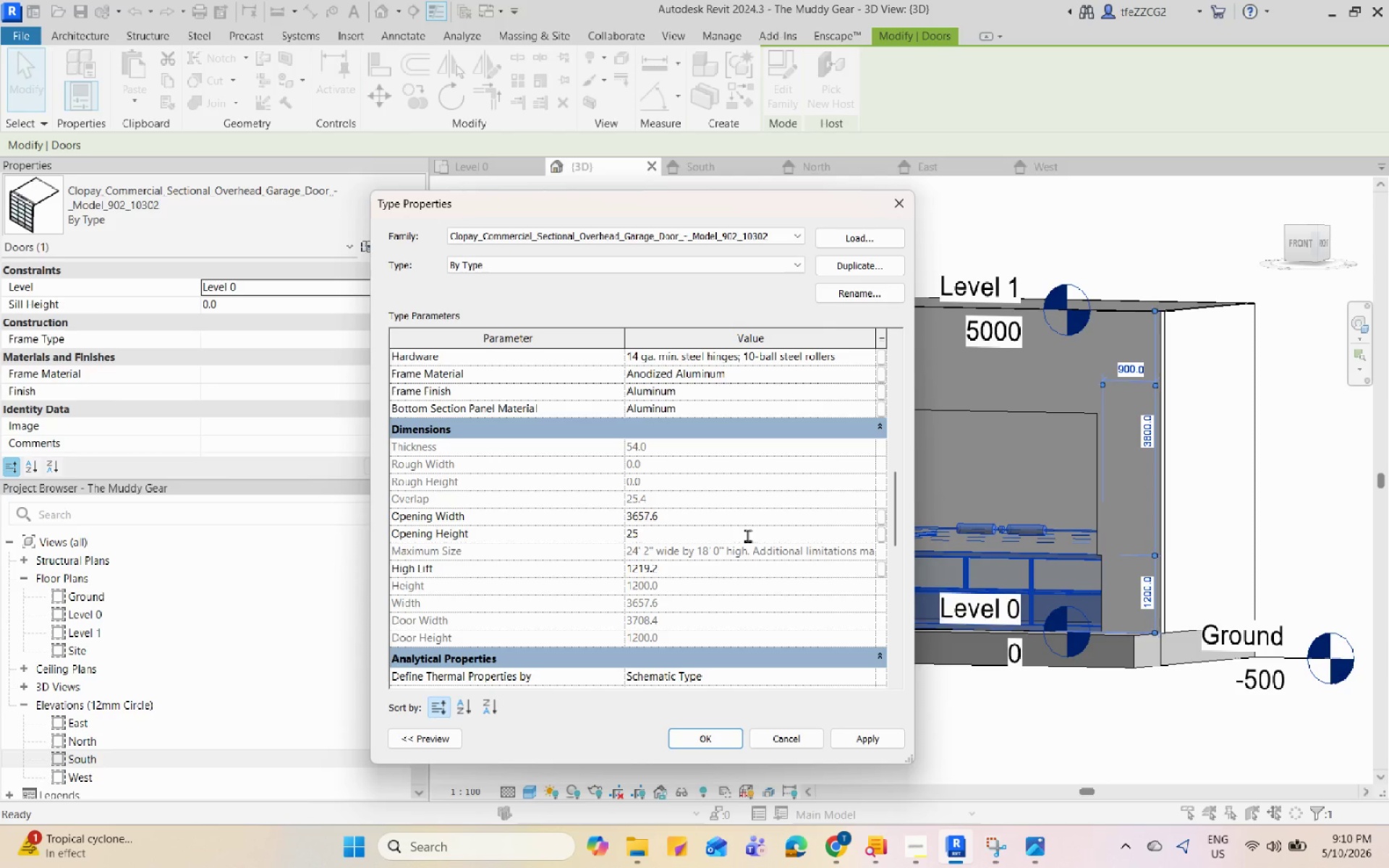 
key(Numpad0)
 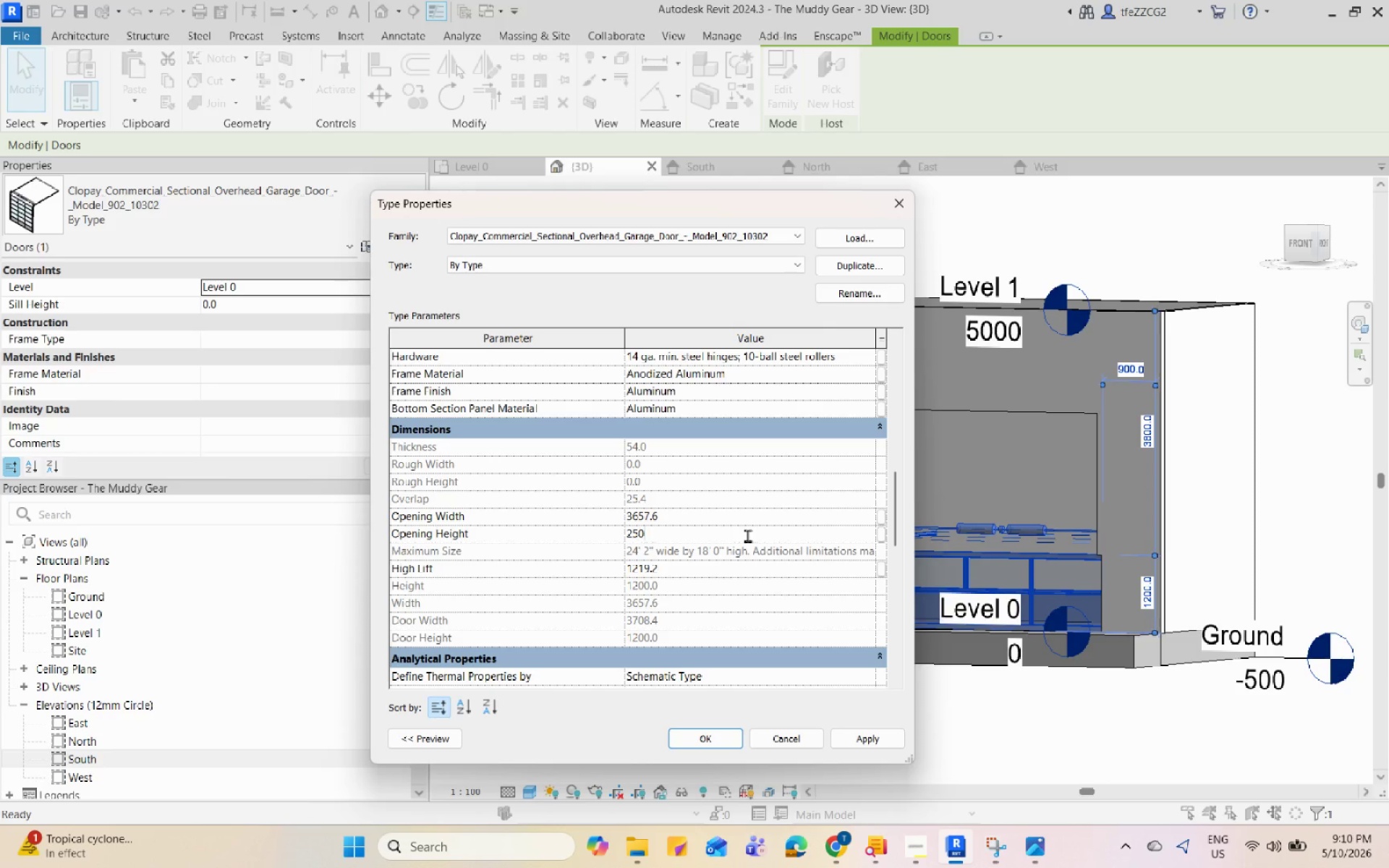 
key(Numpad0)
 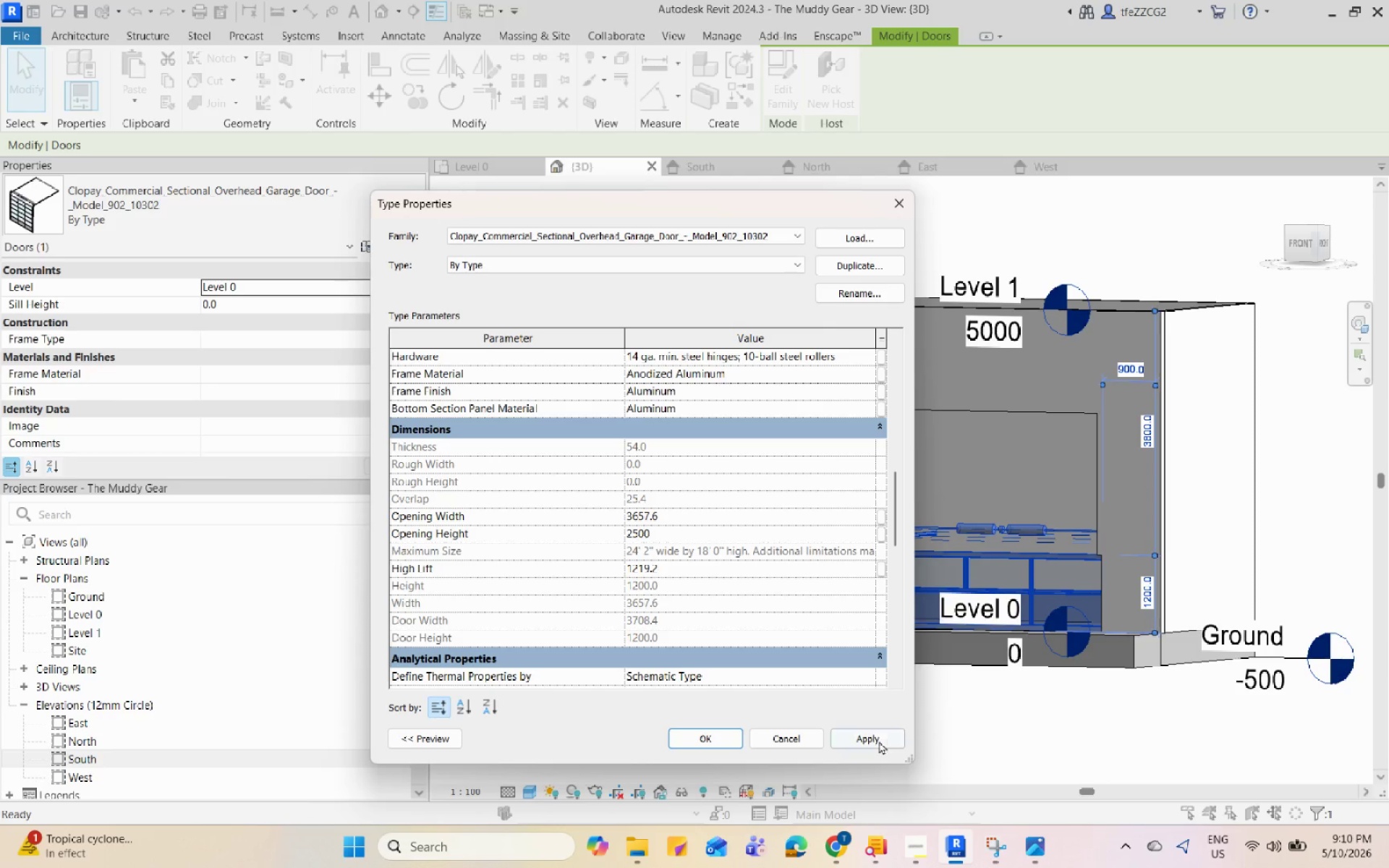 
left_click([873, 741])
 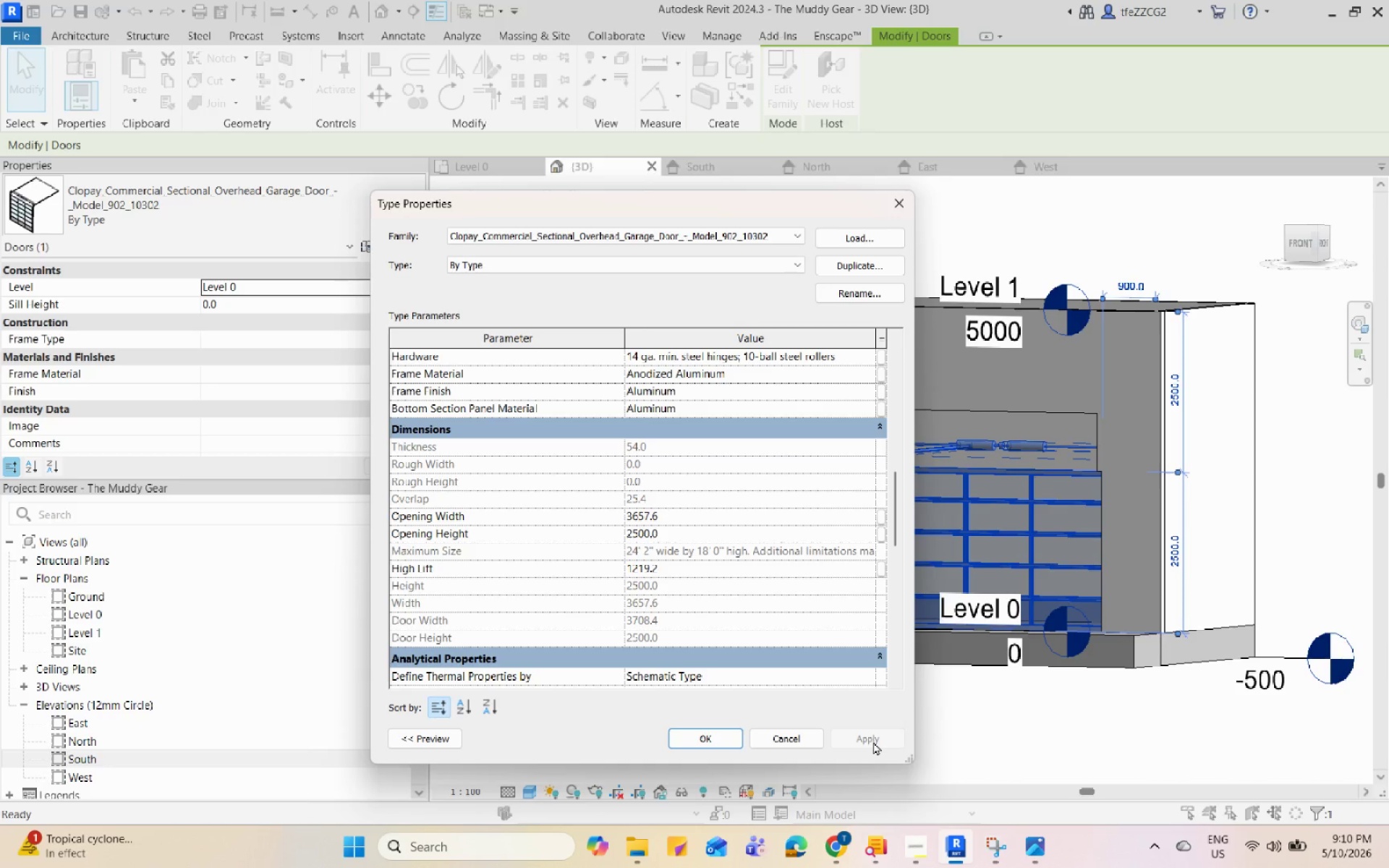 
left_click([736, 743])
 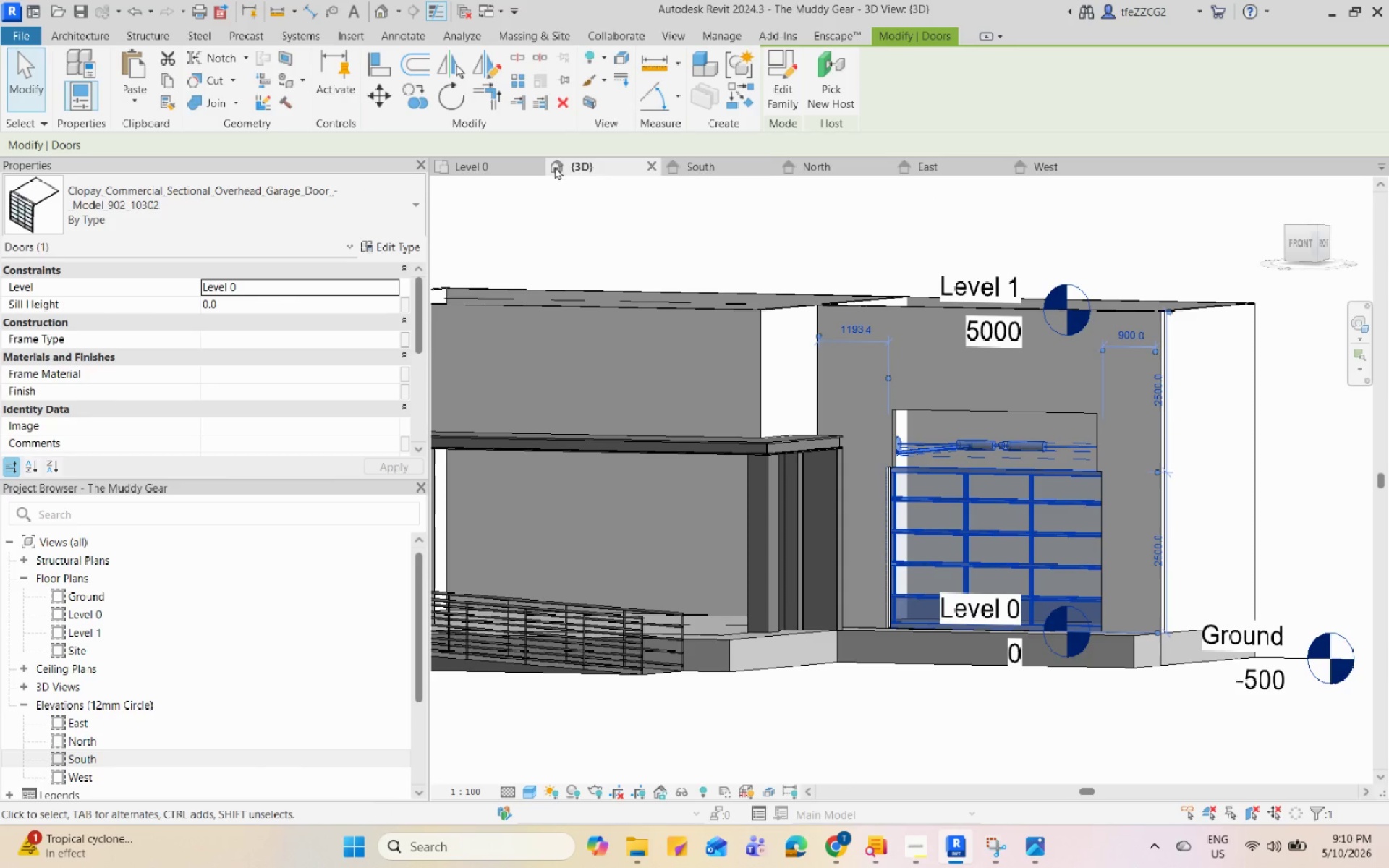 
left_click([745, 169])
 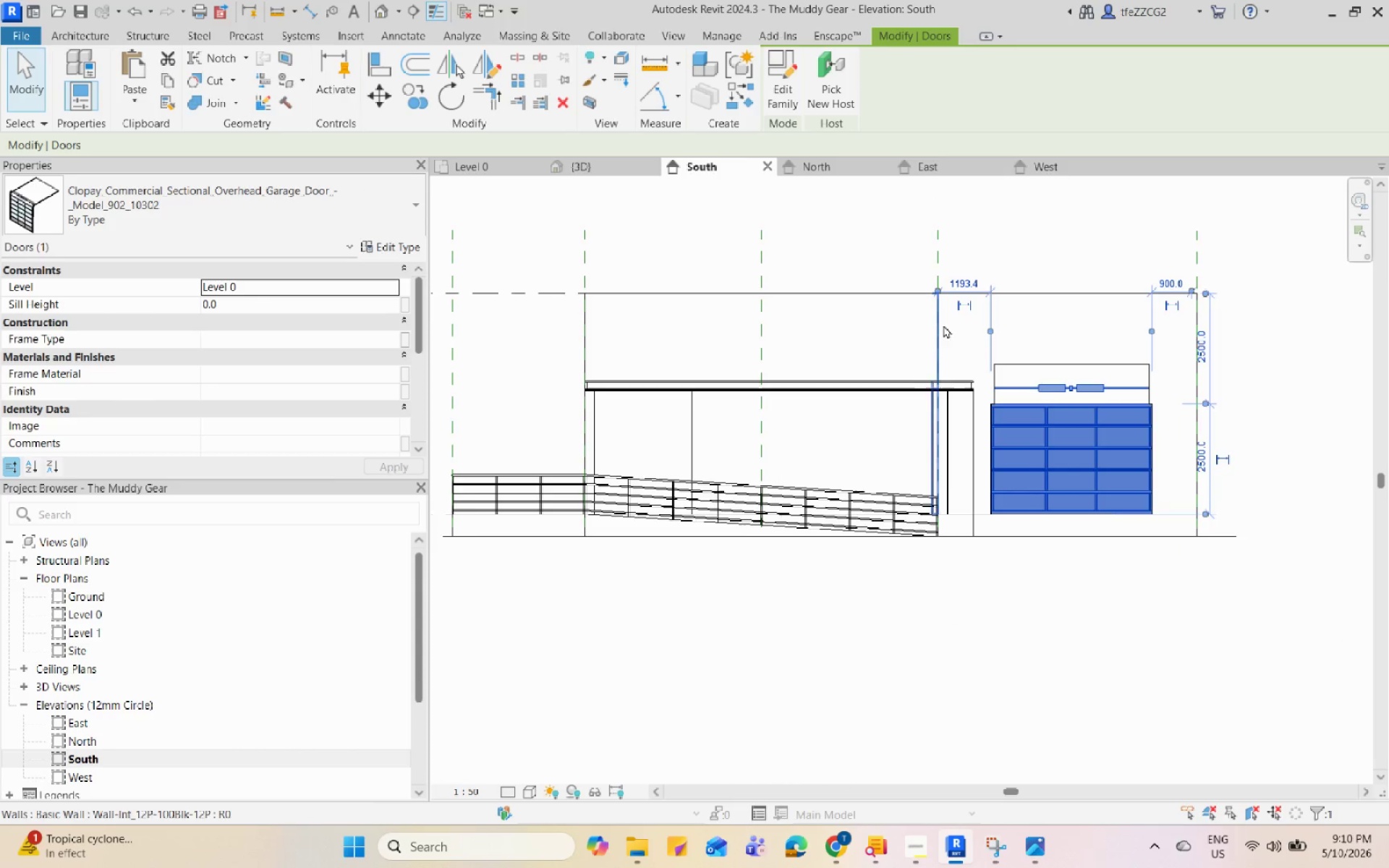 
scroll: coordinate [1097, 390], scroll_direction: up, amount: 7.0
 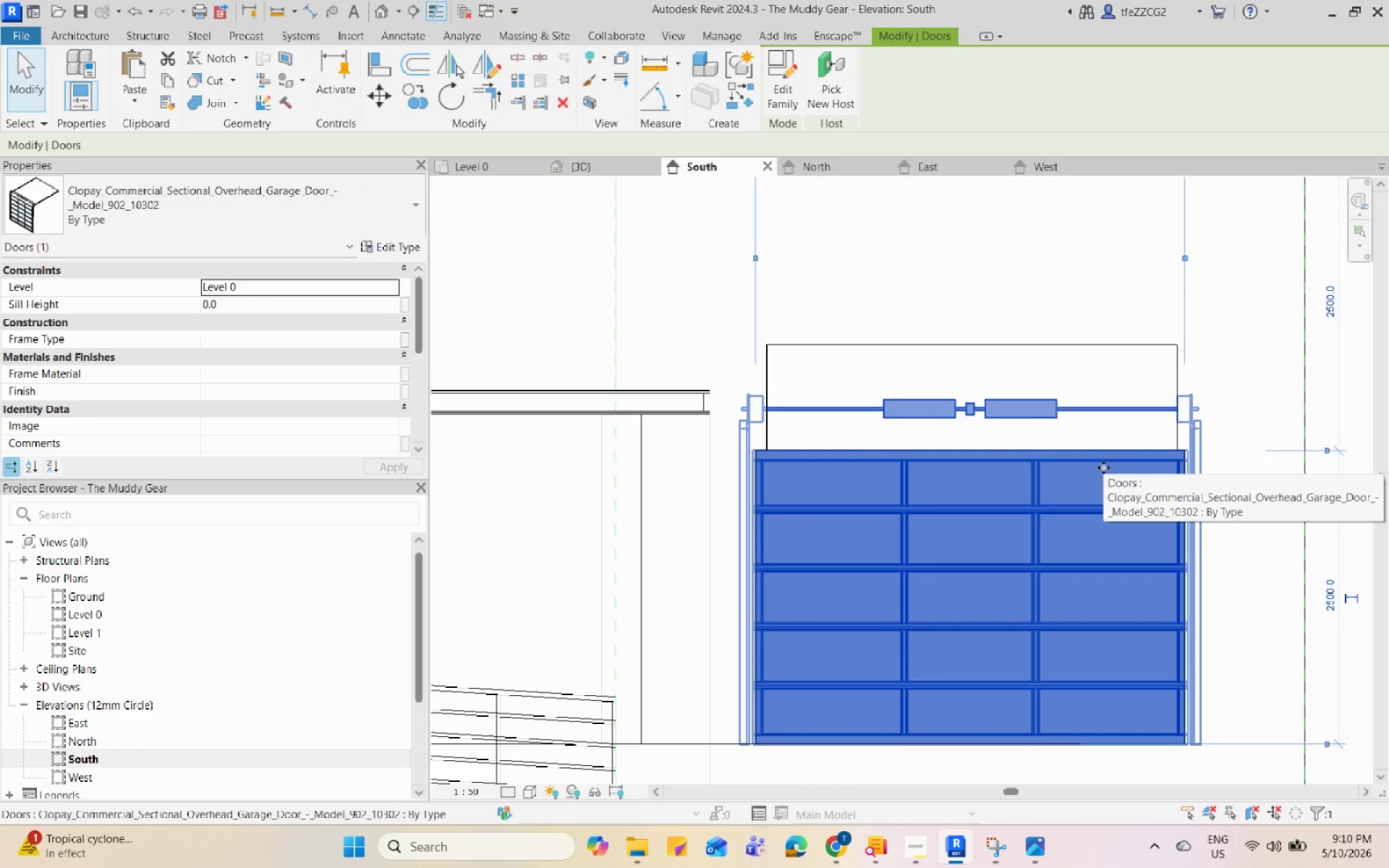 
type(RP)
 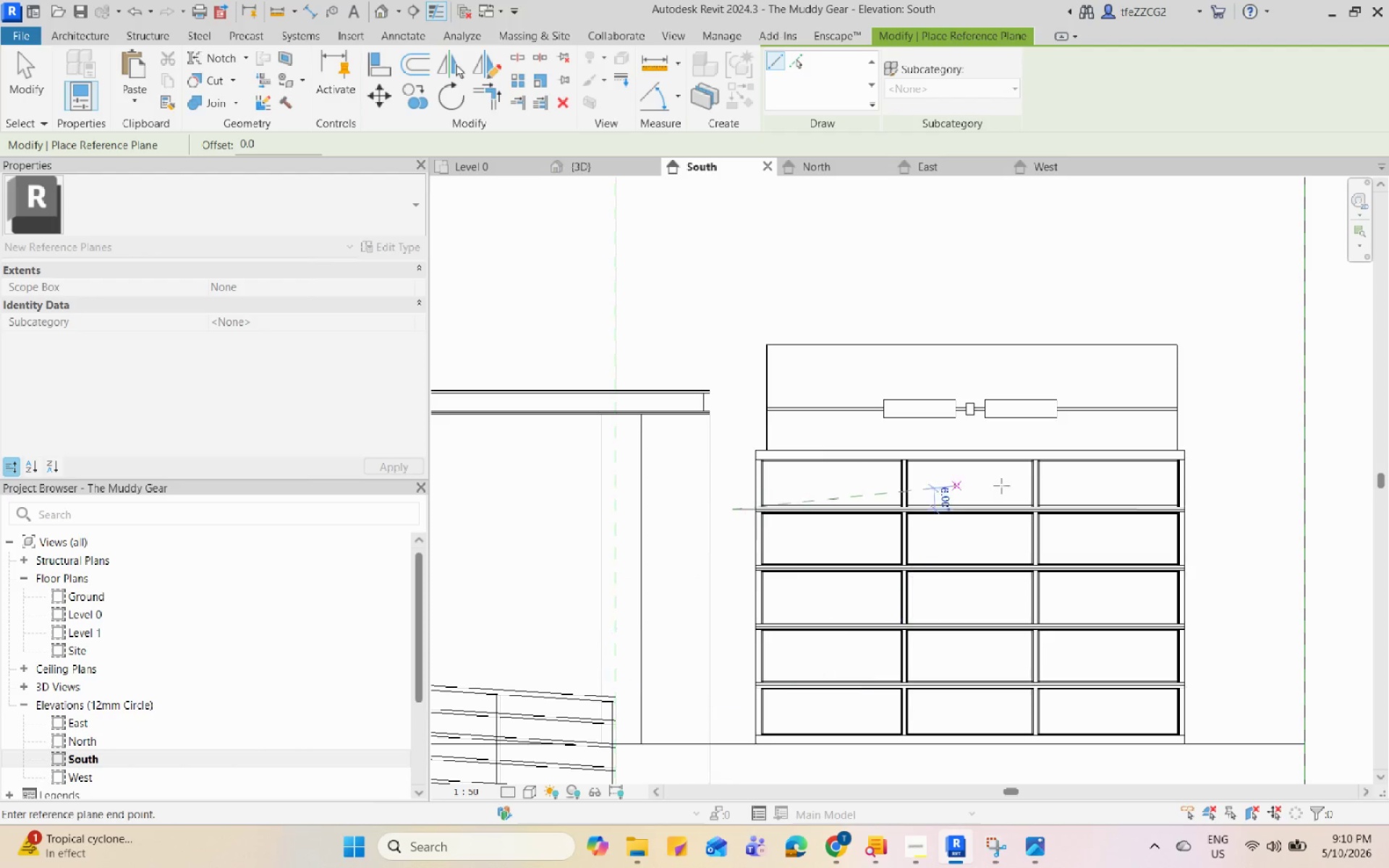 
left_click([1265, 514])
 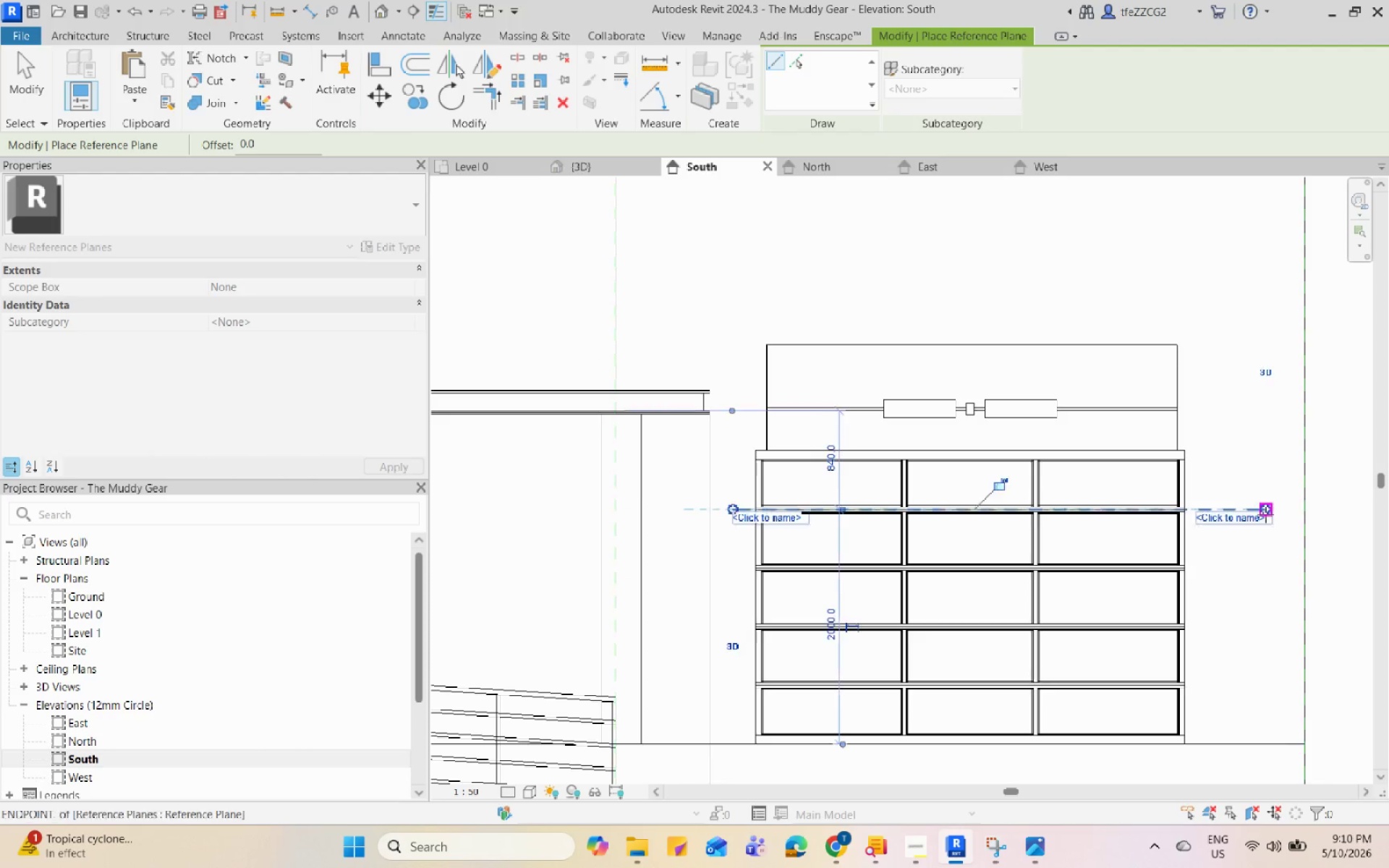 
key(Escape)
 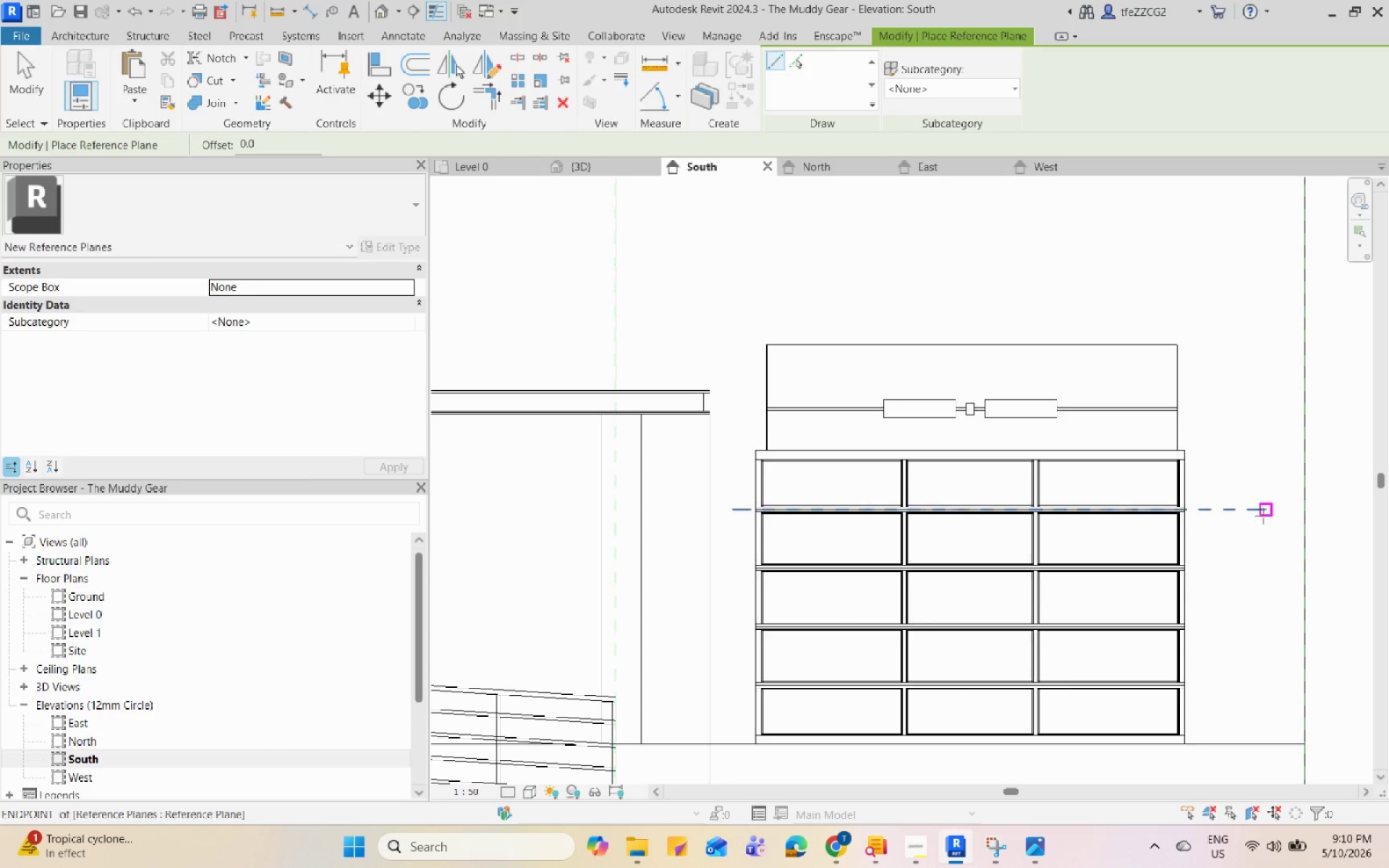 
key(Escape)
 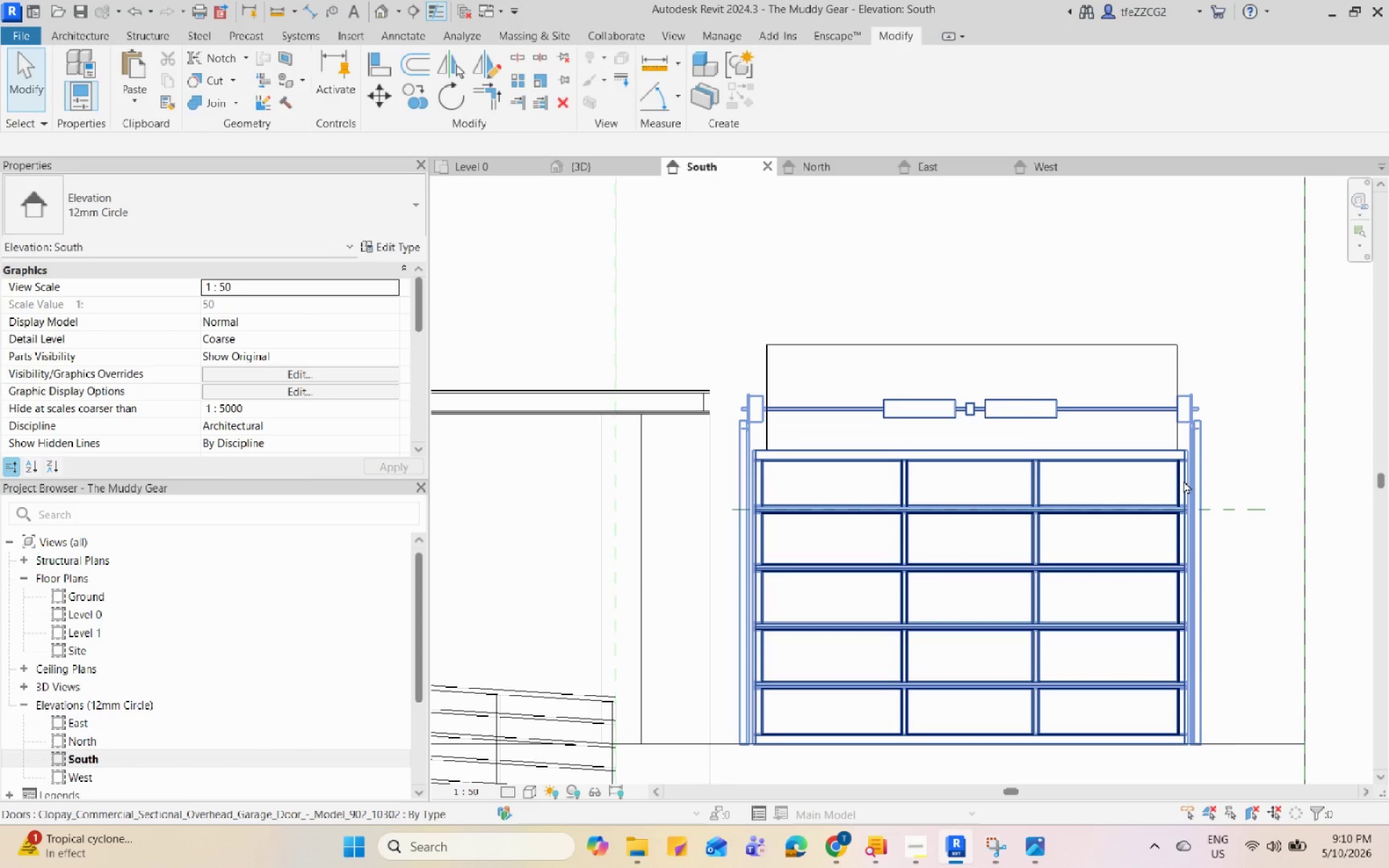 
left_click([1184, 480])
 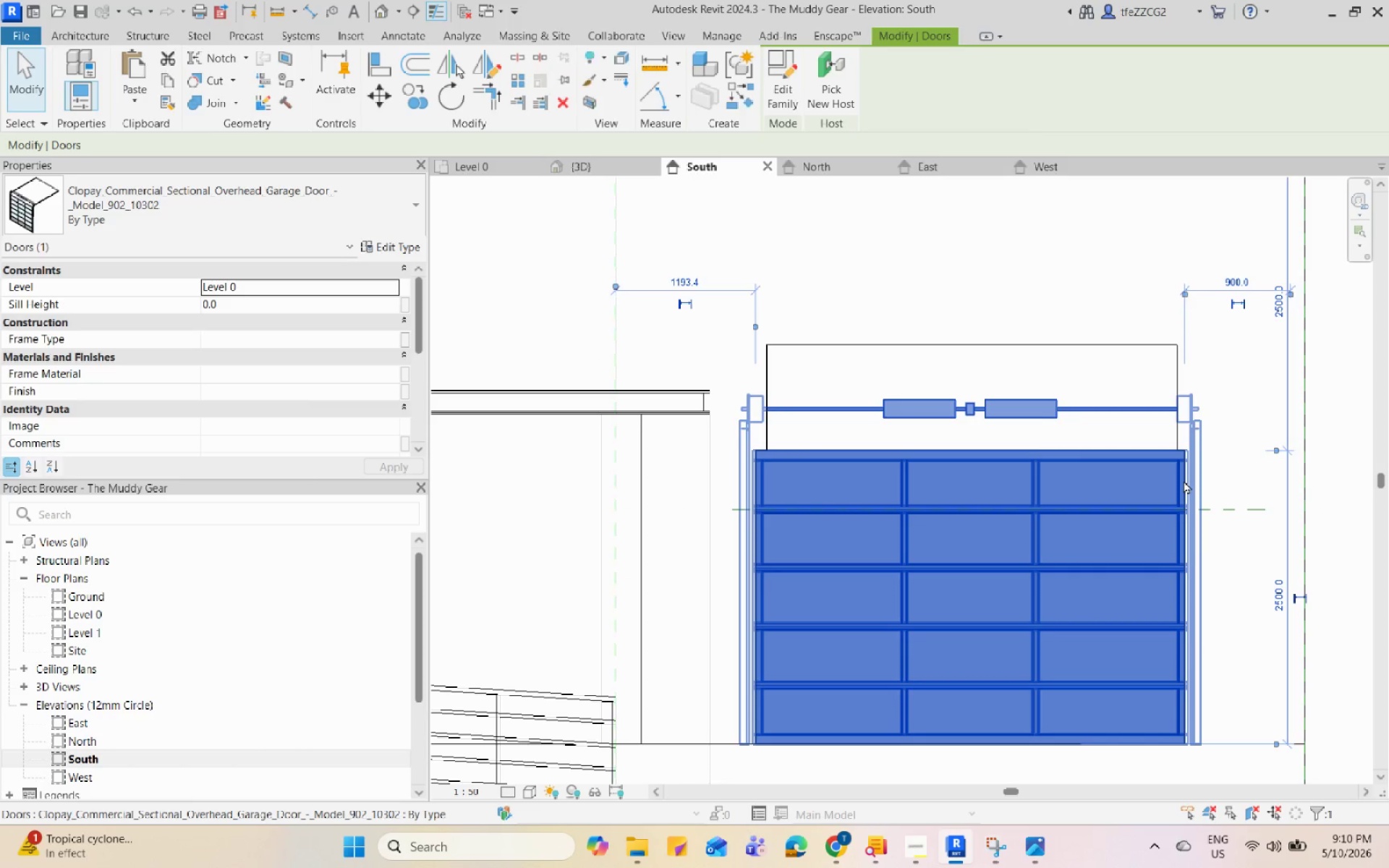 
key(Escape)
 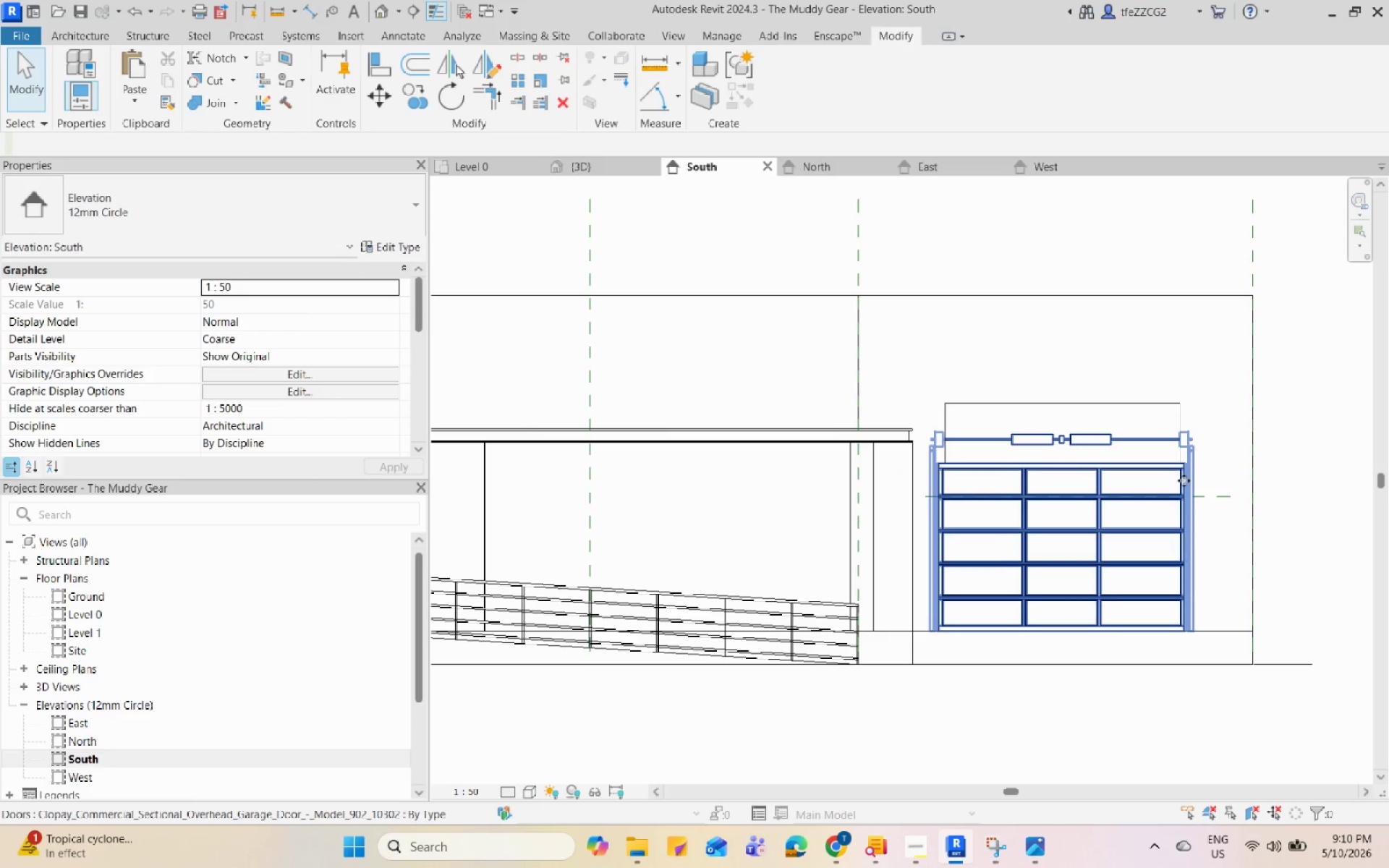 
scroll: coordinate [1184, 480], scroll_direction: down, amount: 4.0
 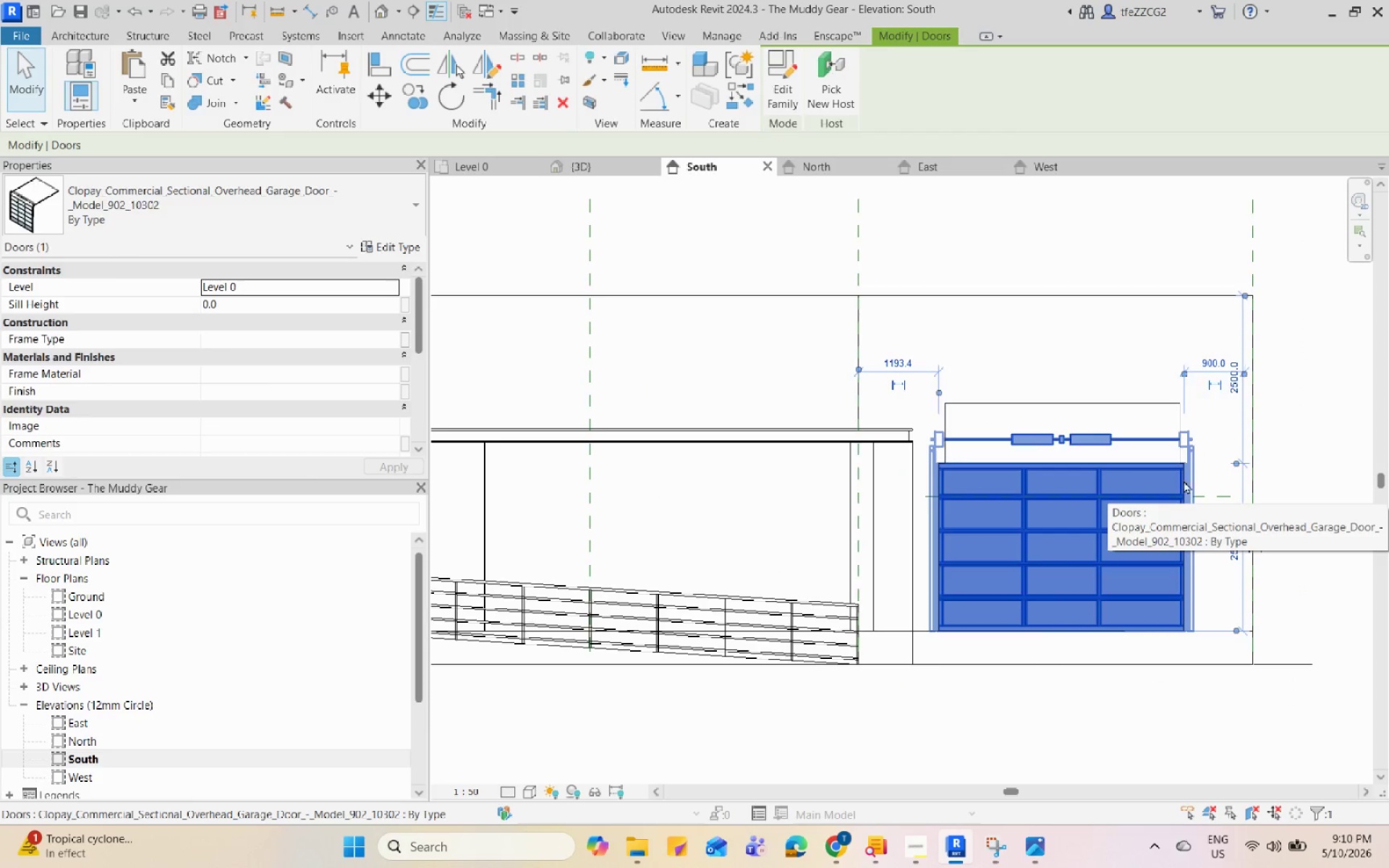 
key(A)
 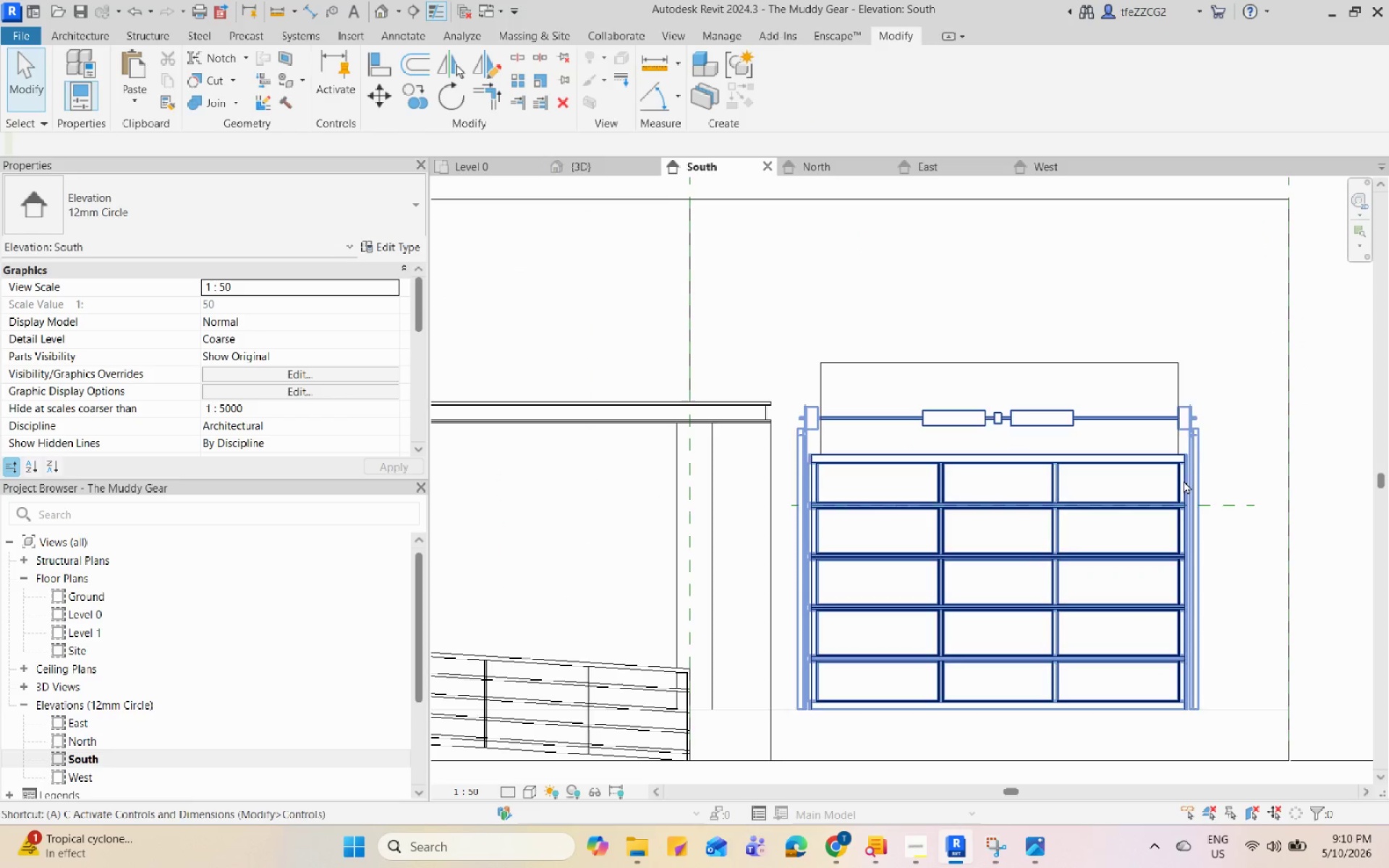 
scroll: coordinate [1184, 480], scroll_direction: up, amount: 3.0
 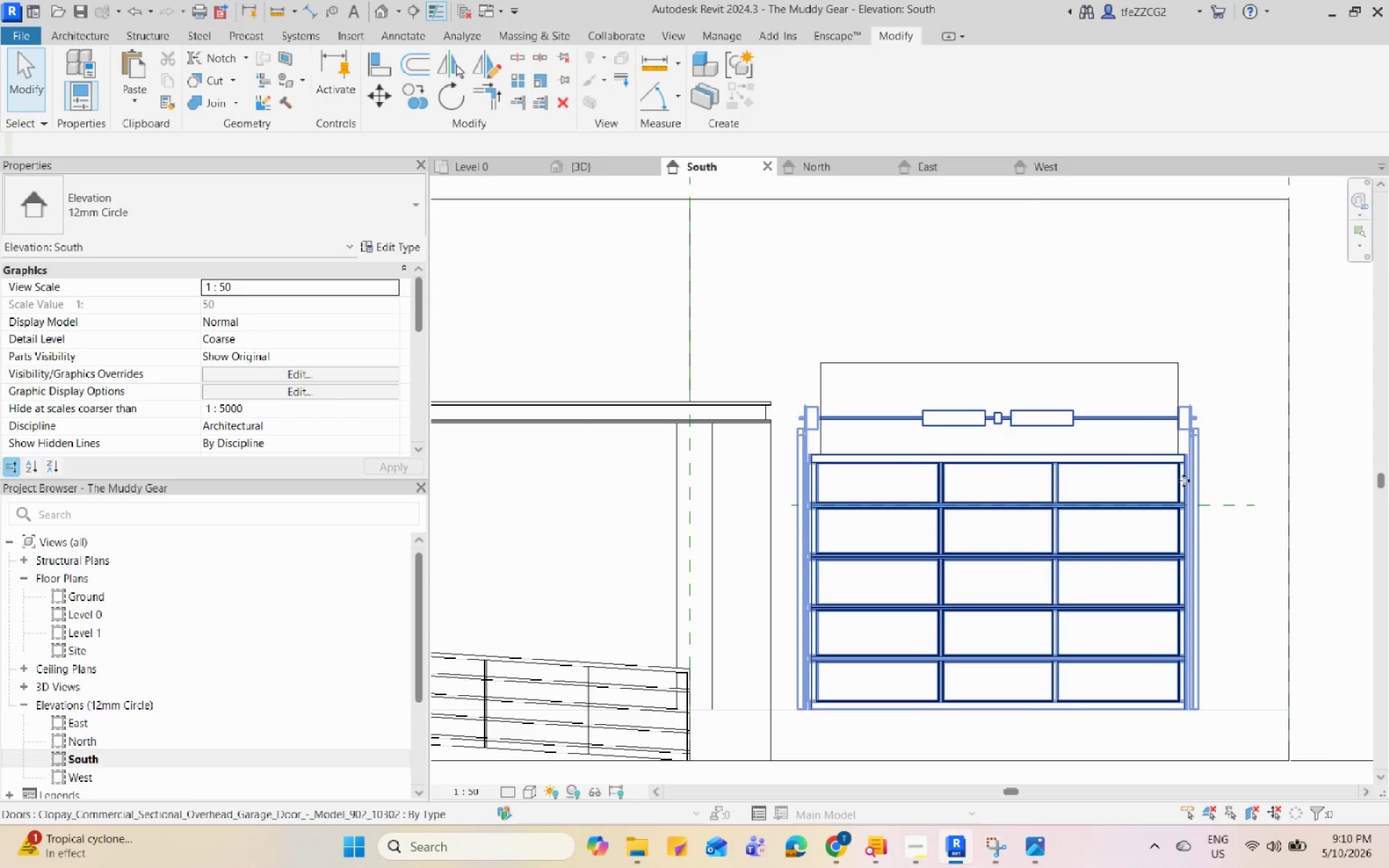 
key(Q)
 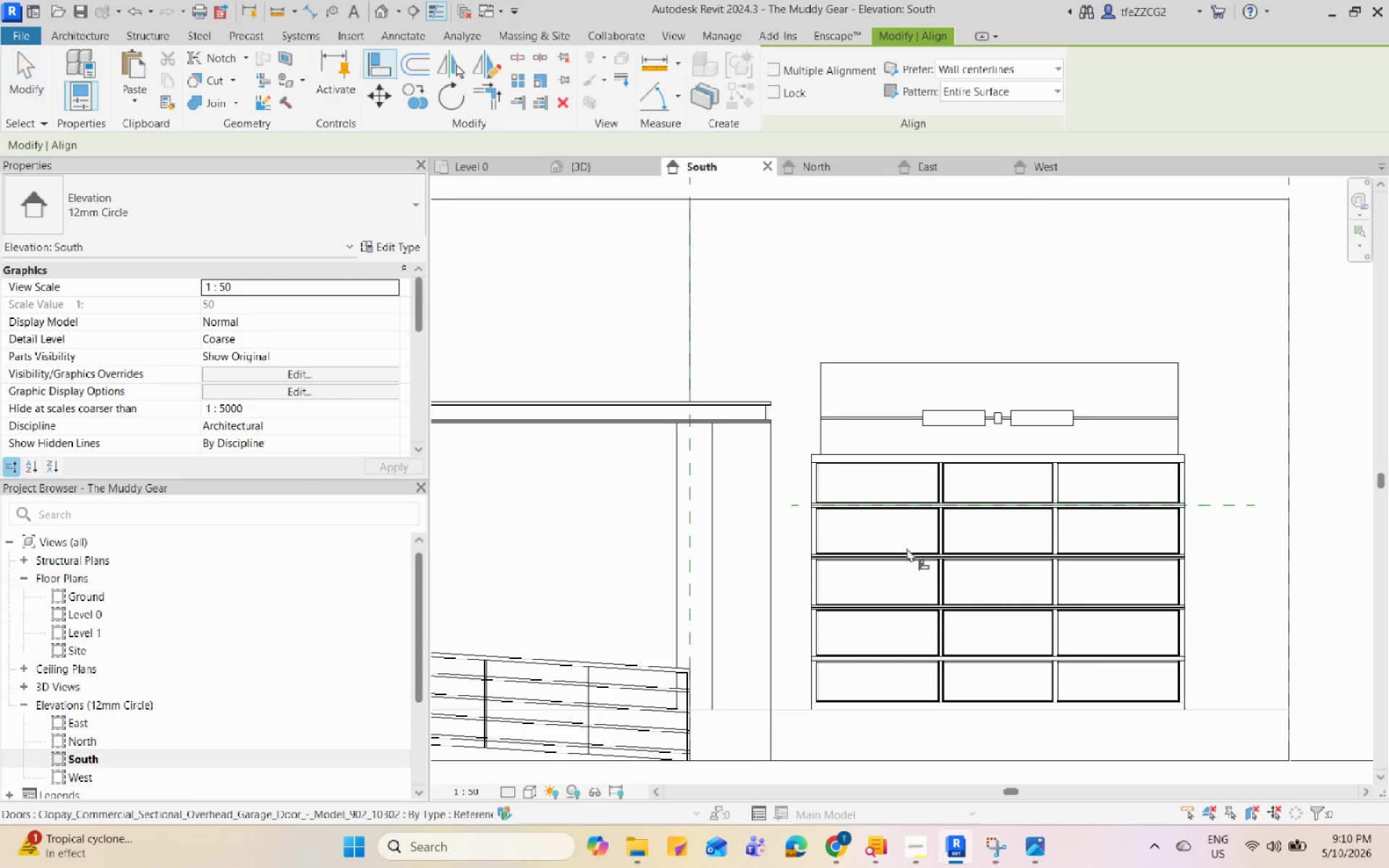 
scroll: coordinate [798, 540], scroll_direction: up, amount: 4.0
 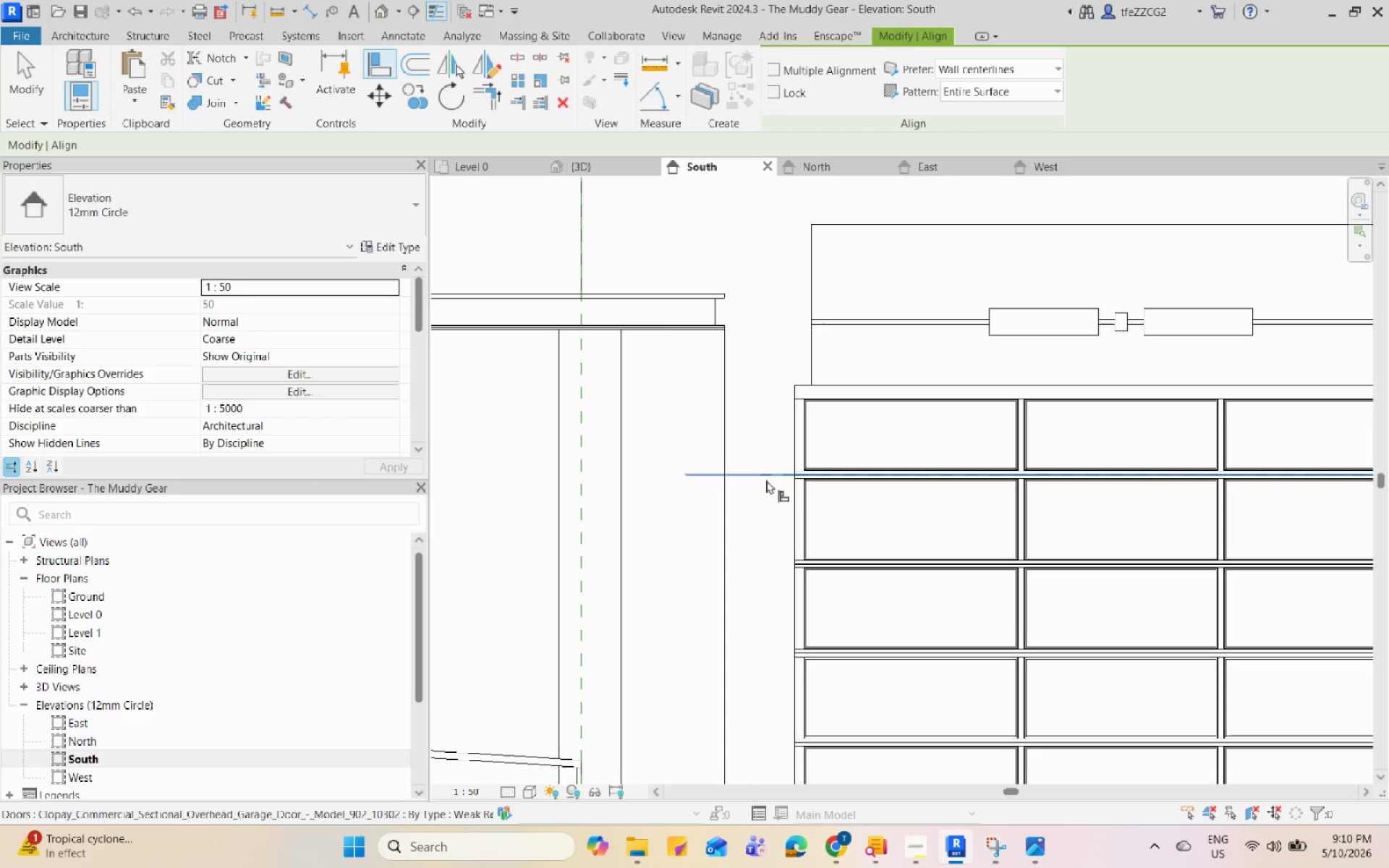 
left_click([766, 480])
 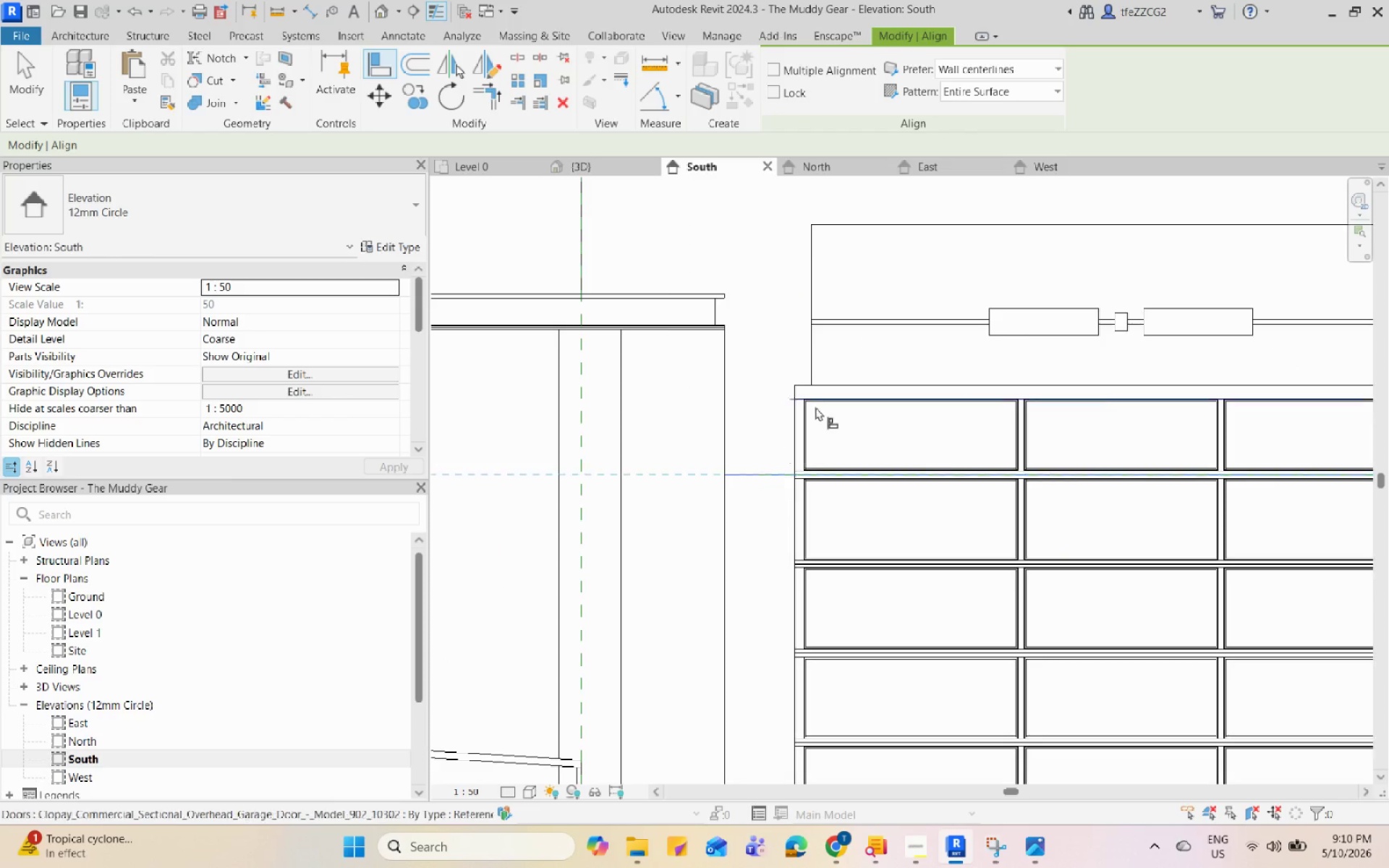 
scroll: coordinate [812, 676], scroll_direction: none, amount: 0.0
 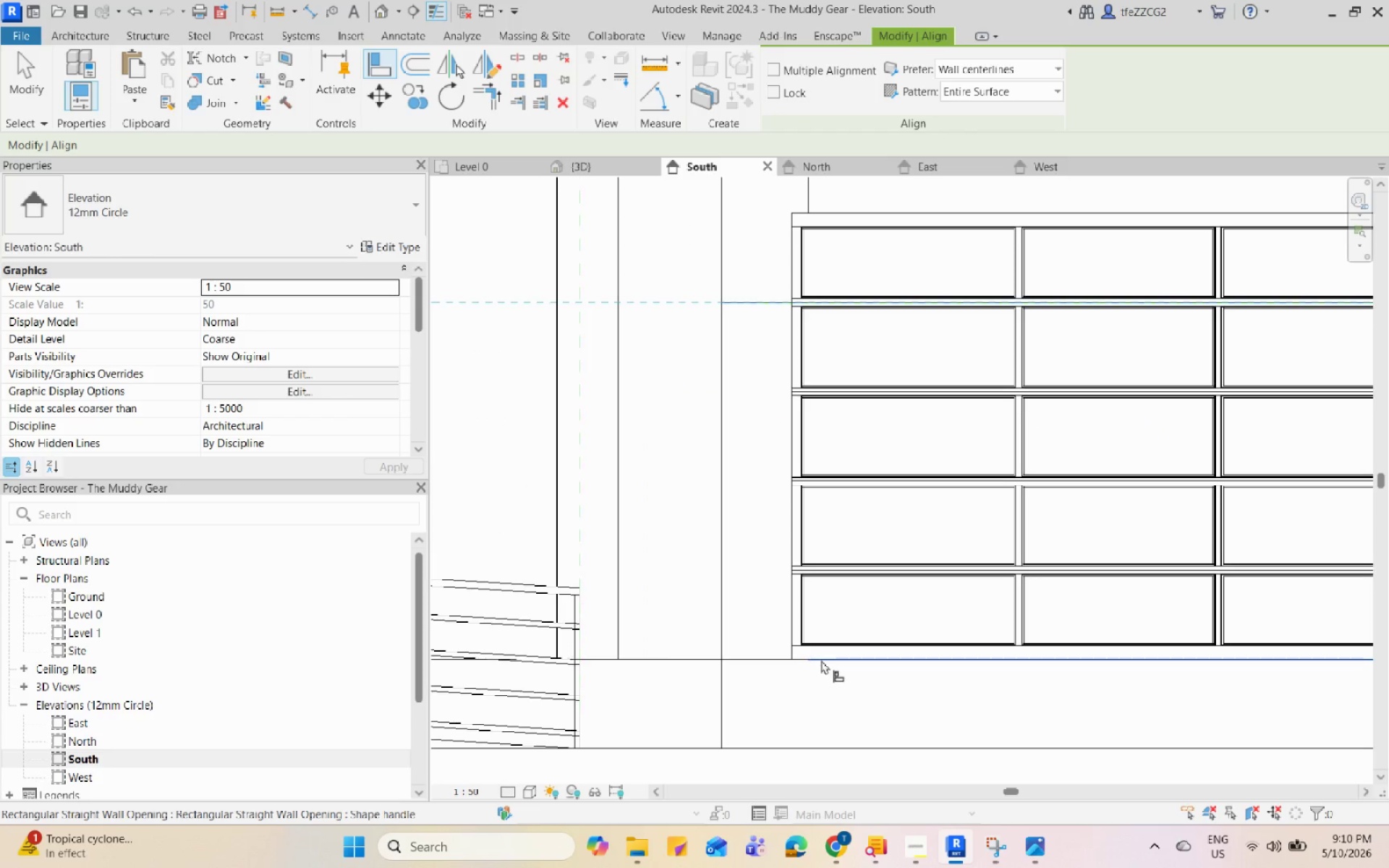 
left_click([821, 660])
 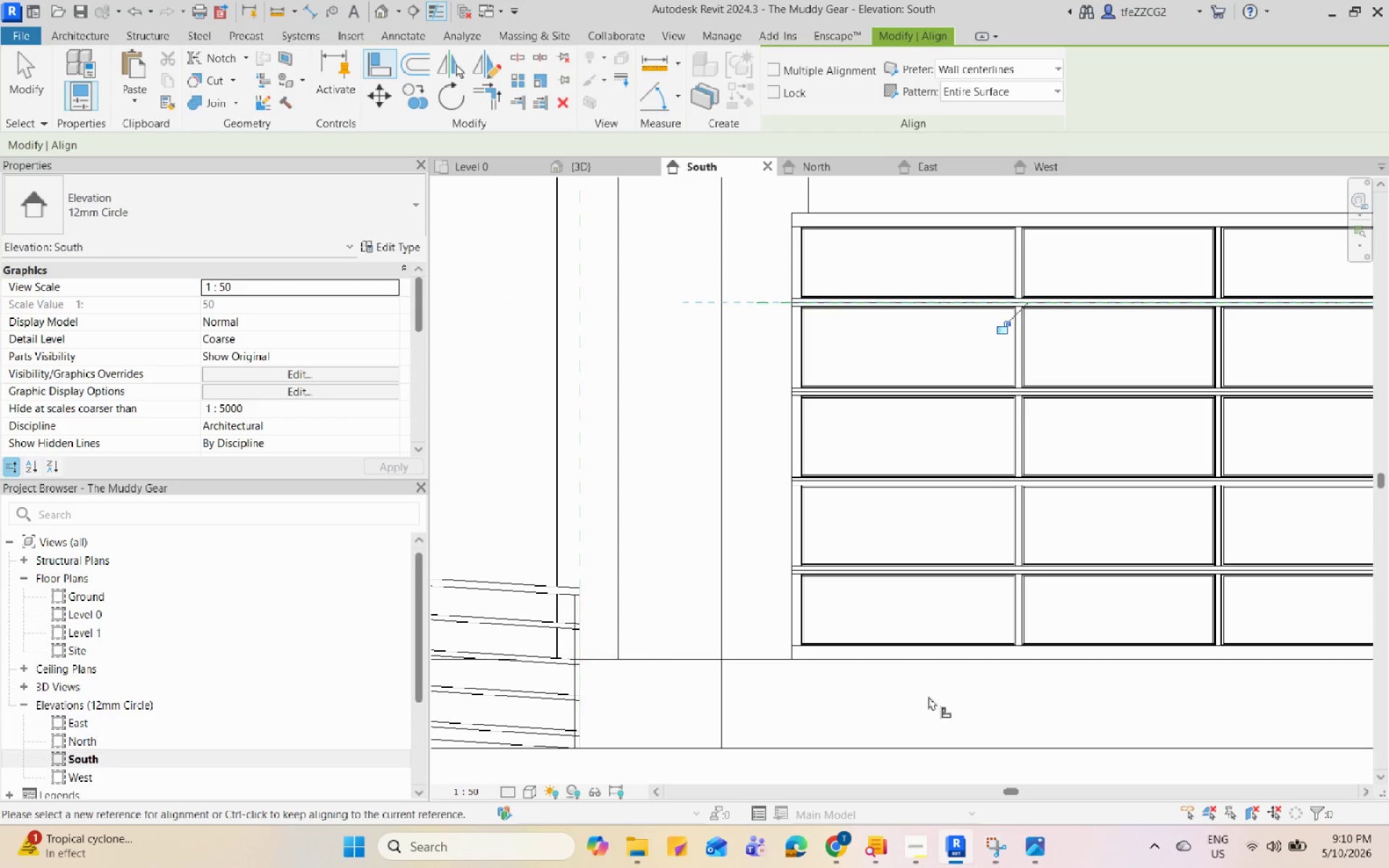 
key(Escape)
 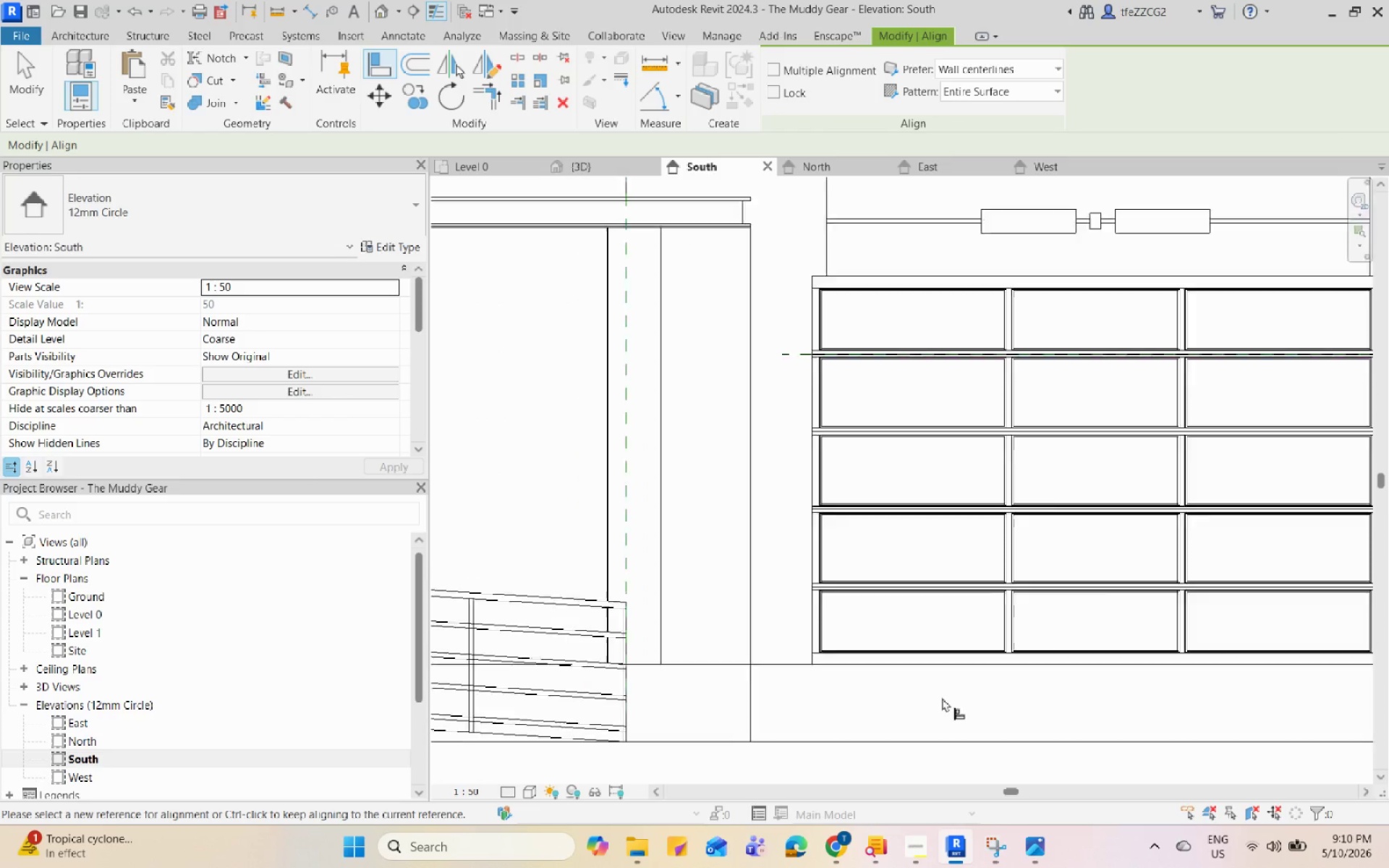 
key(Escape)
 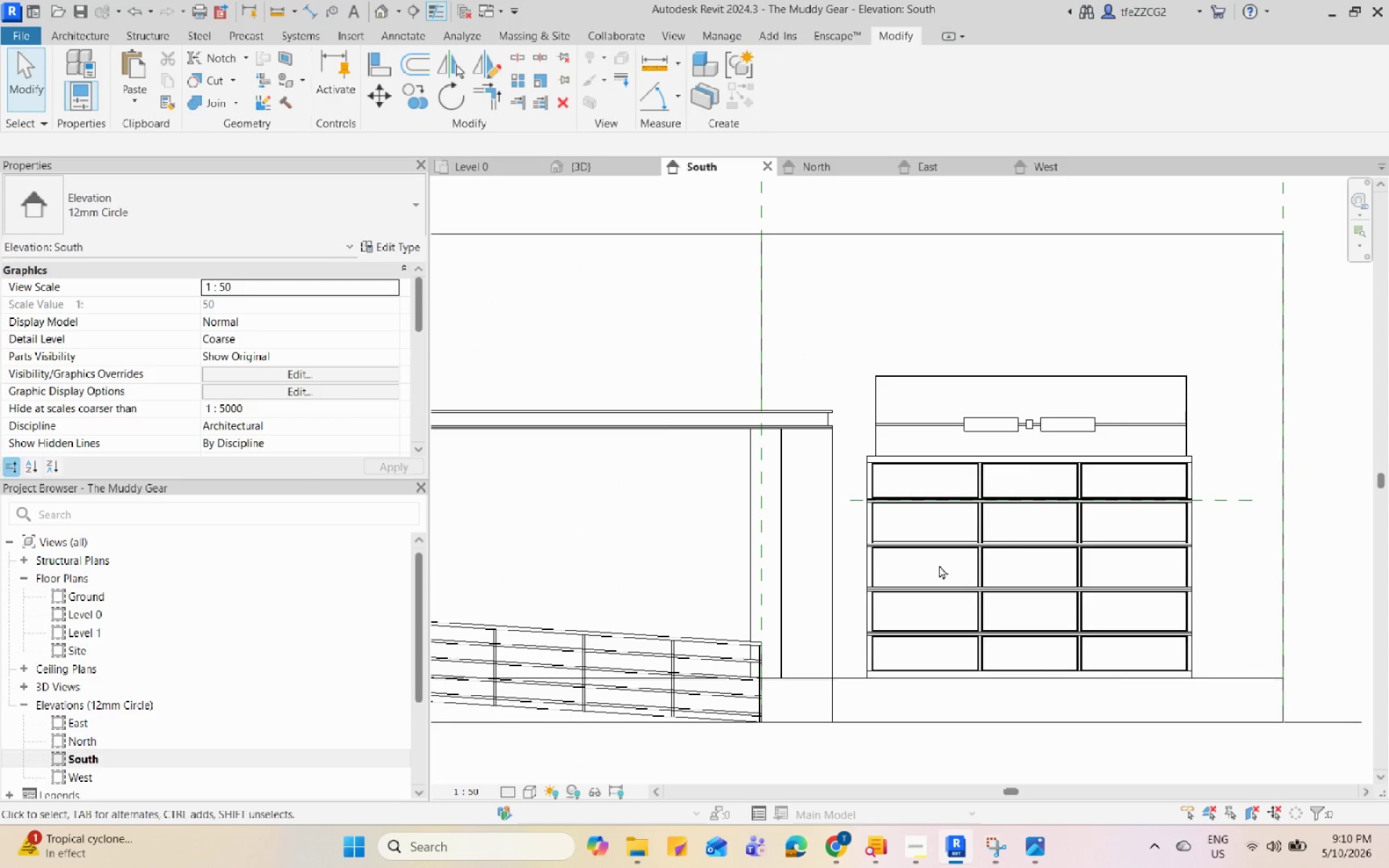 
left_click([939, 565])
 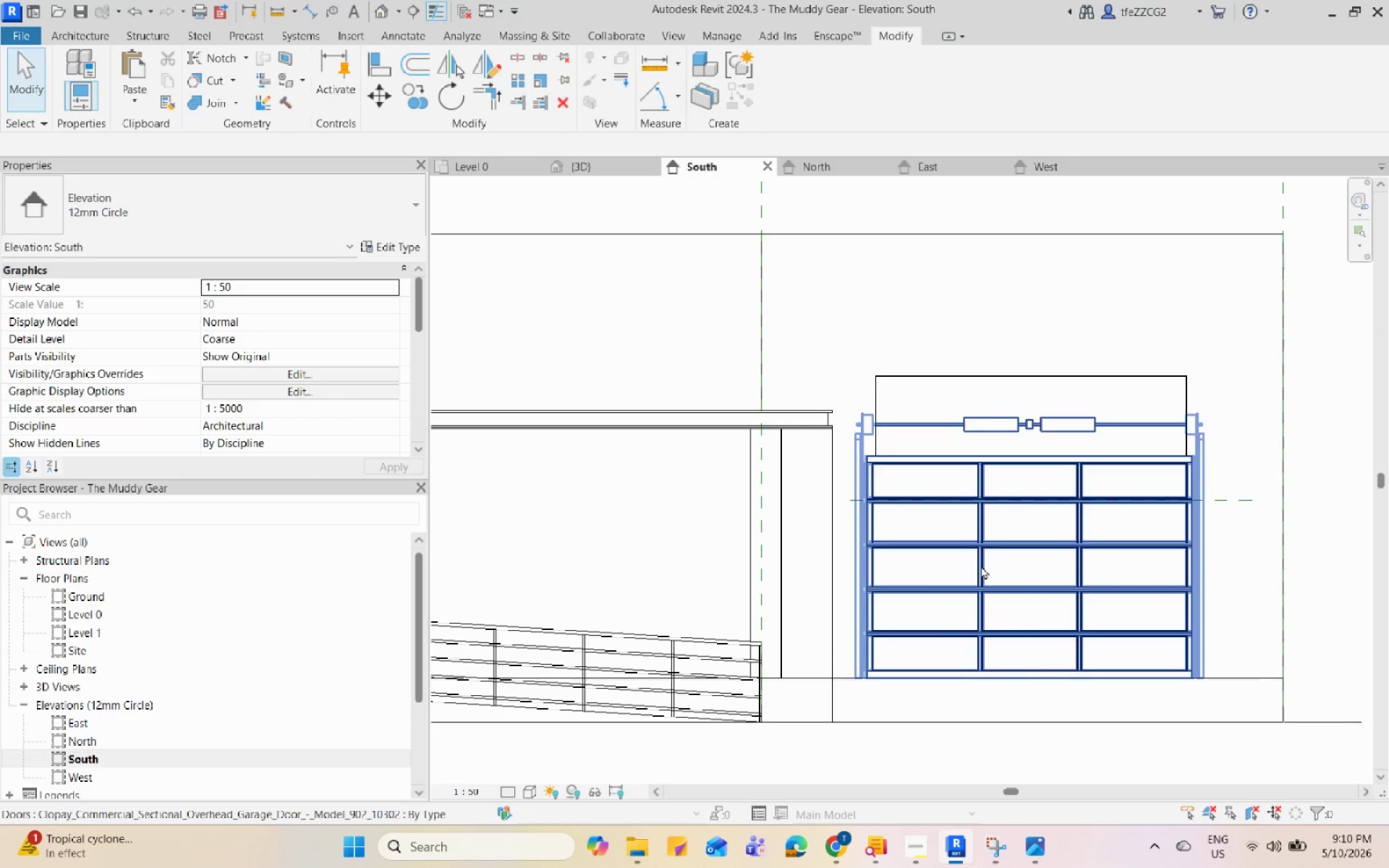 
scroll: coordinate [940, 694], scroll_direction: down, amount: 5.0
 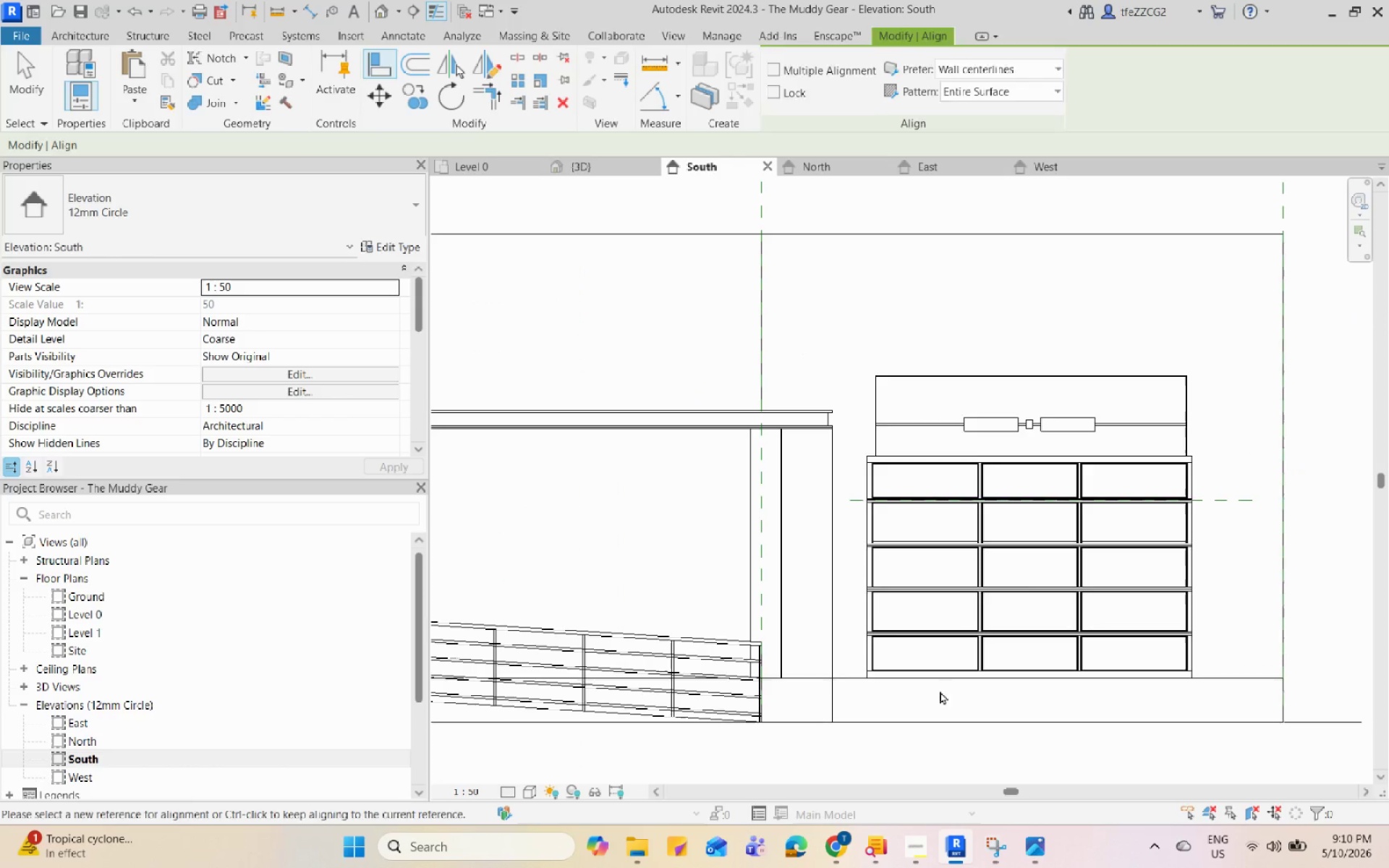 
double_click([982, 566])
 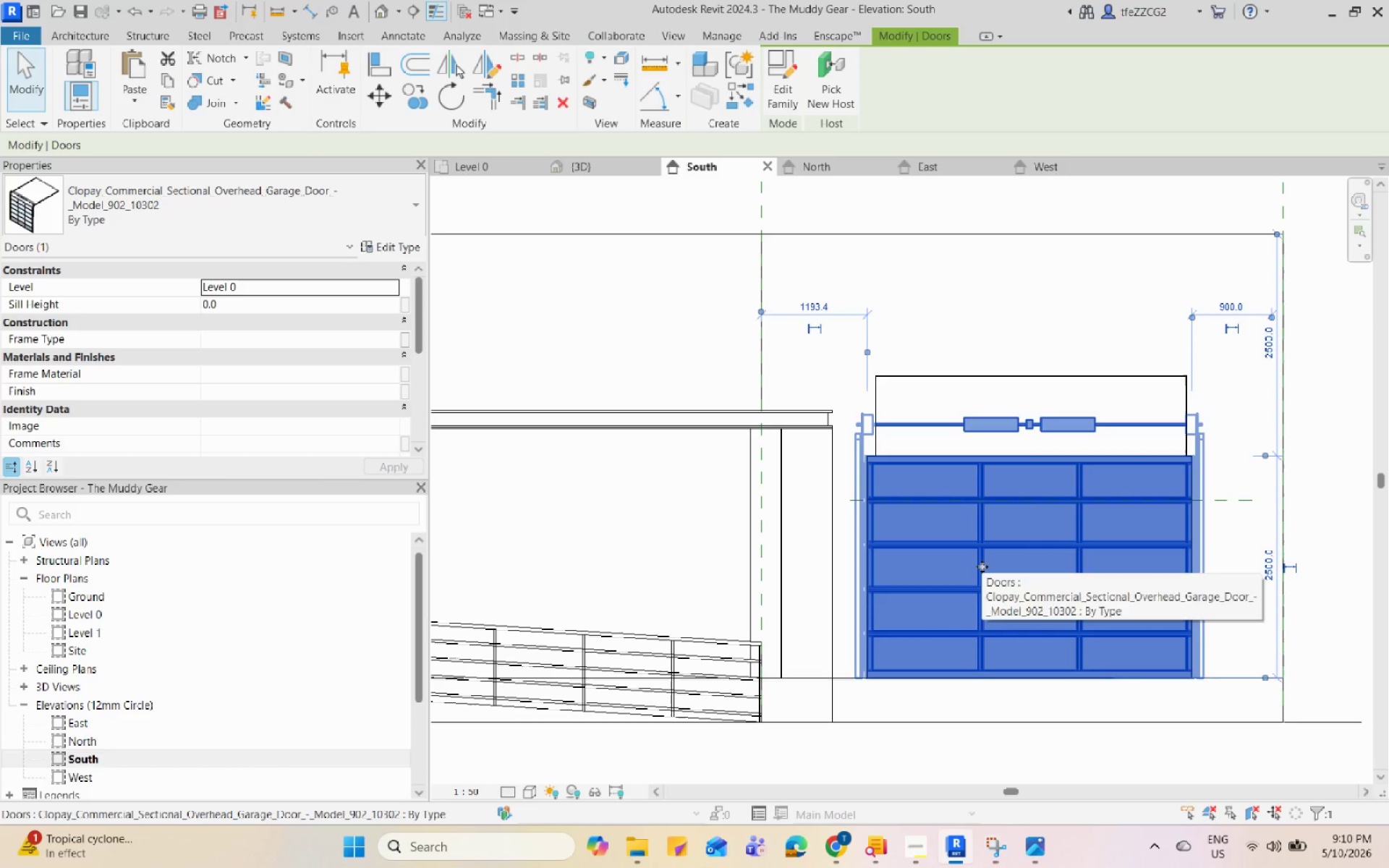 
key(ArrowUp)
 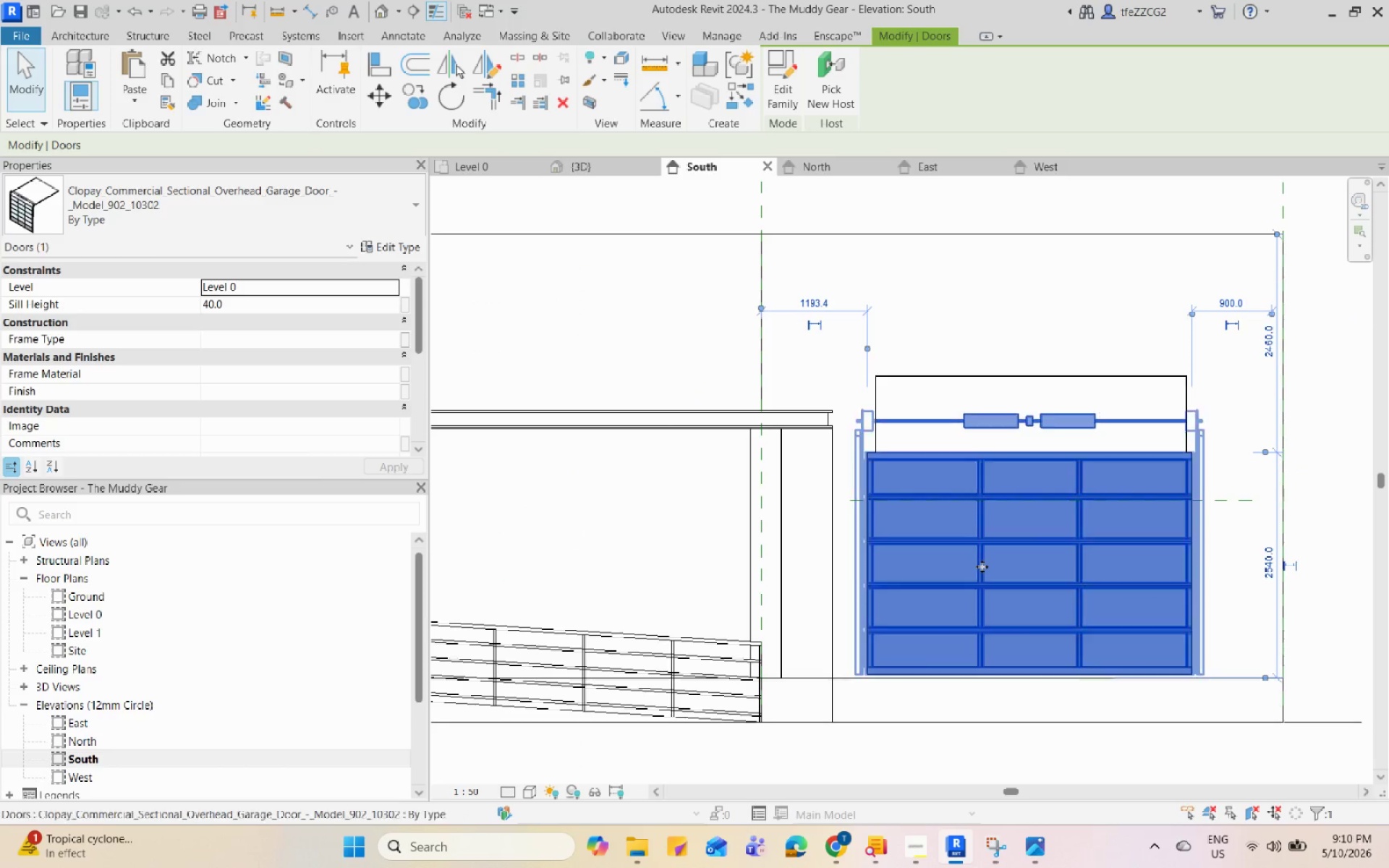 
key(ArrowUp)
 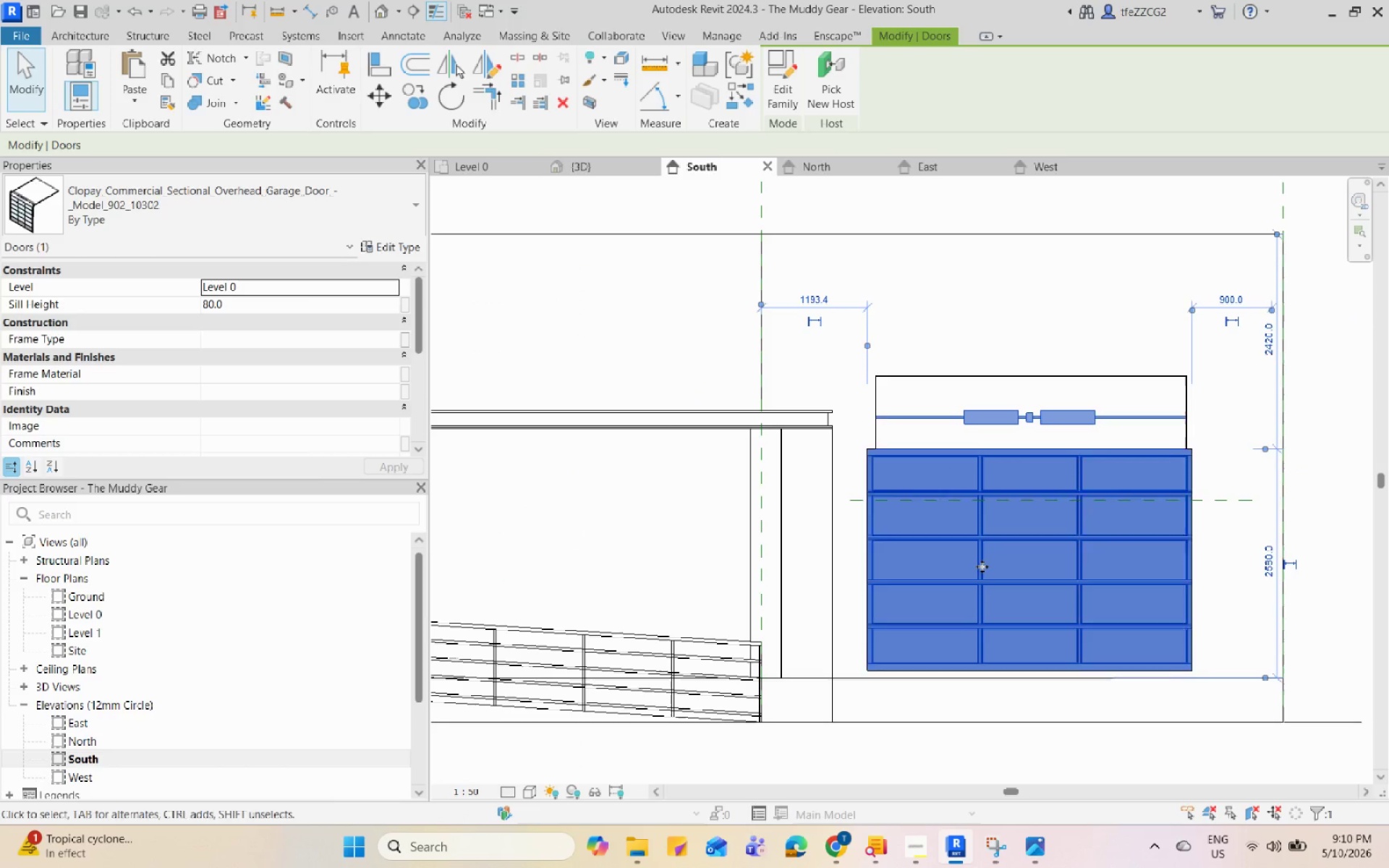 
key(ArrowUp)
 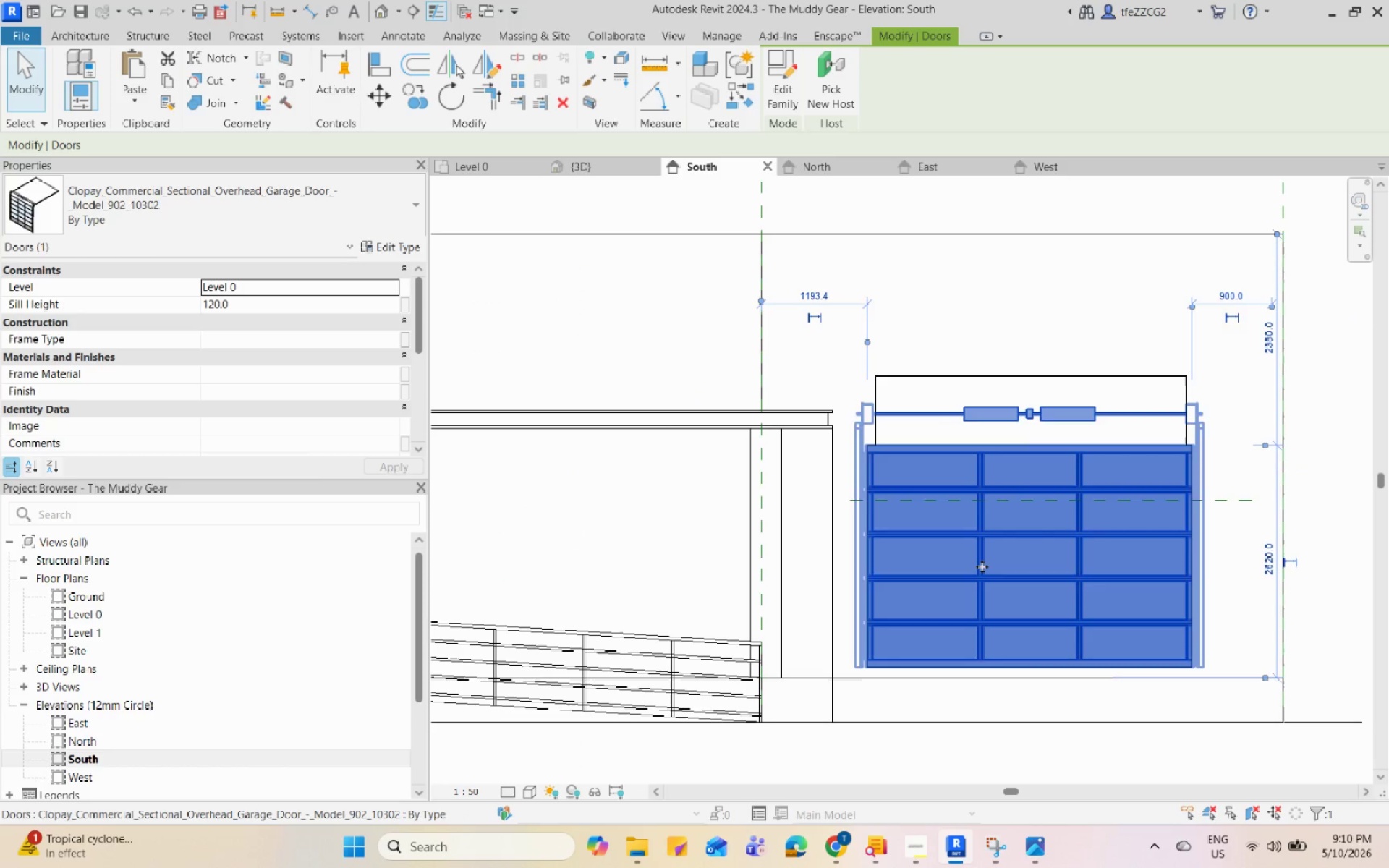 
key(ArrowUp)
 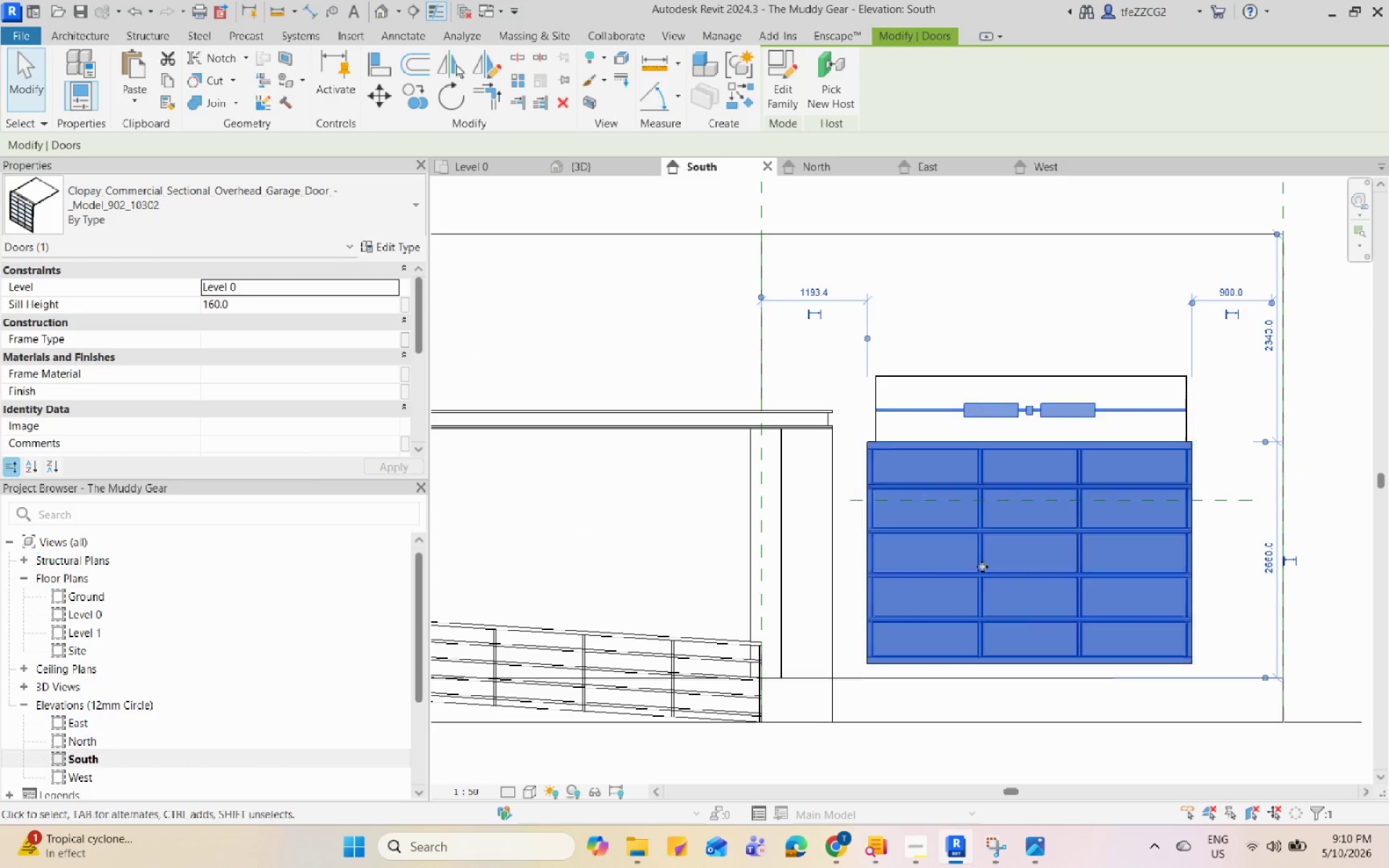 
key(ArrowUp)
 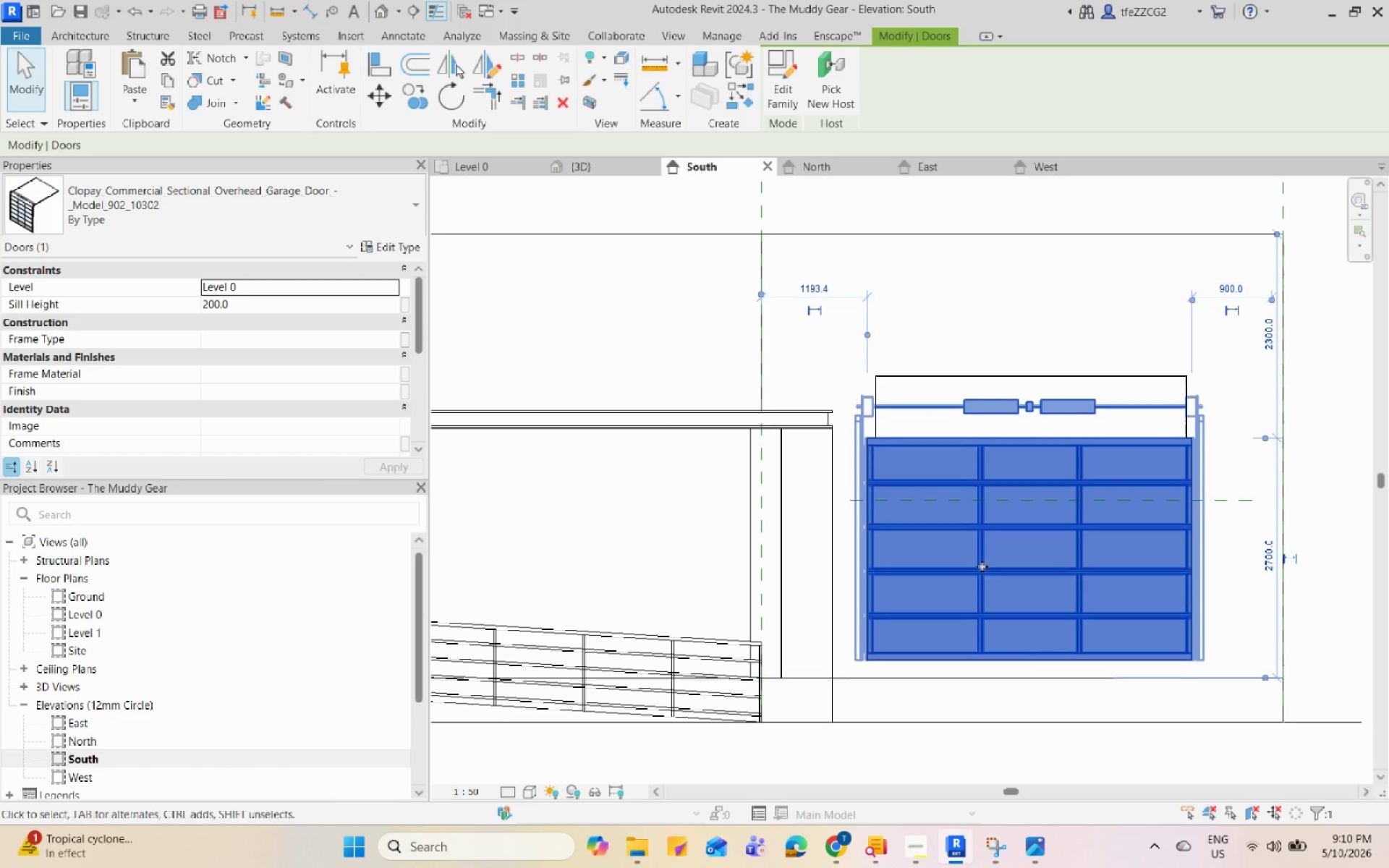 
hold_key(key=ArrowUp, duration=1.06)
 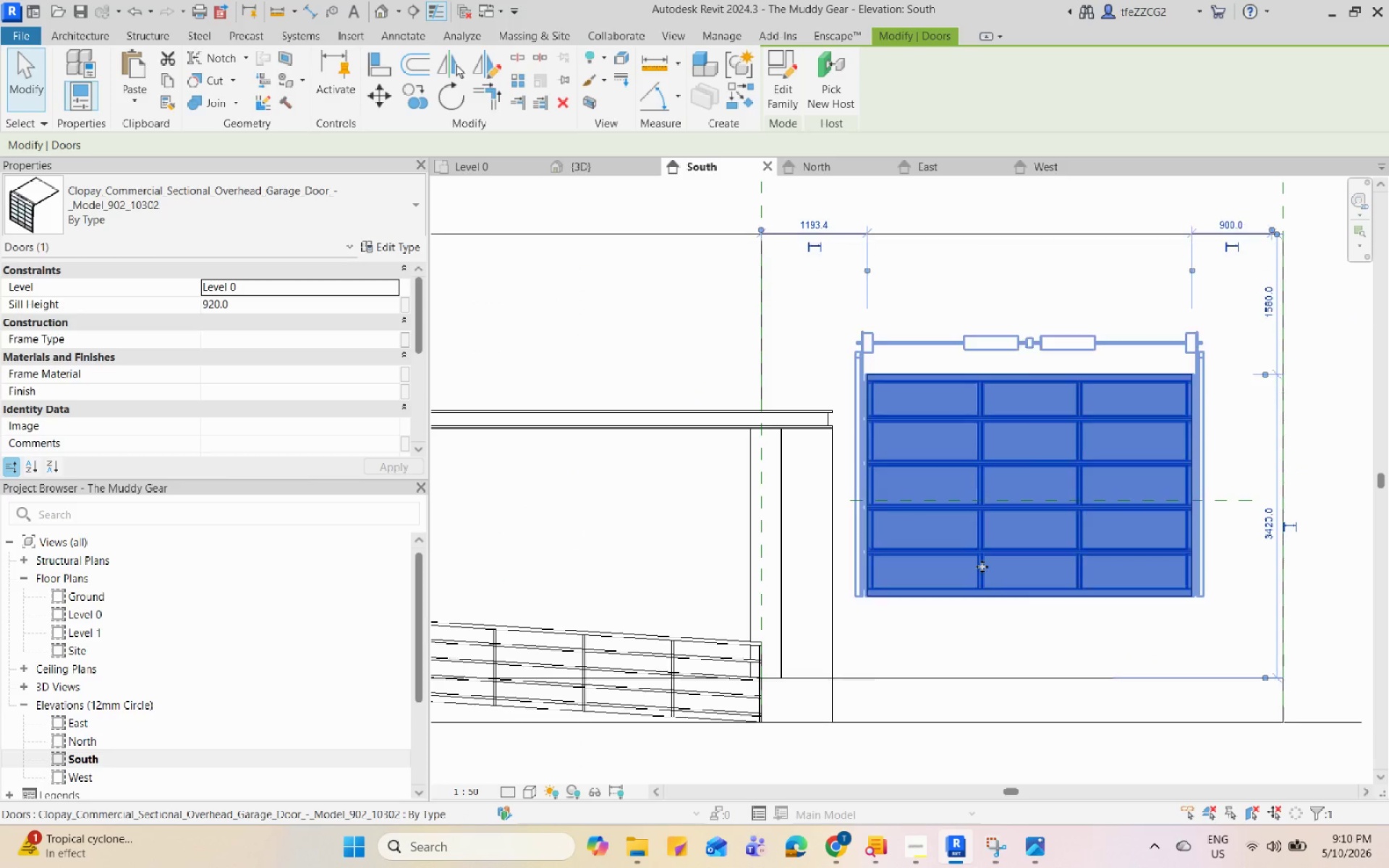 
key(ArrowUp)
 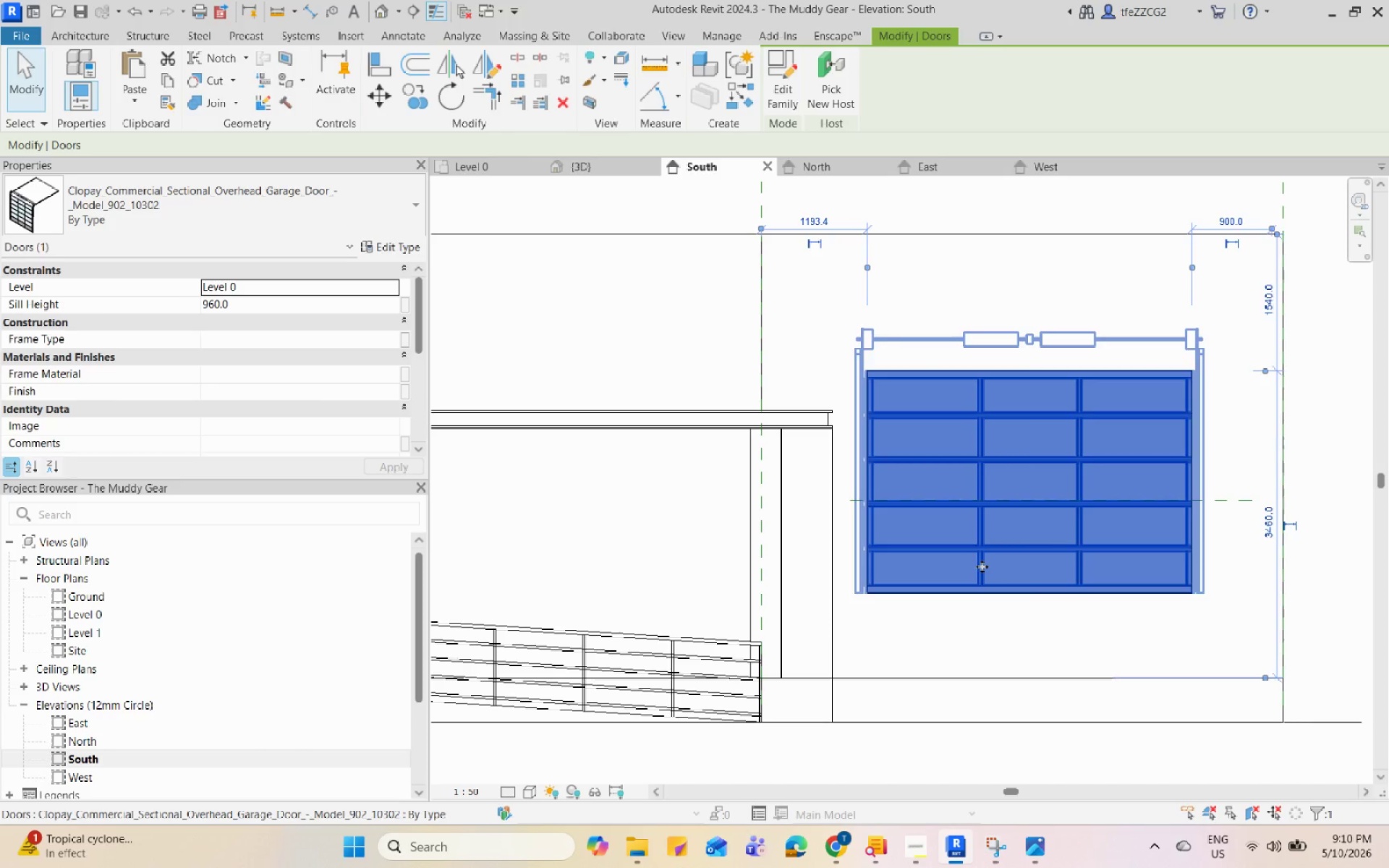 
key(ArrowUp)
 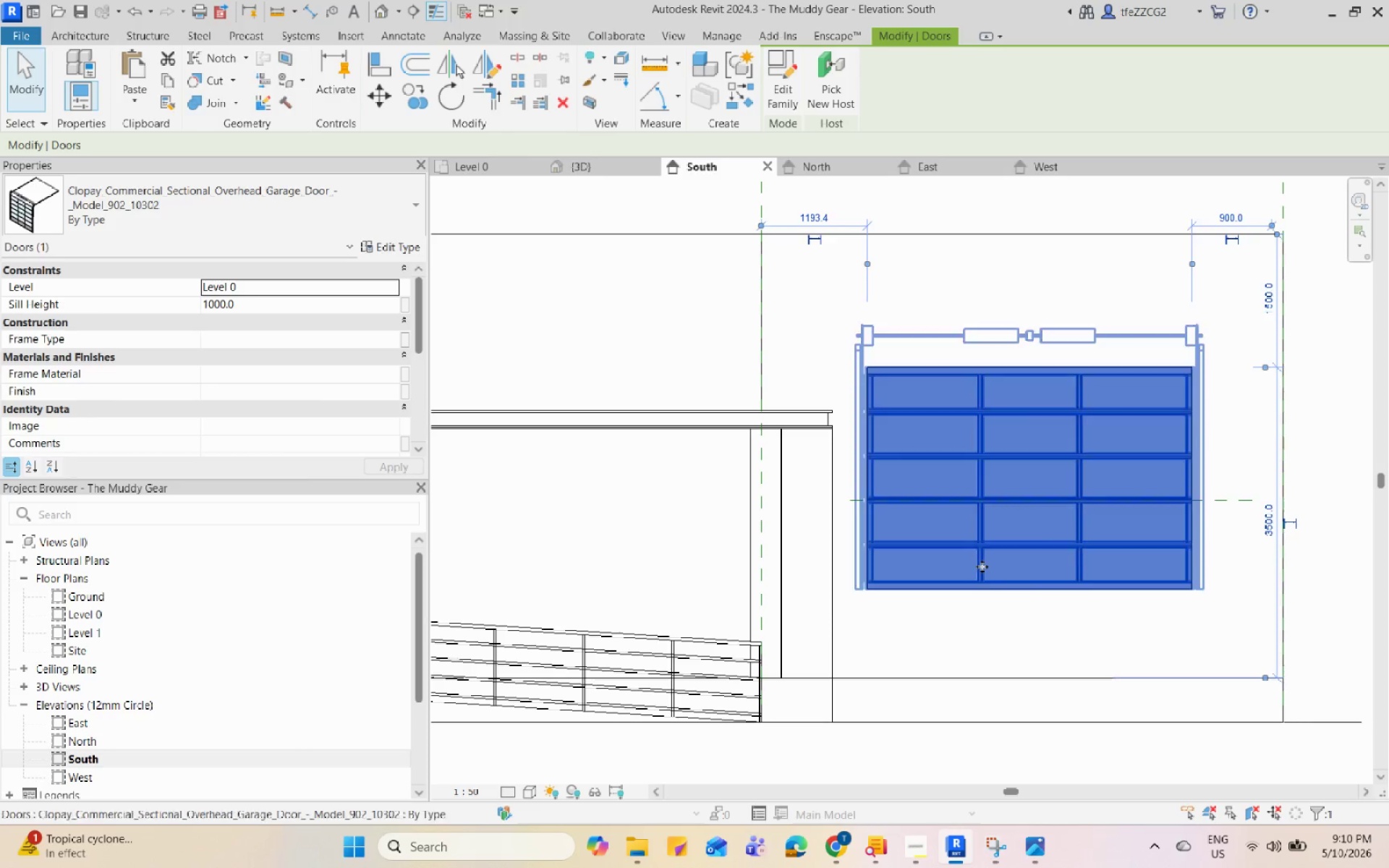 
key(ArrowUp)
 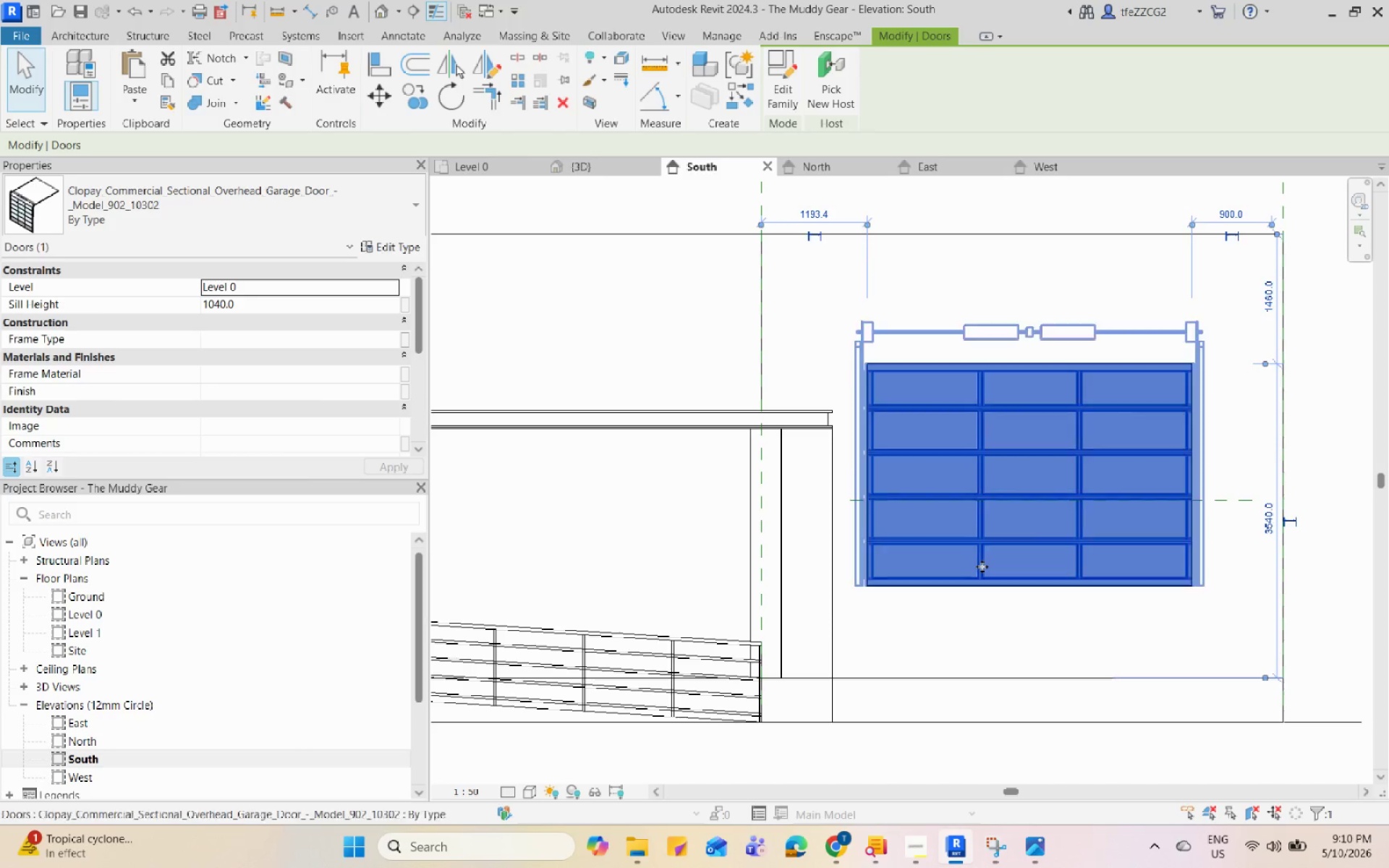 
key(ArrowUp)
 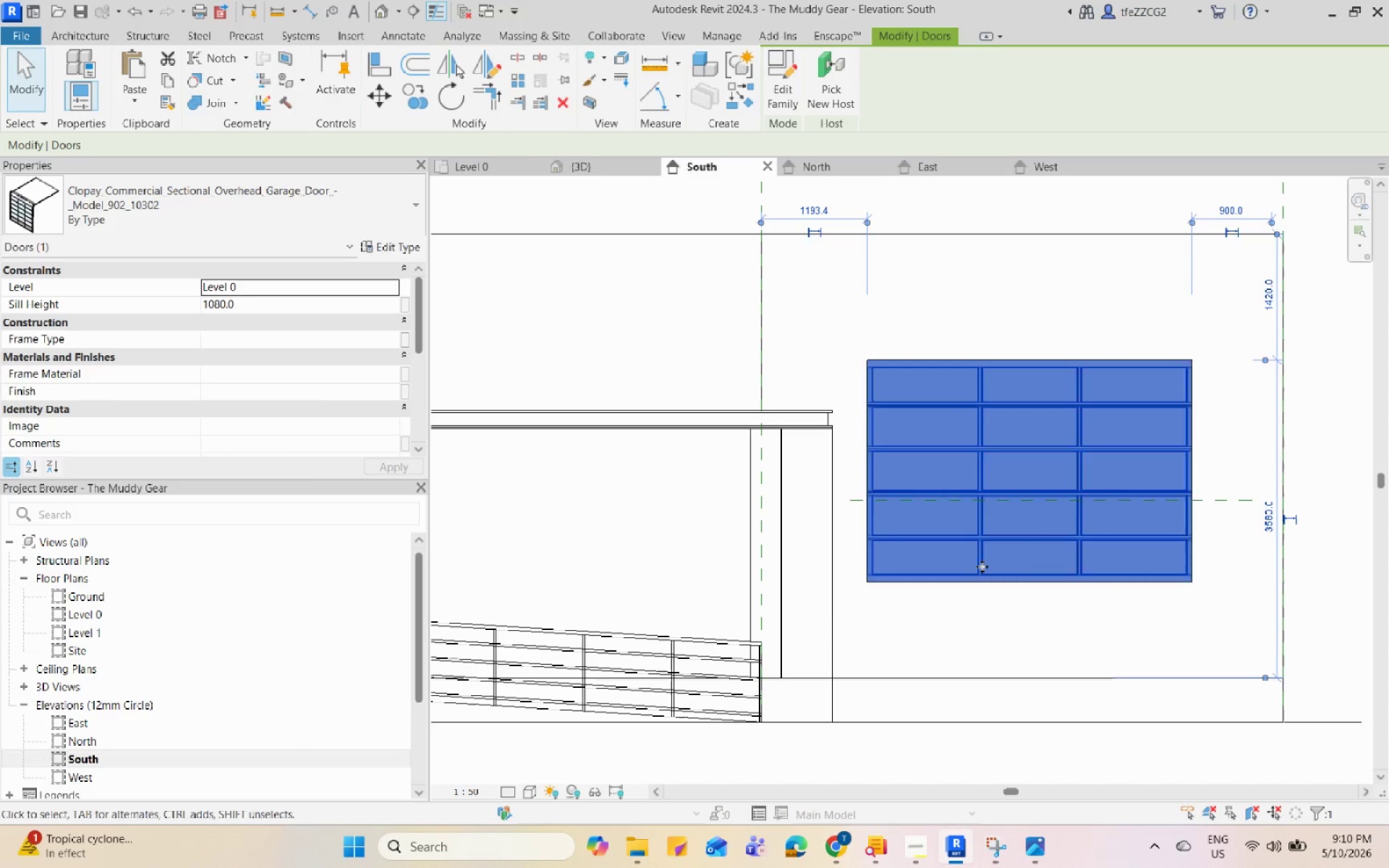 
key(ArrowUp)
 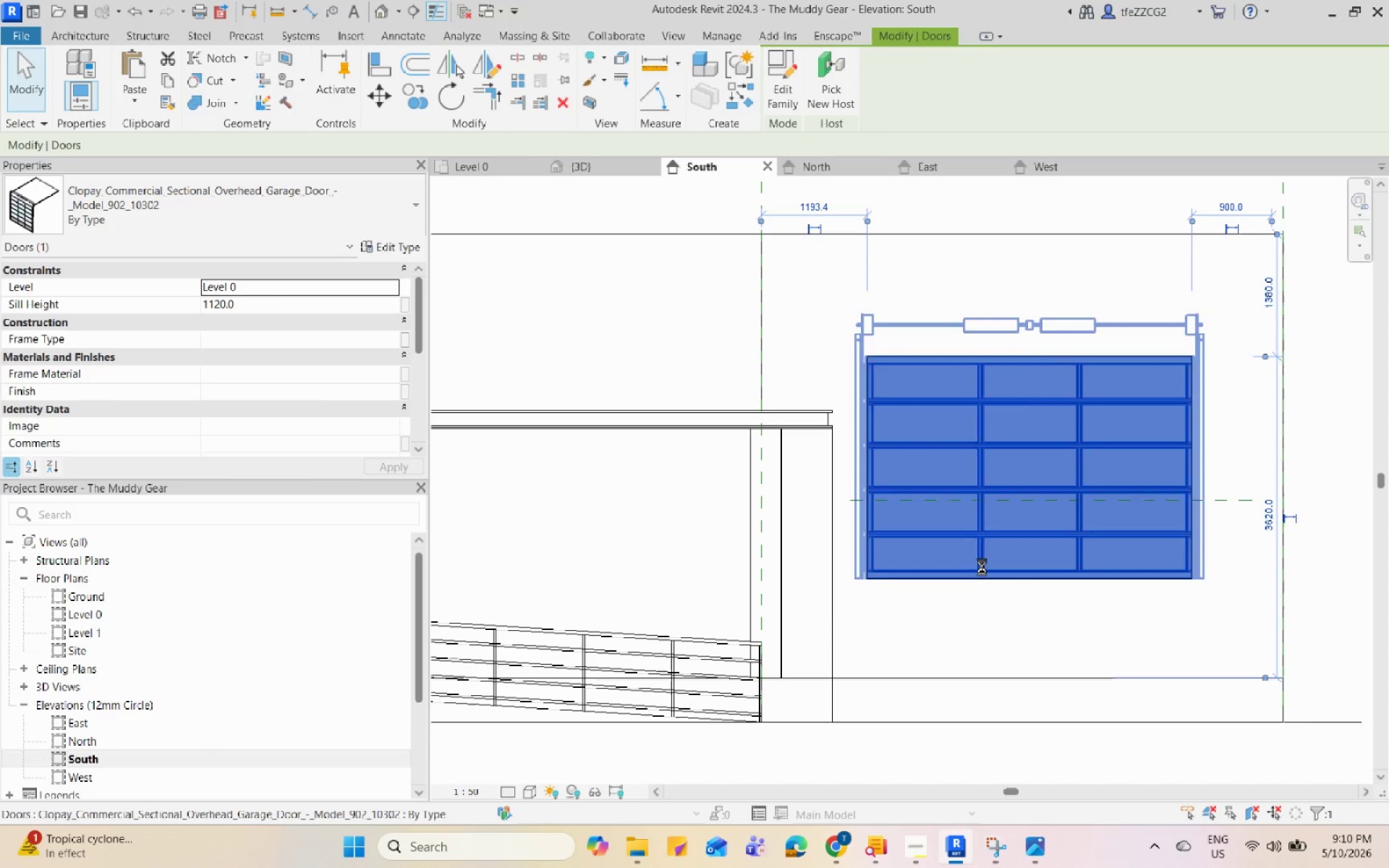 
hold_key(key=ArrowUp, duration=0.83)
 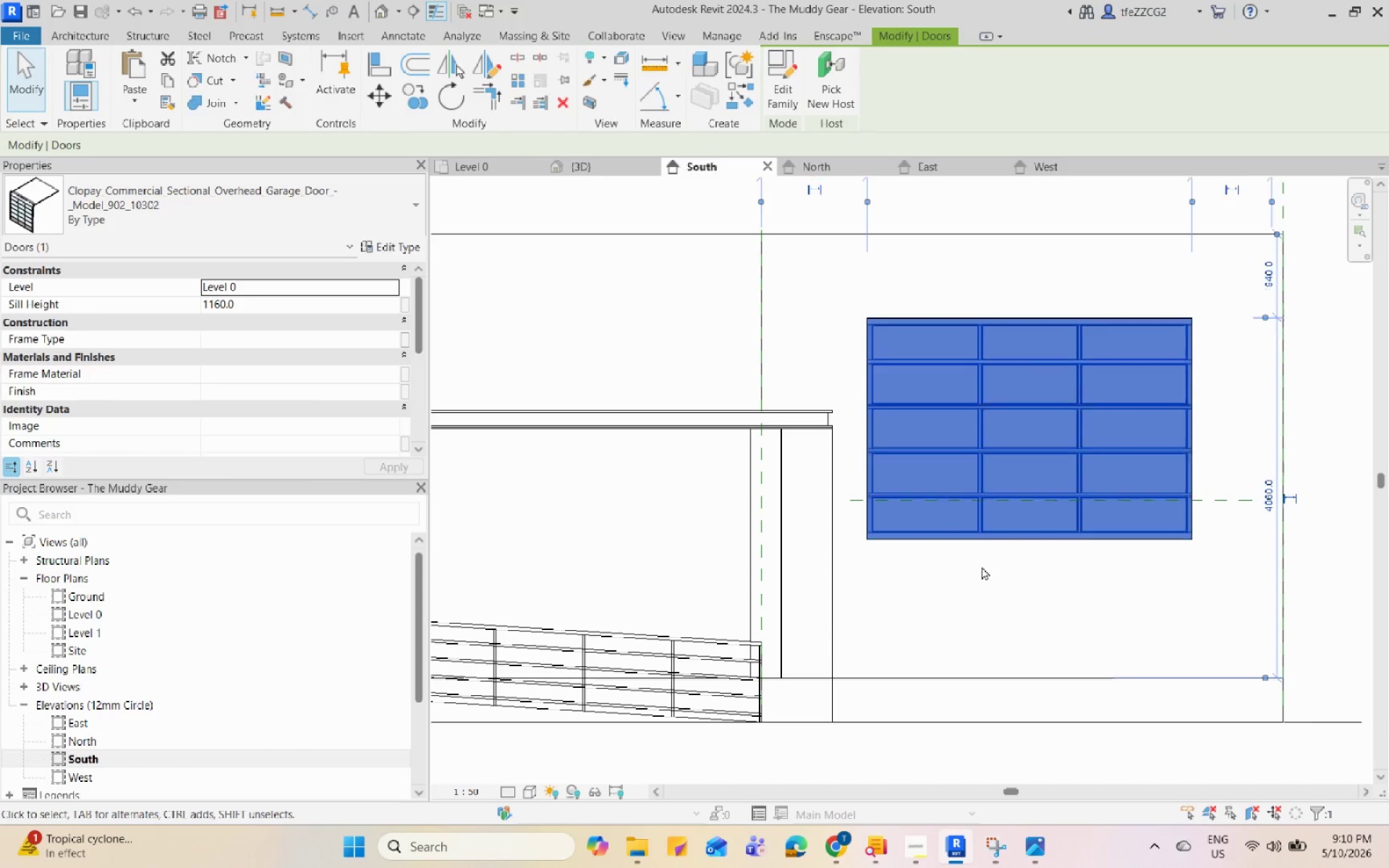 
key(ArrowUp)
 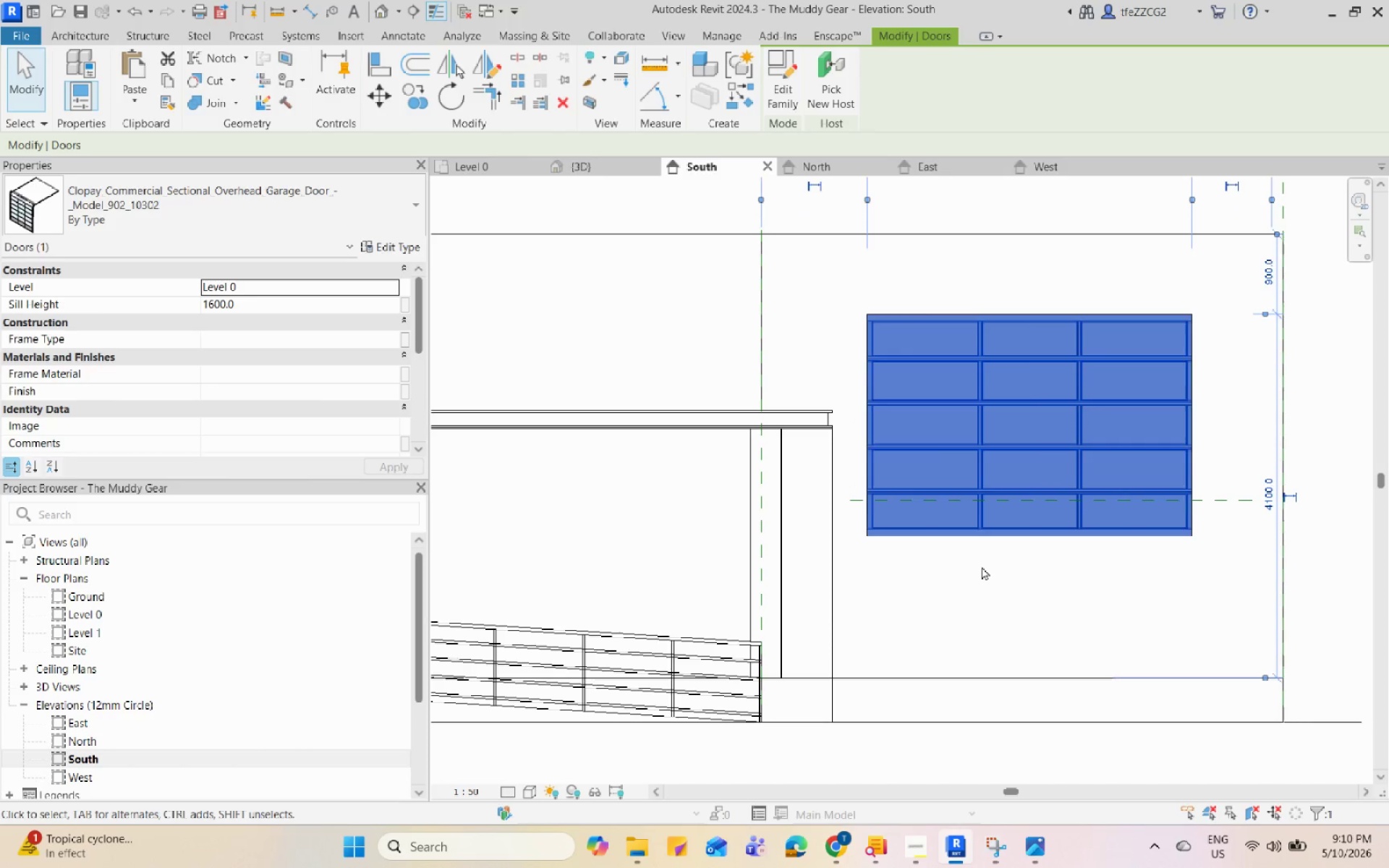 
key(ArrowUp)
 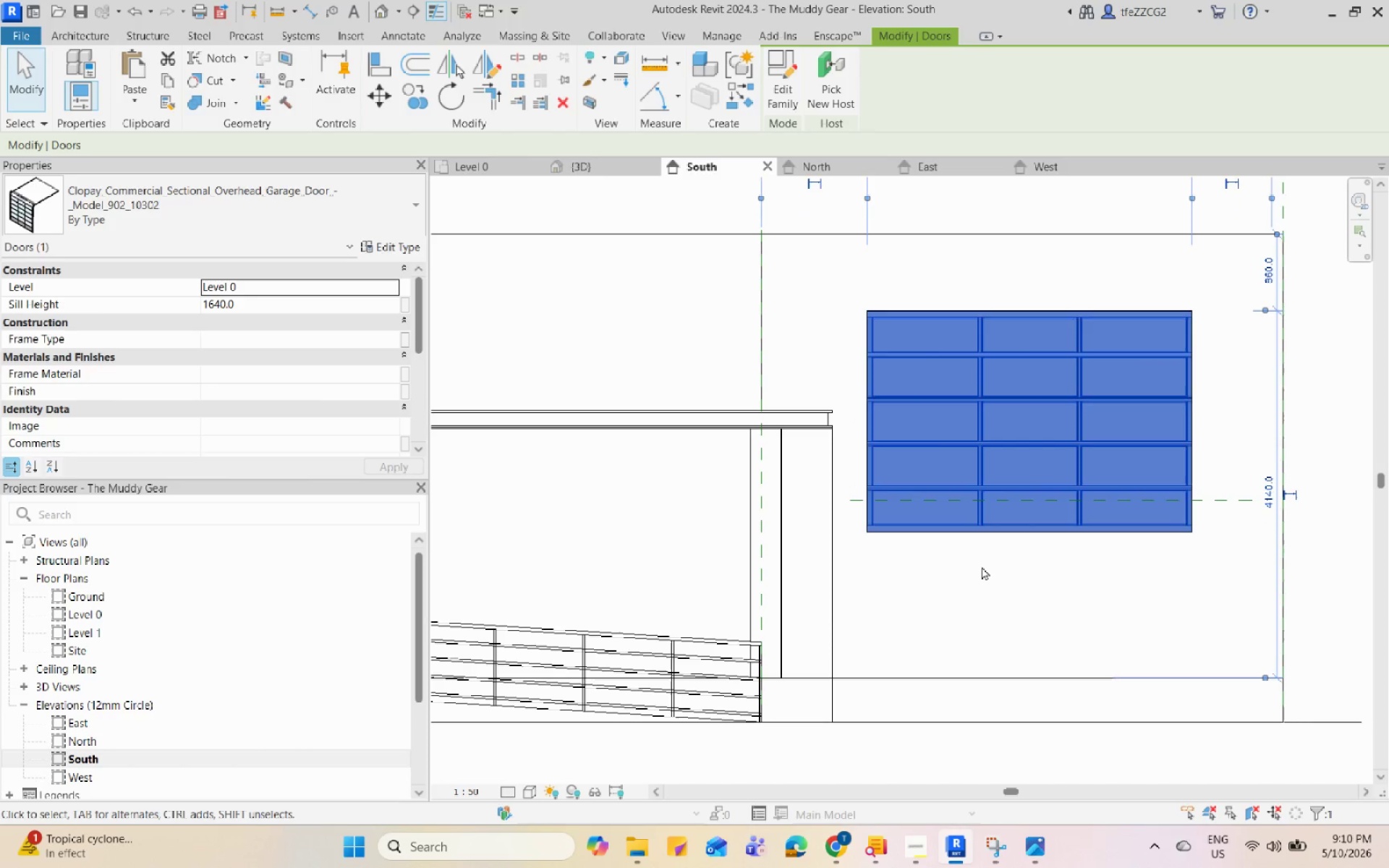 
key(ArrowUp)
 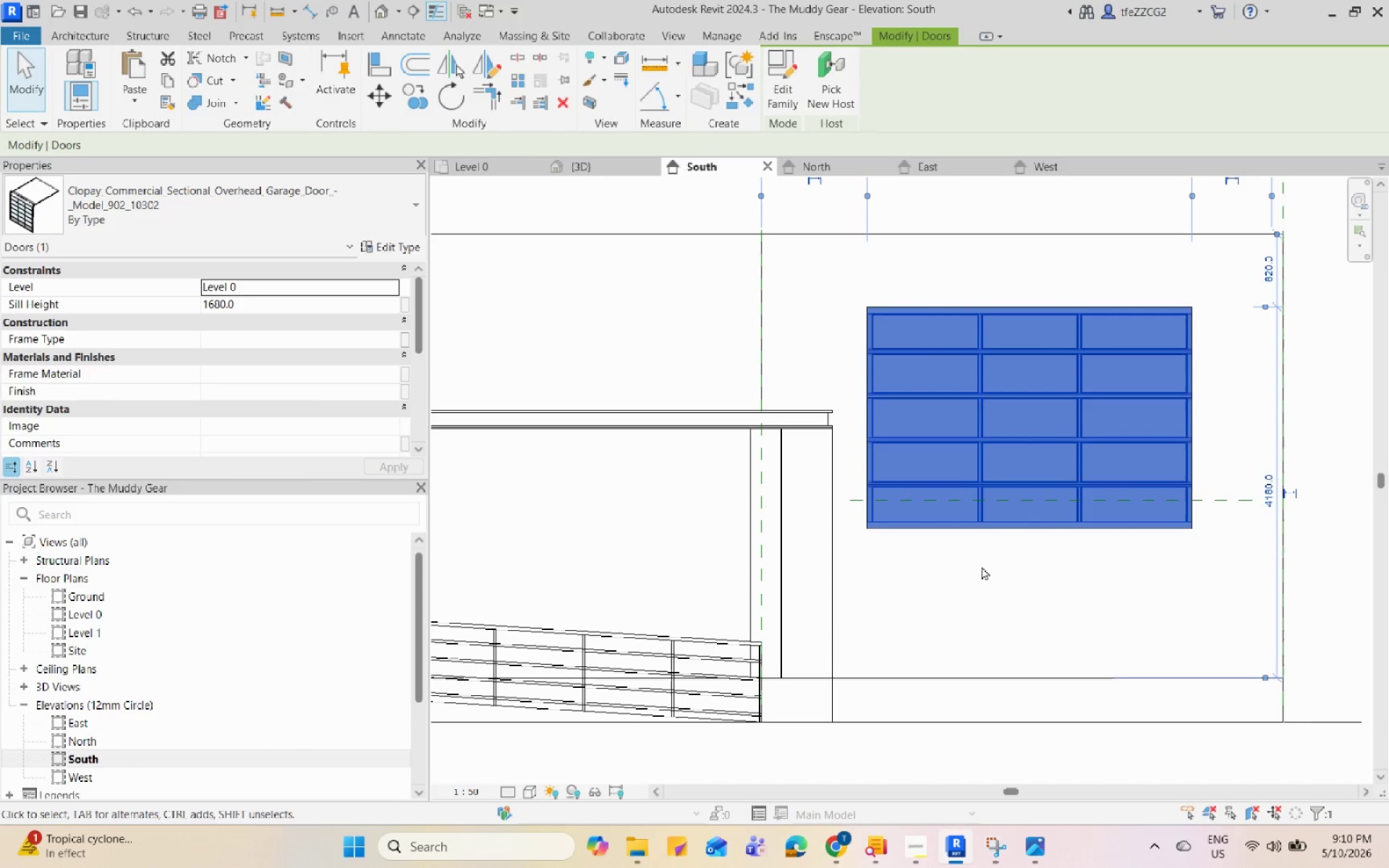 
key(ArrowUp)
 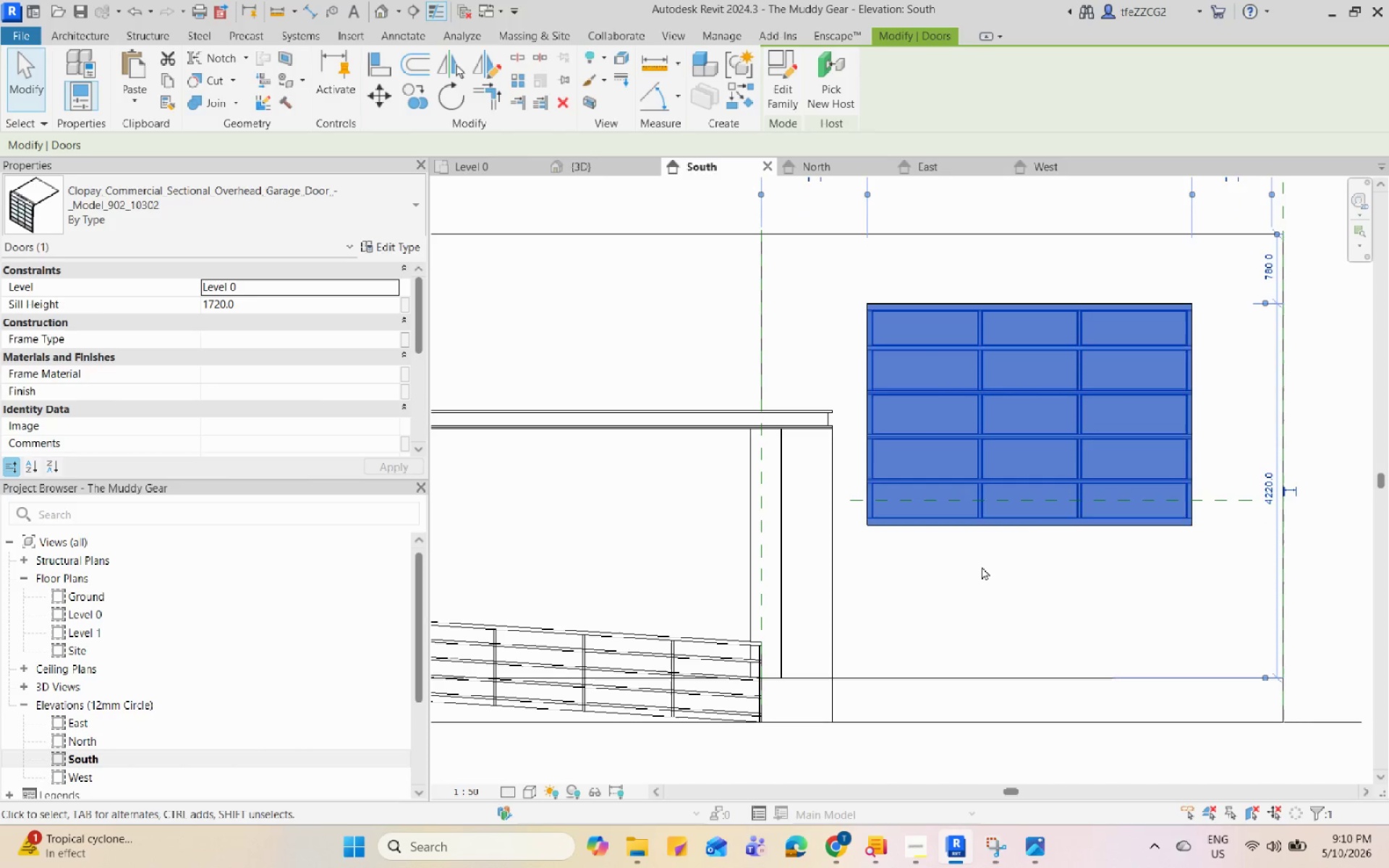 
key(ArrowUp)
 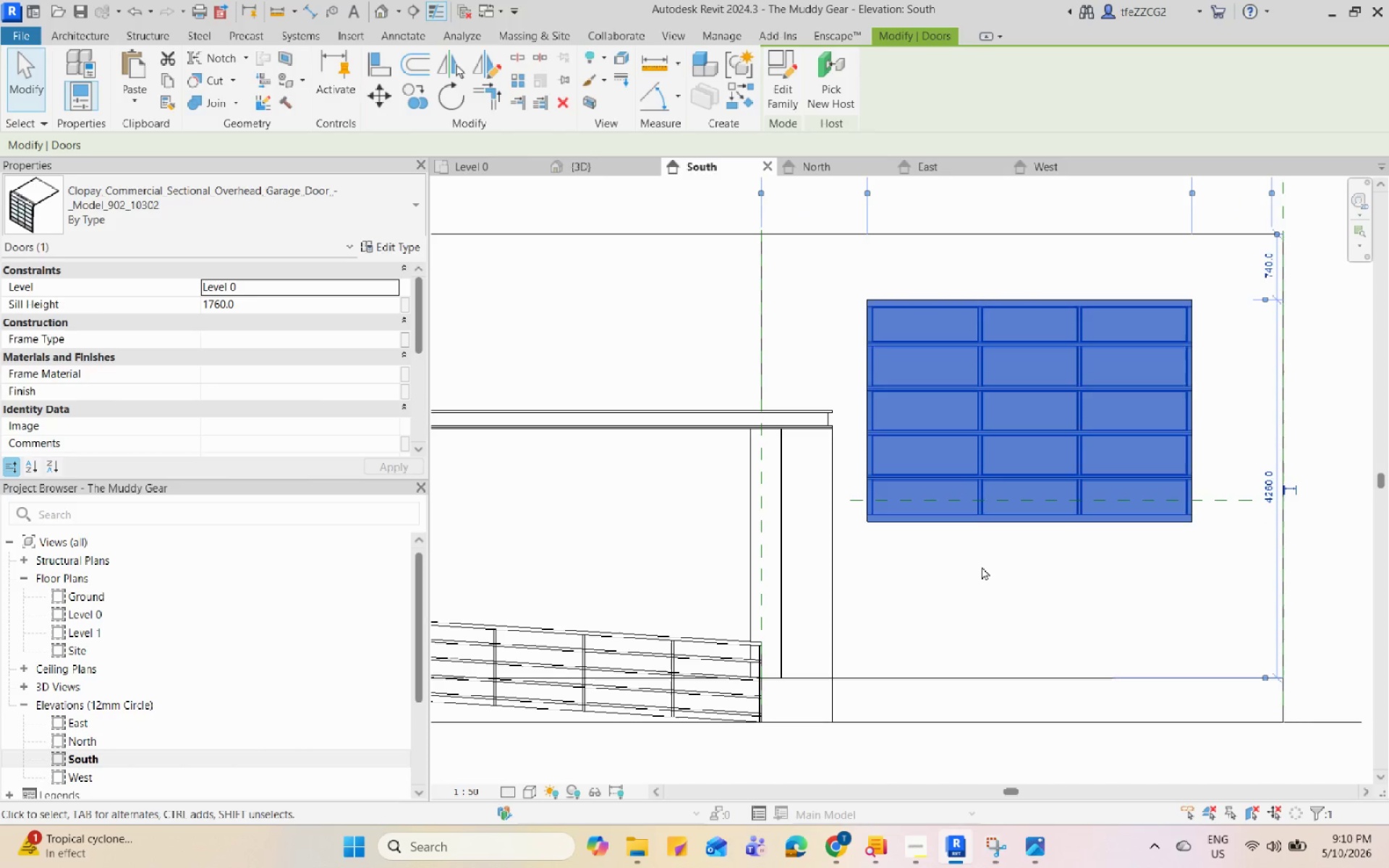 
key(ArrowUp)
 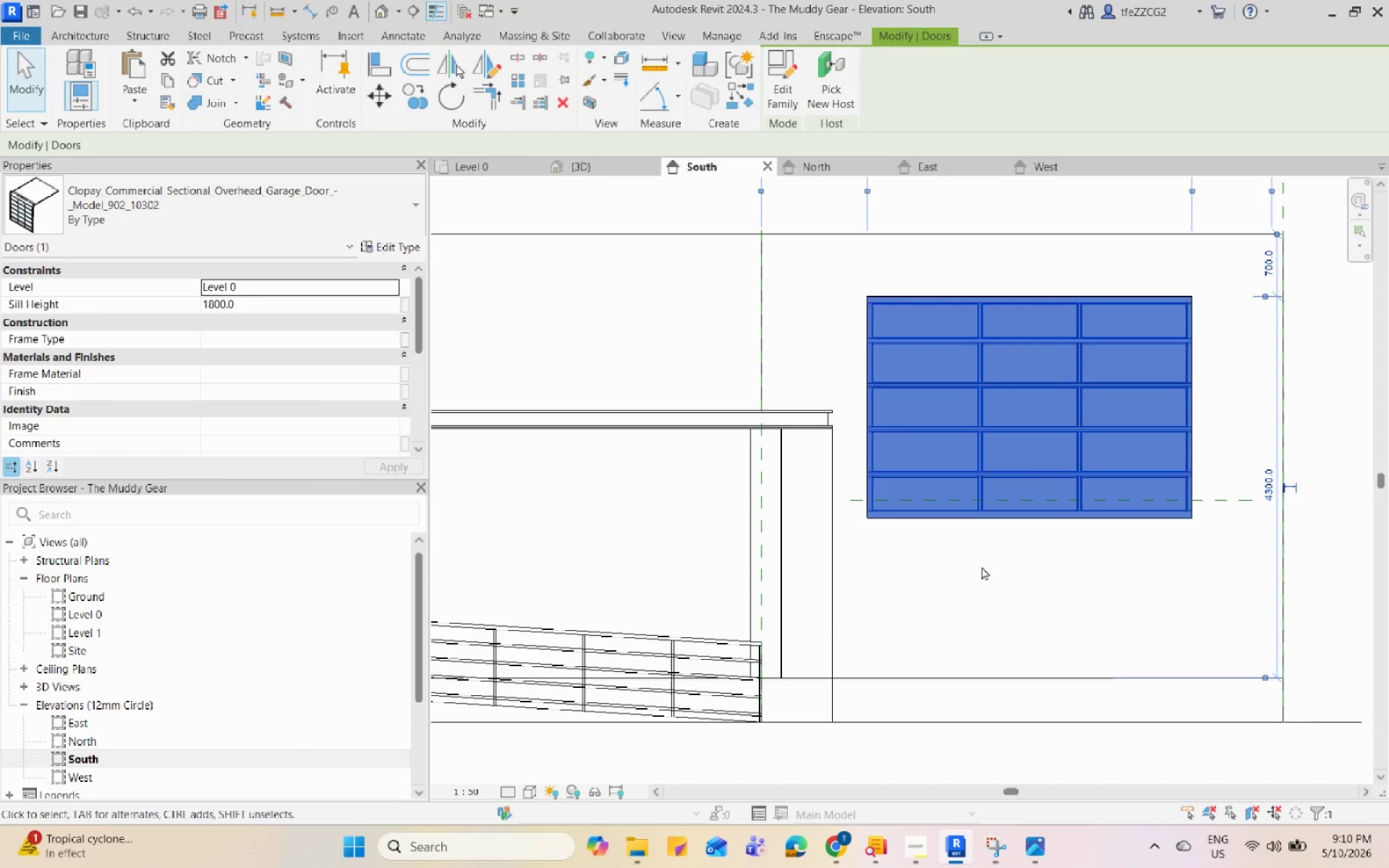 
key(ArrowUp)
 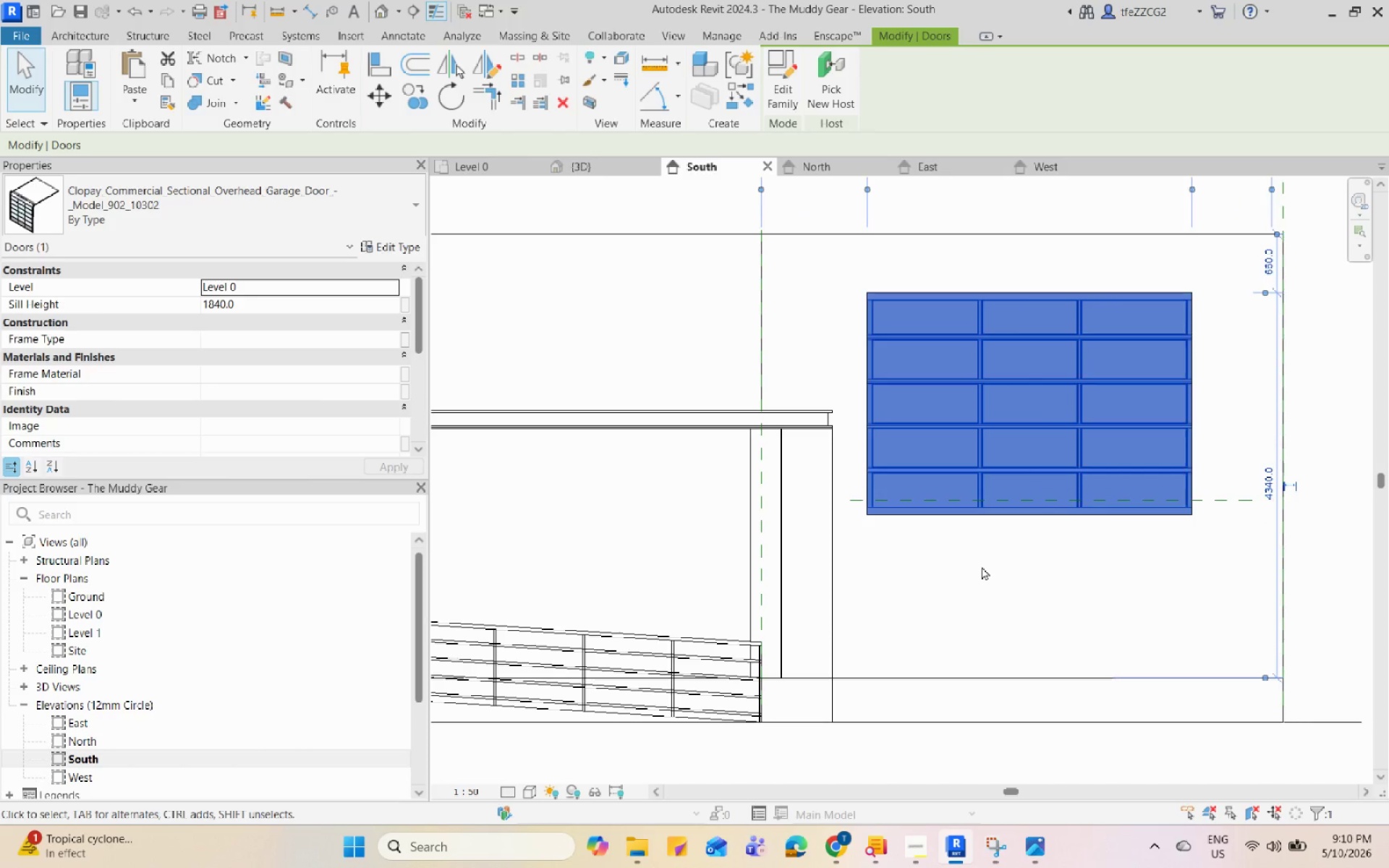 
key(ArrowUp)
 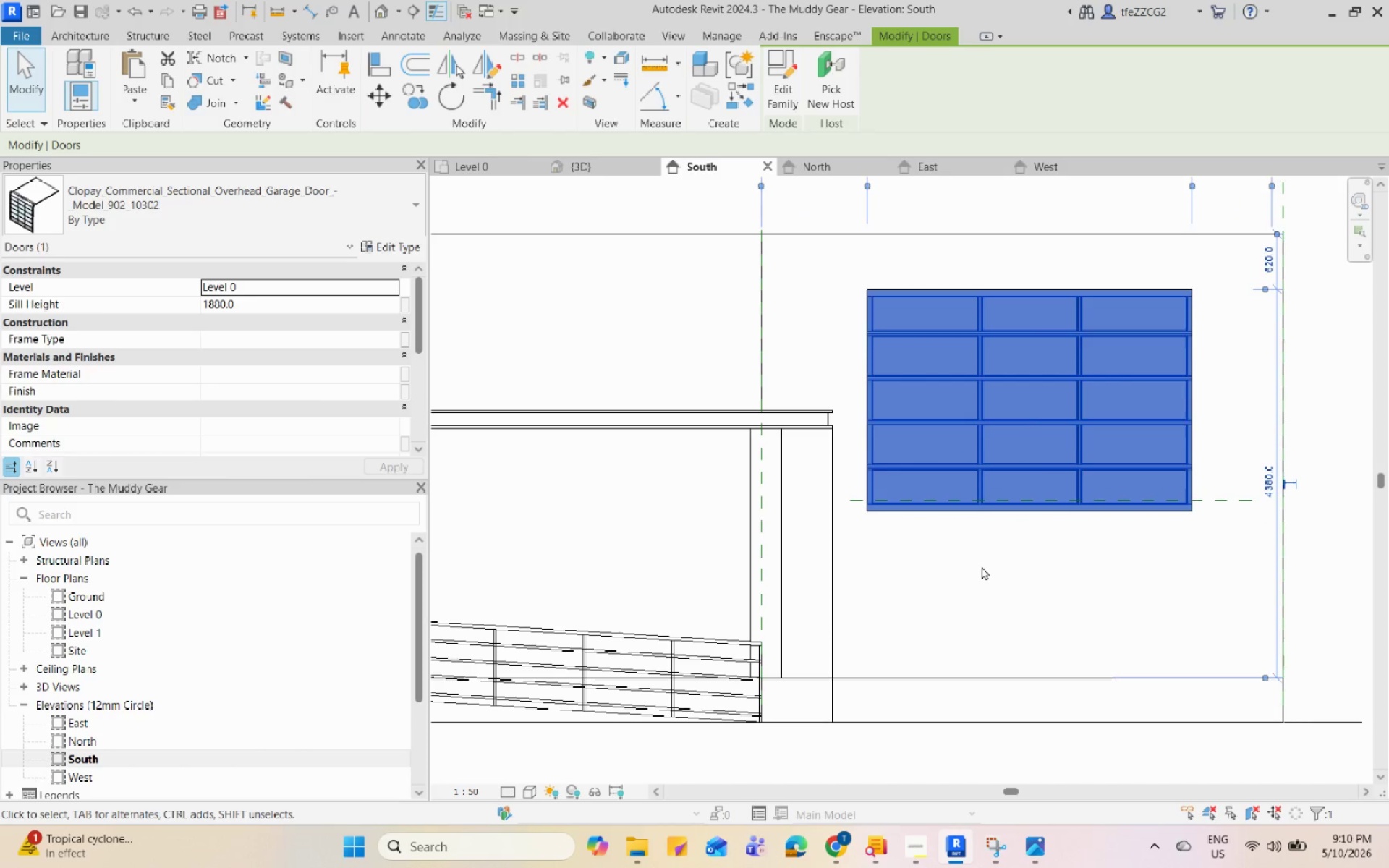 
key(ArrowUp)
 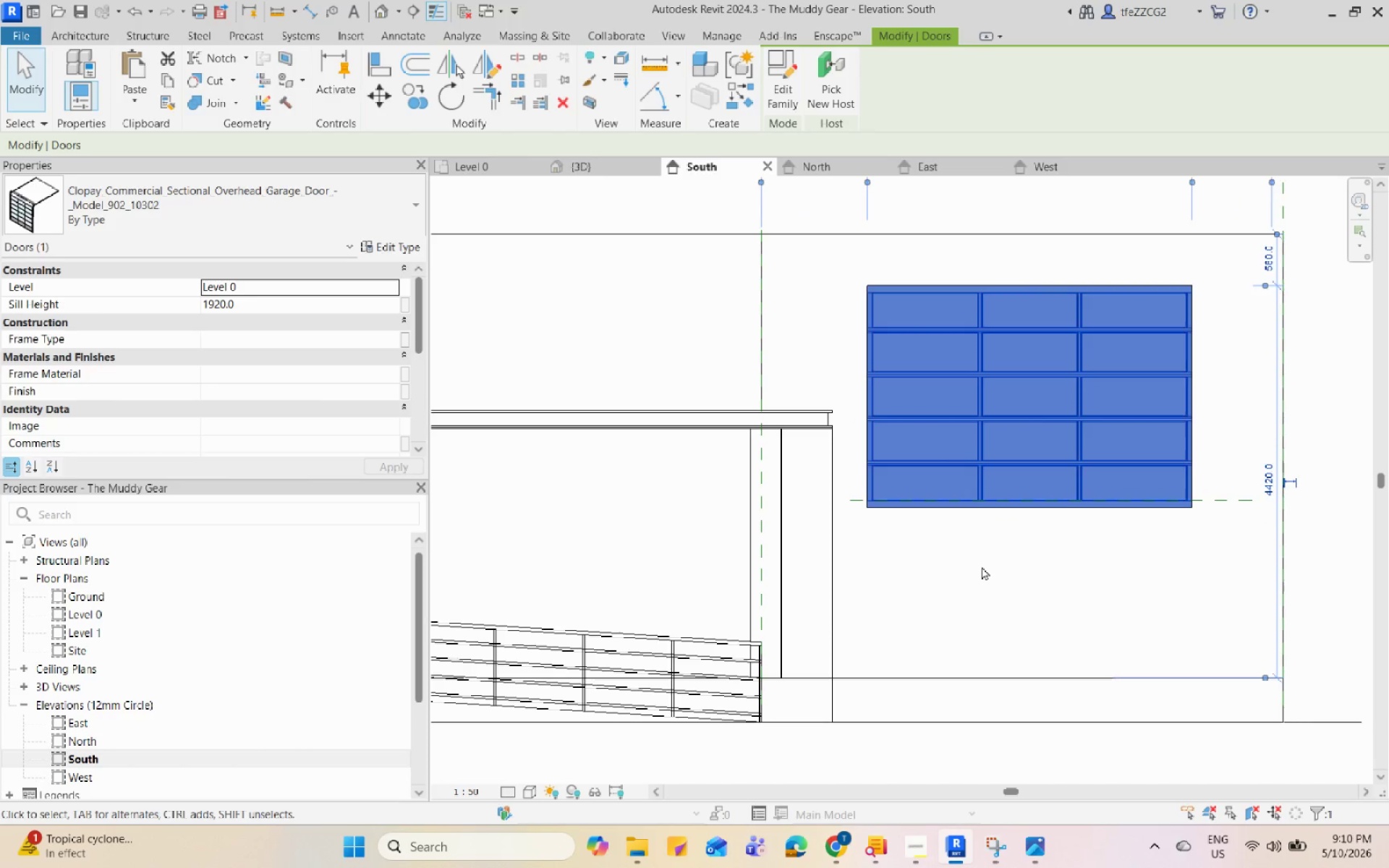 
key(ArrowUp)
 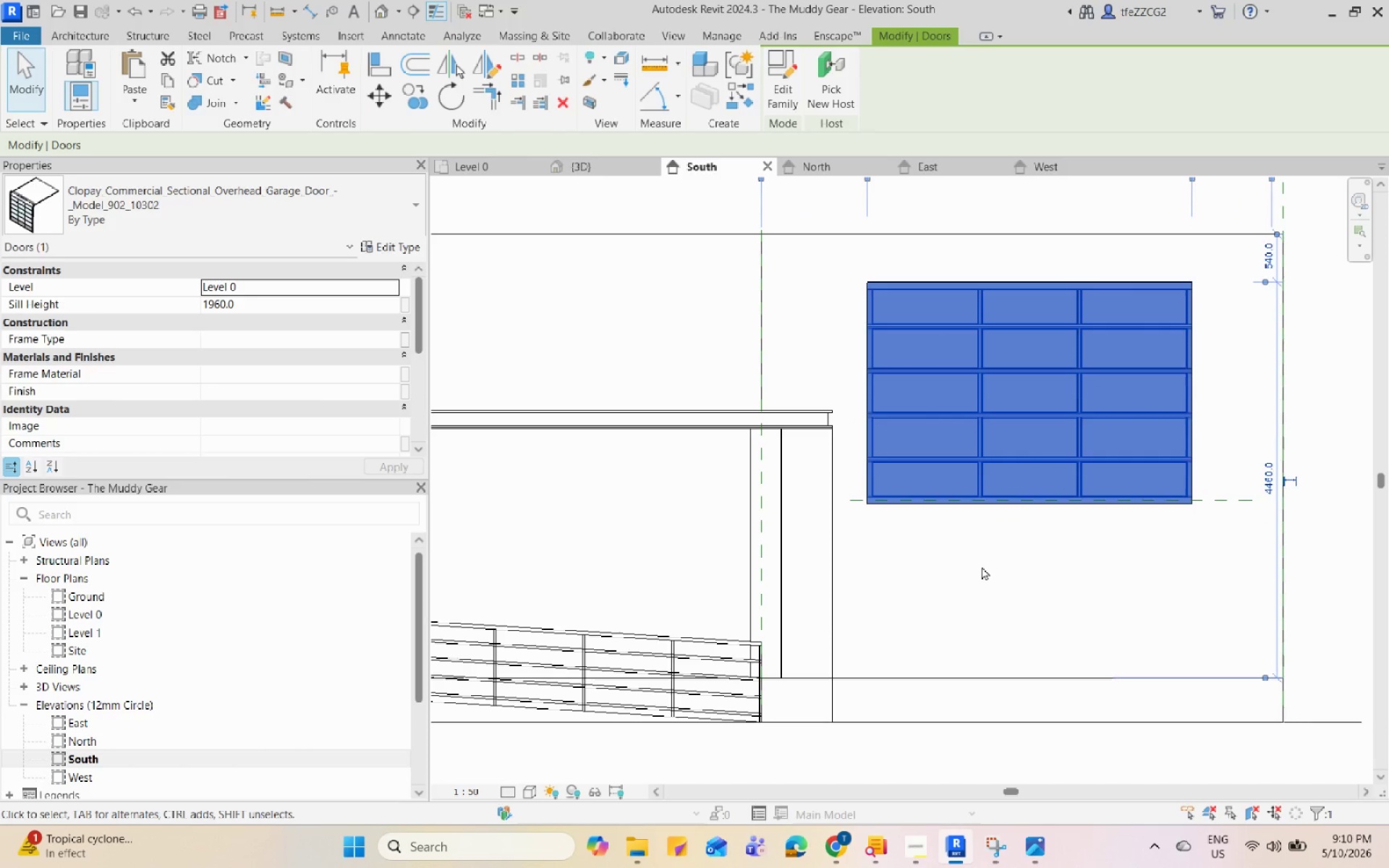 
key(ArrowUp)
 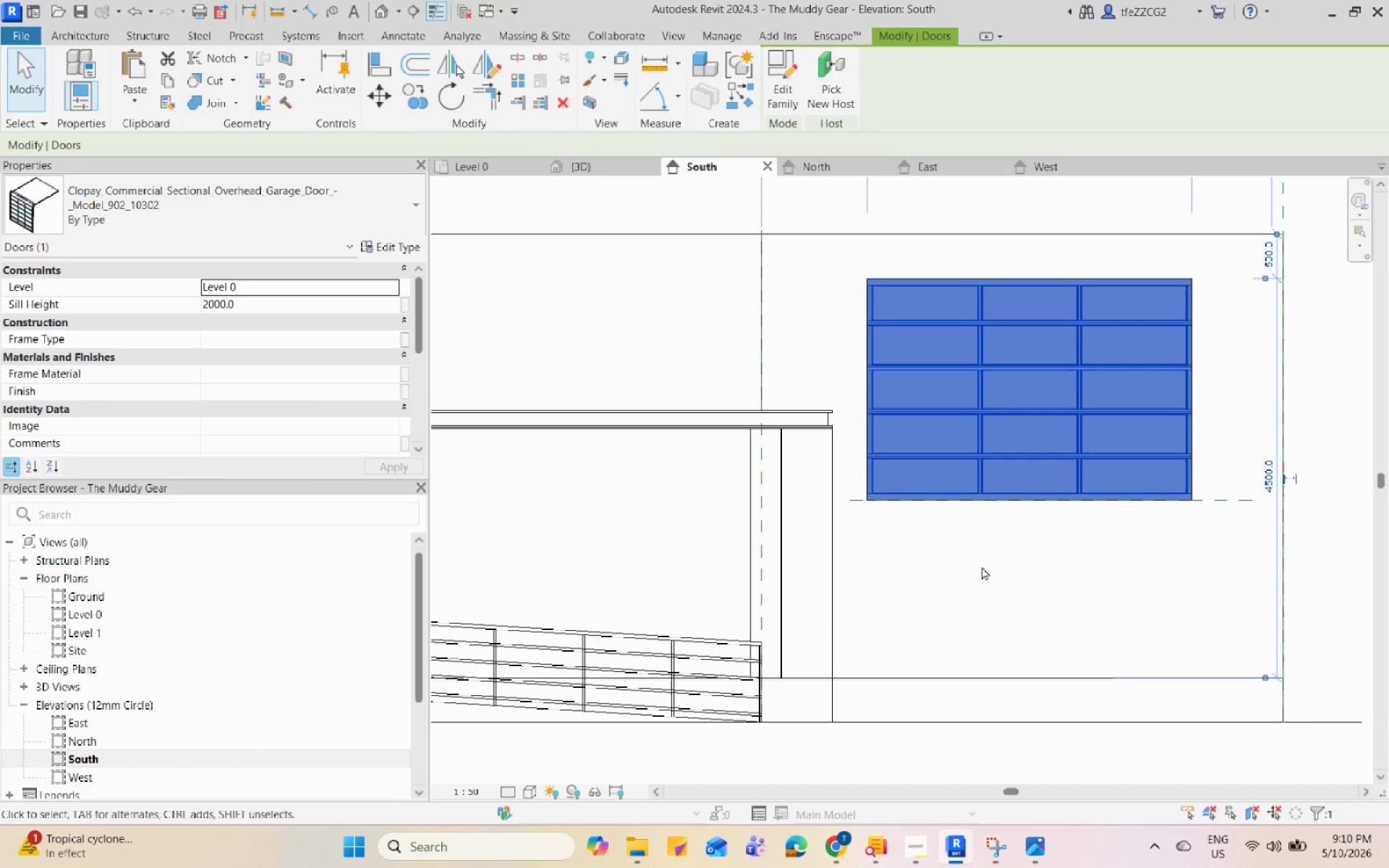 
key(Escape)
 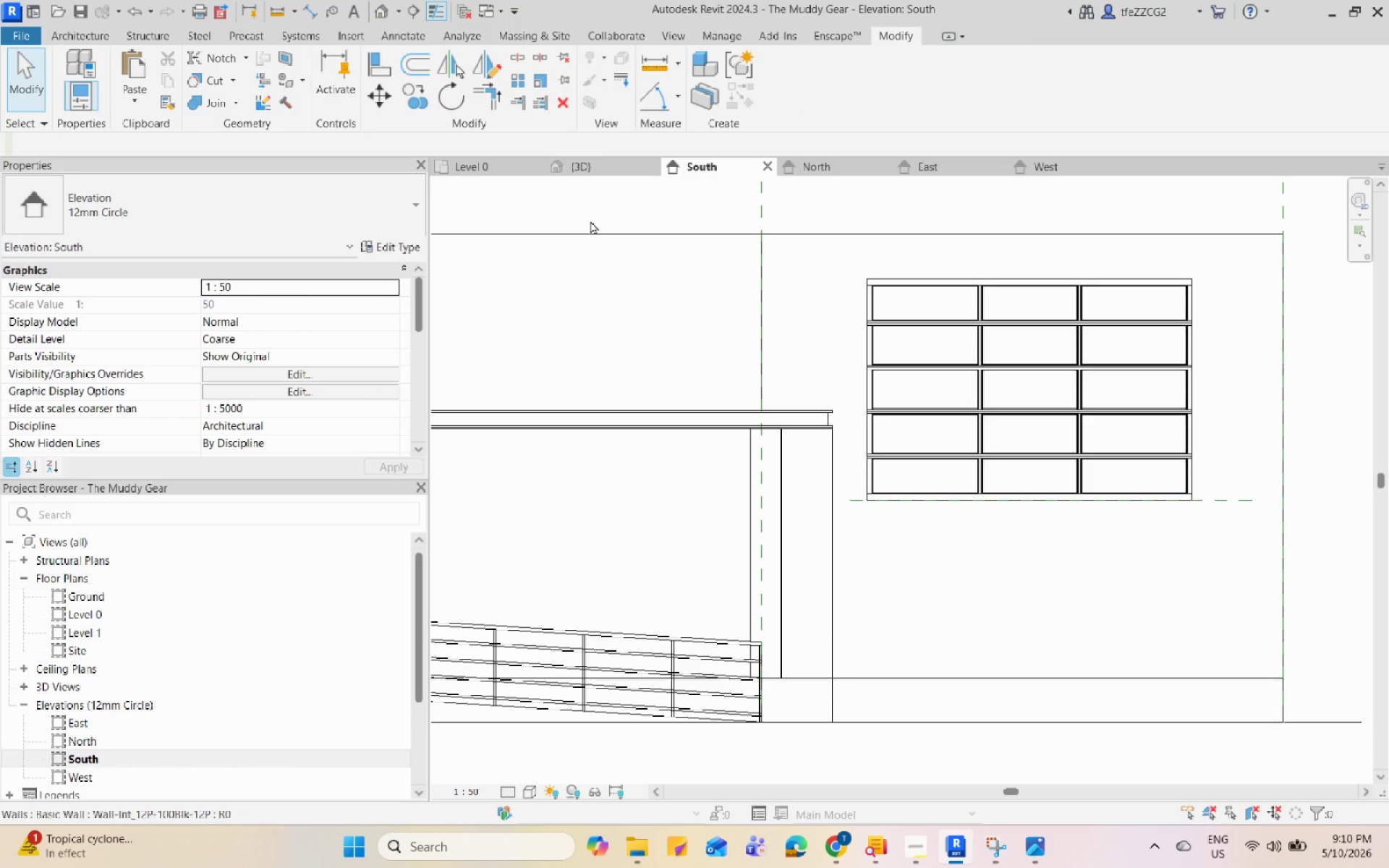 
left_click([568, 163])
 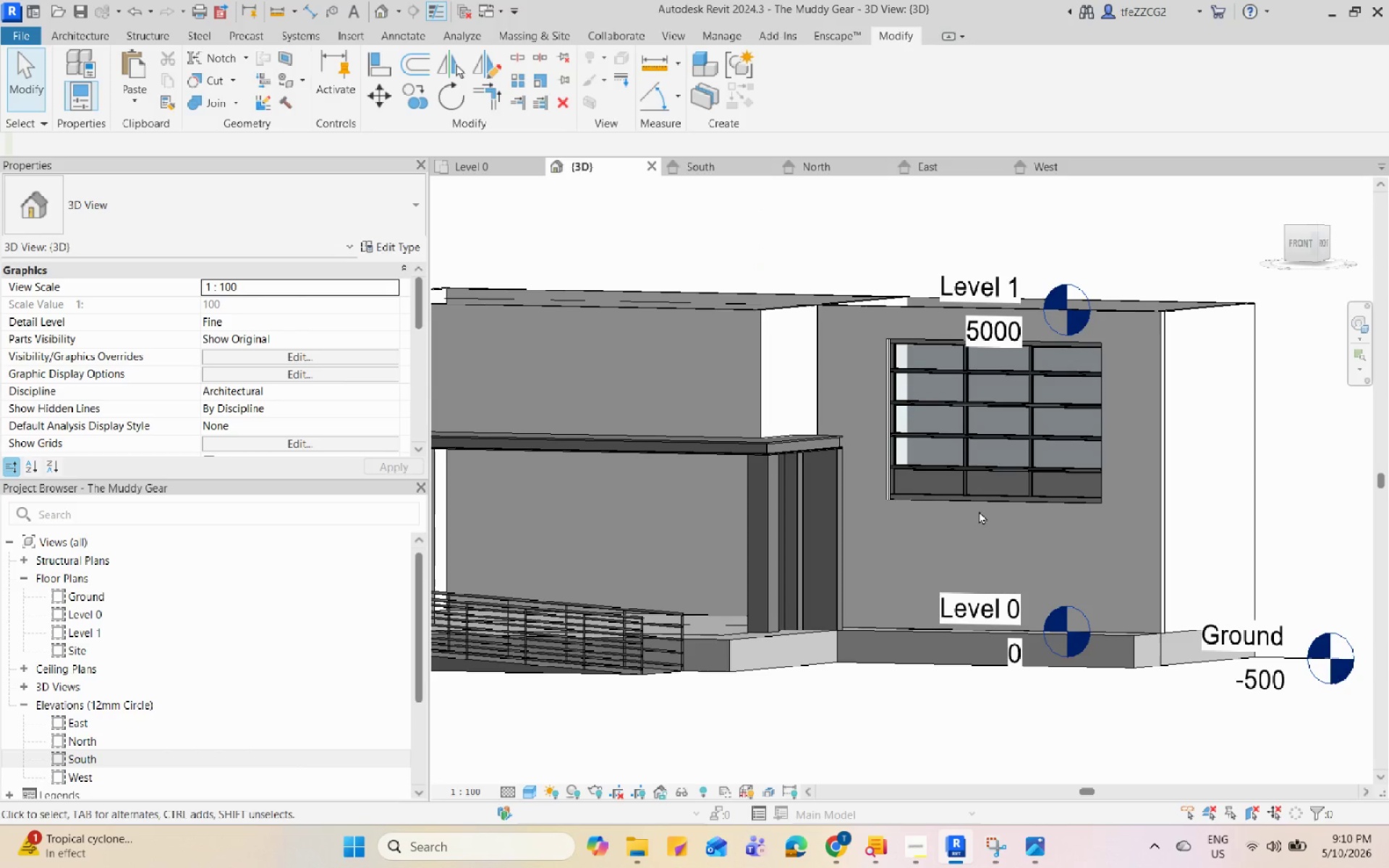 
left_click([980, 507])
 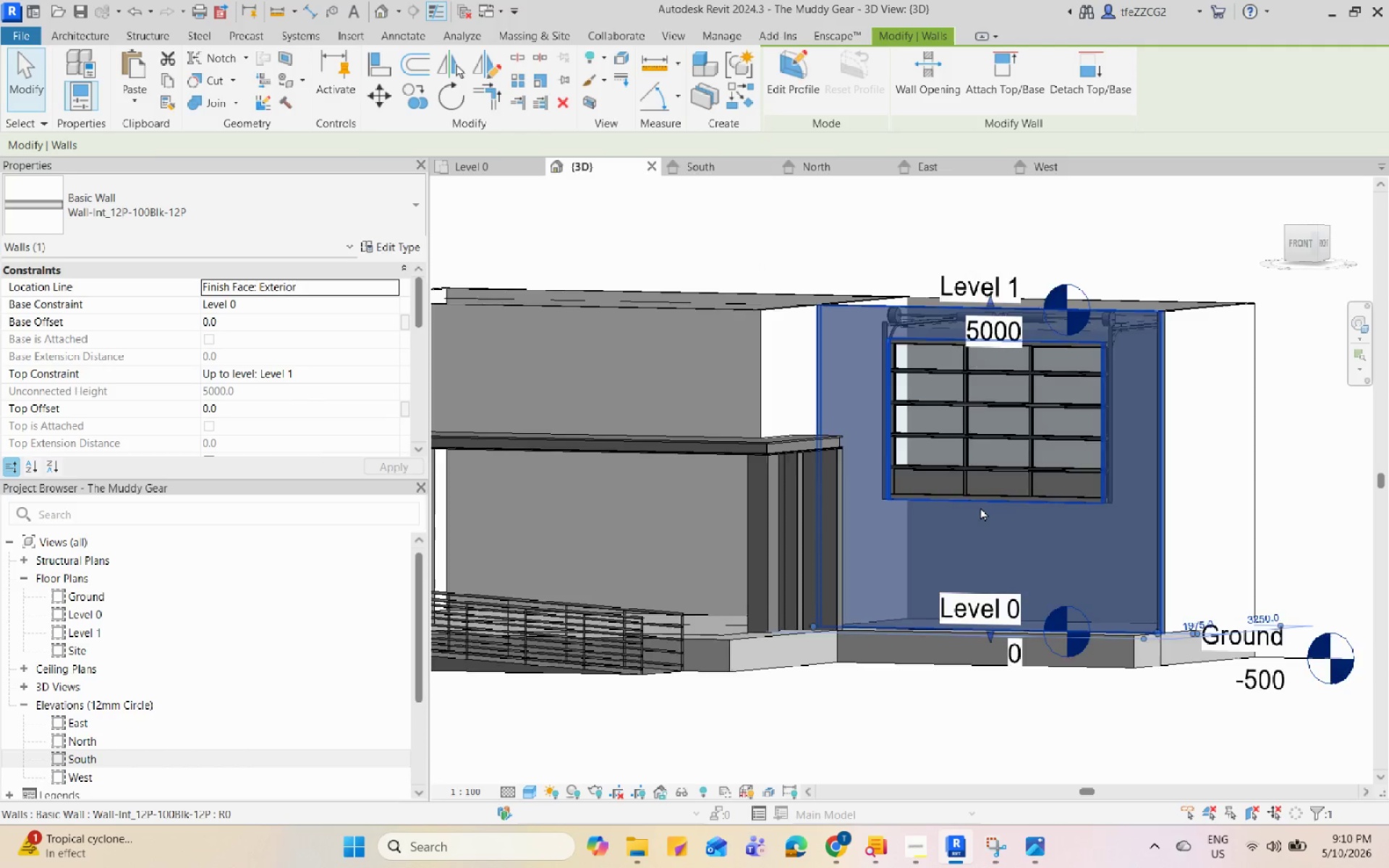 
scroll: coordinate [980, 507], scroll_direction: up, amount: 3.0
 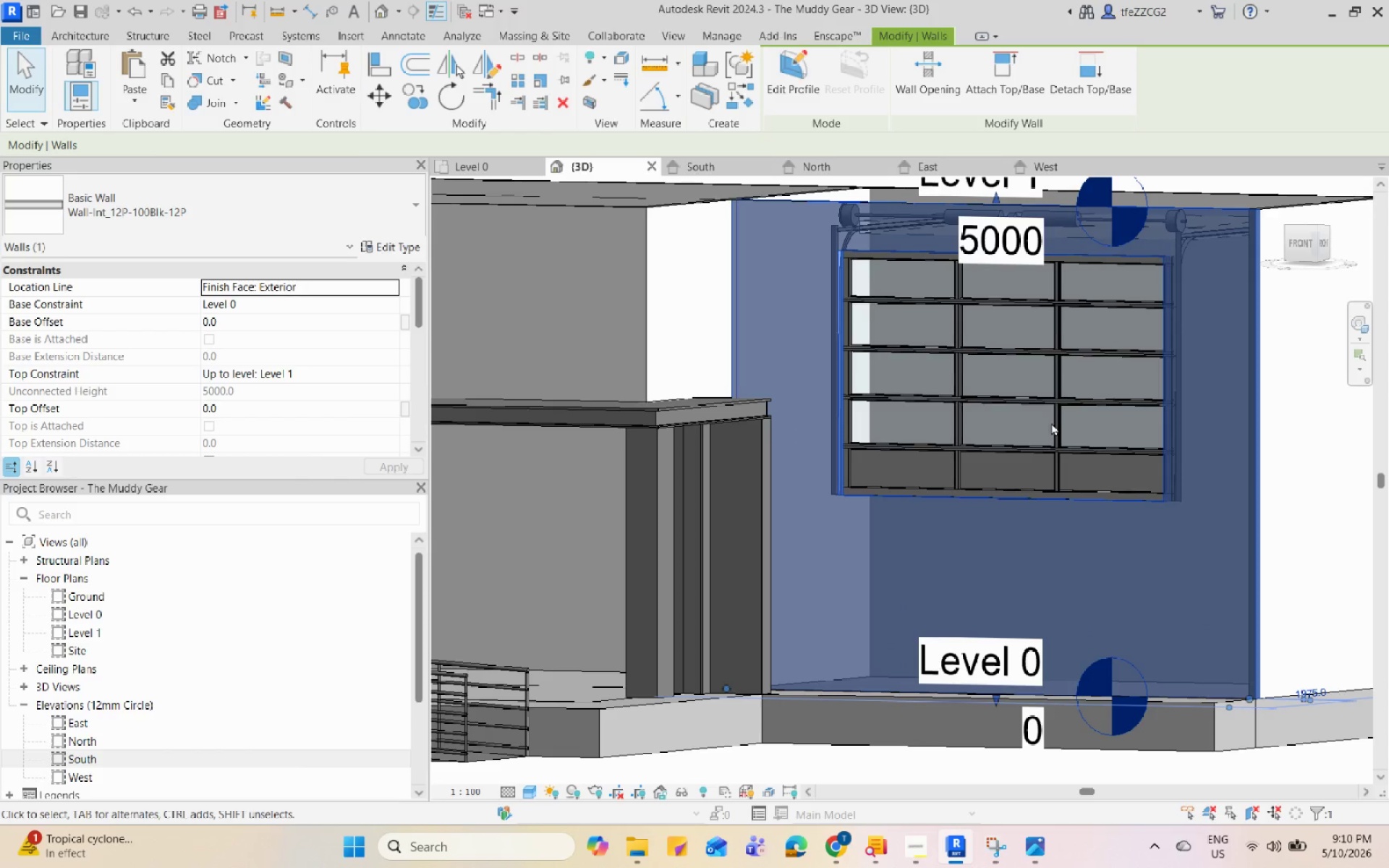 
left_click([1060, 410])
 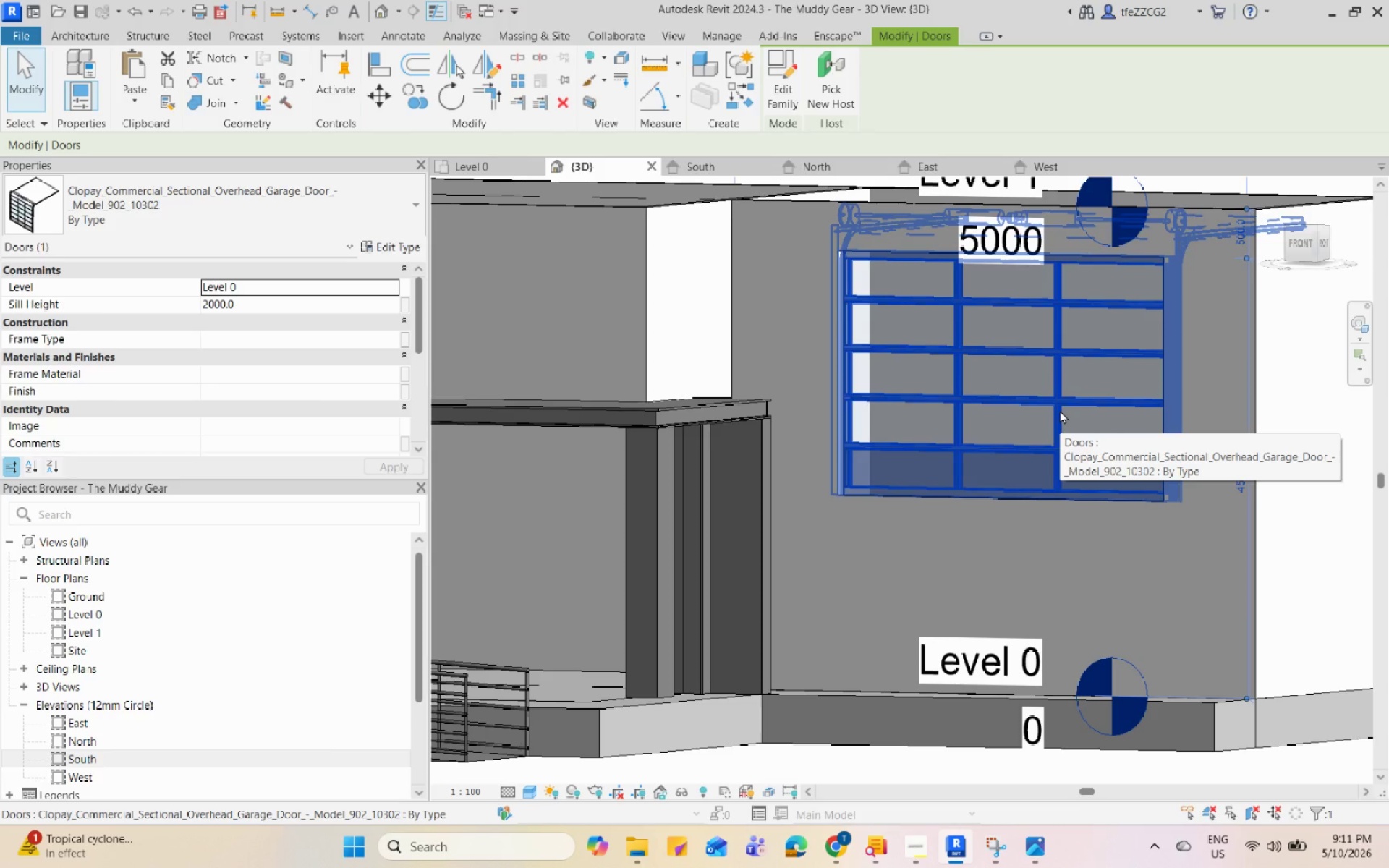 
wait(5.33)
 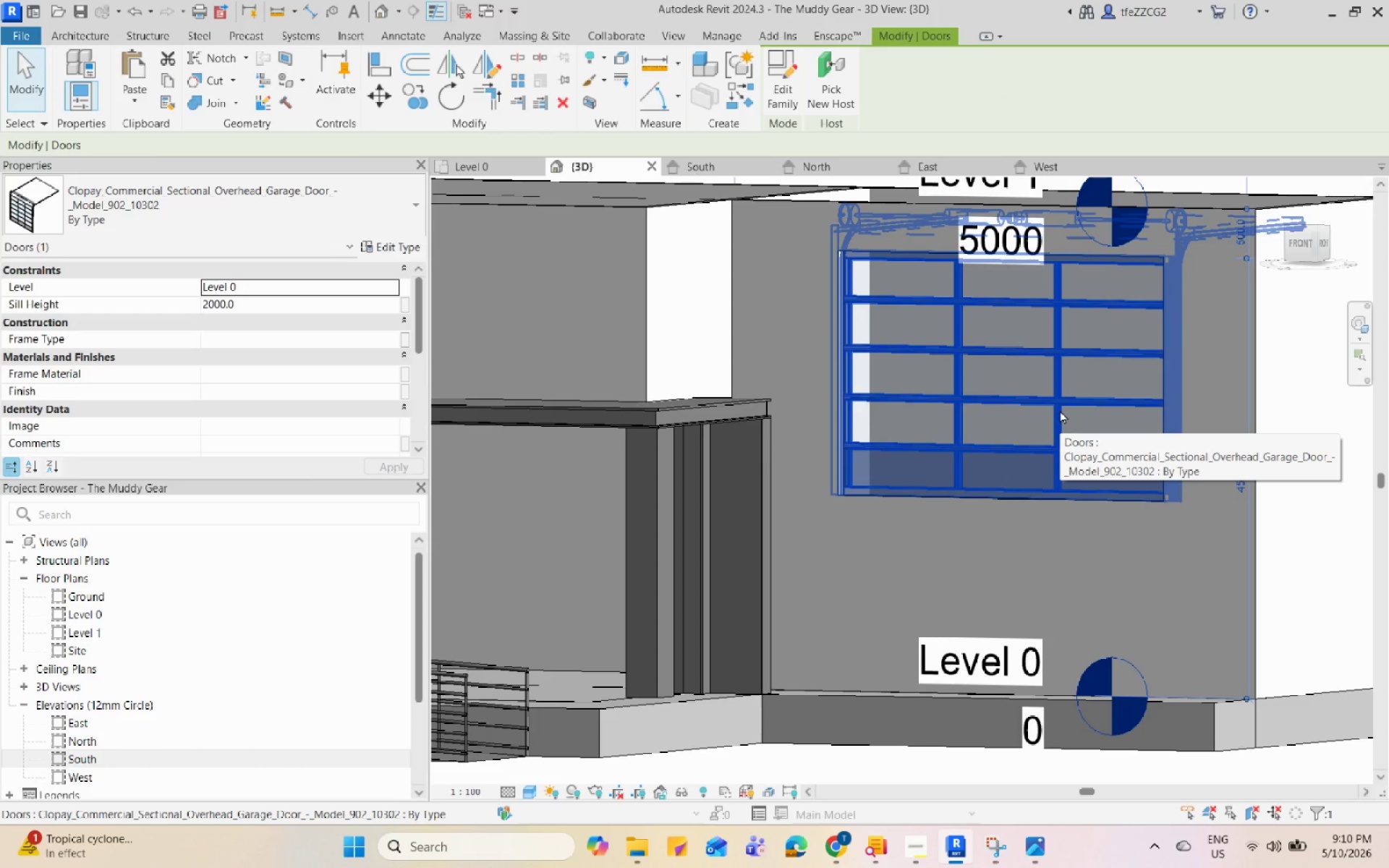 
left_click([1169, 505])
 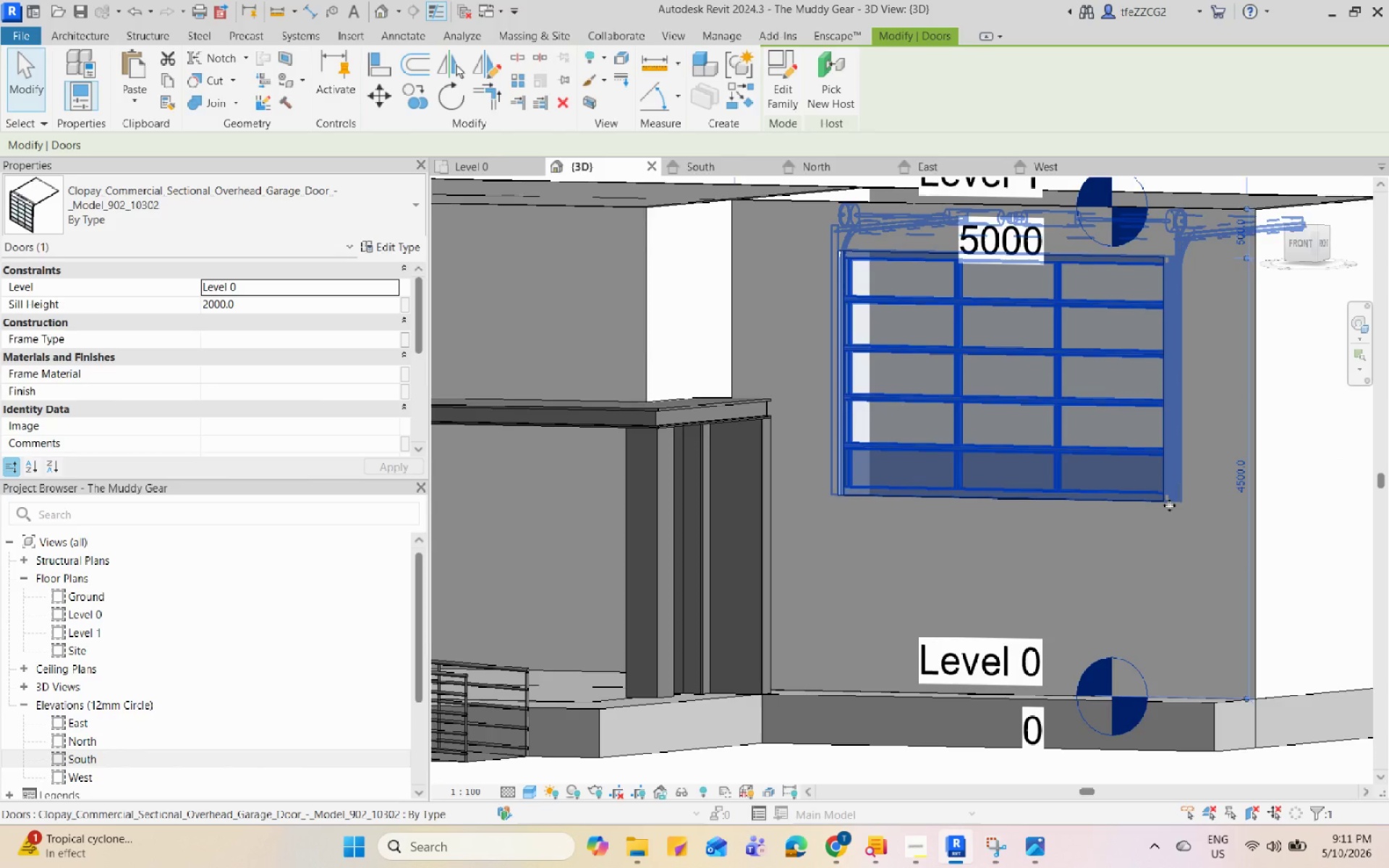 
scroll: coordinate [1169, 505], scroll_direction: down, amount: 4.0
 